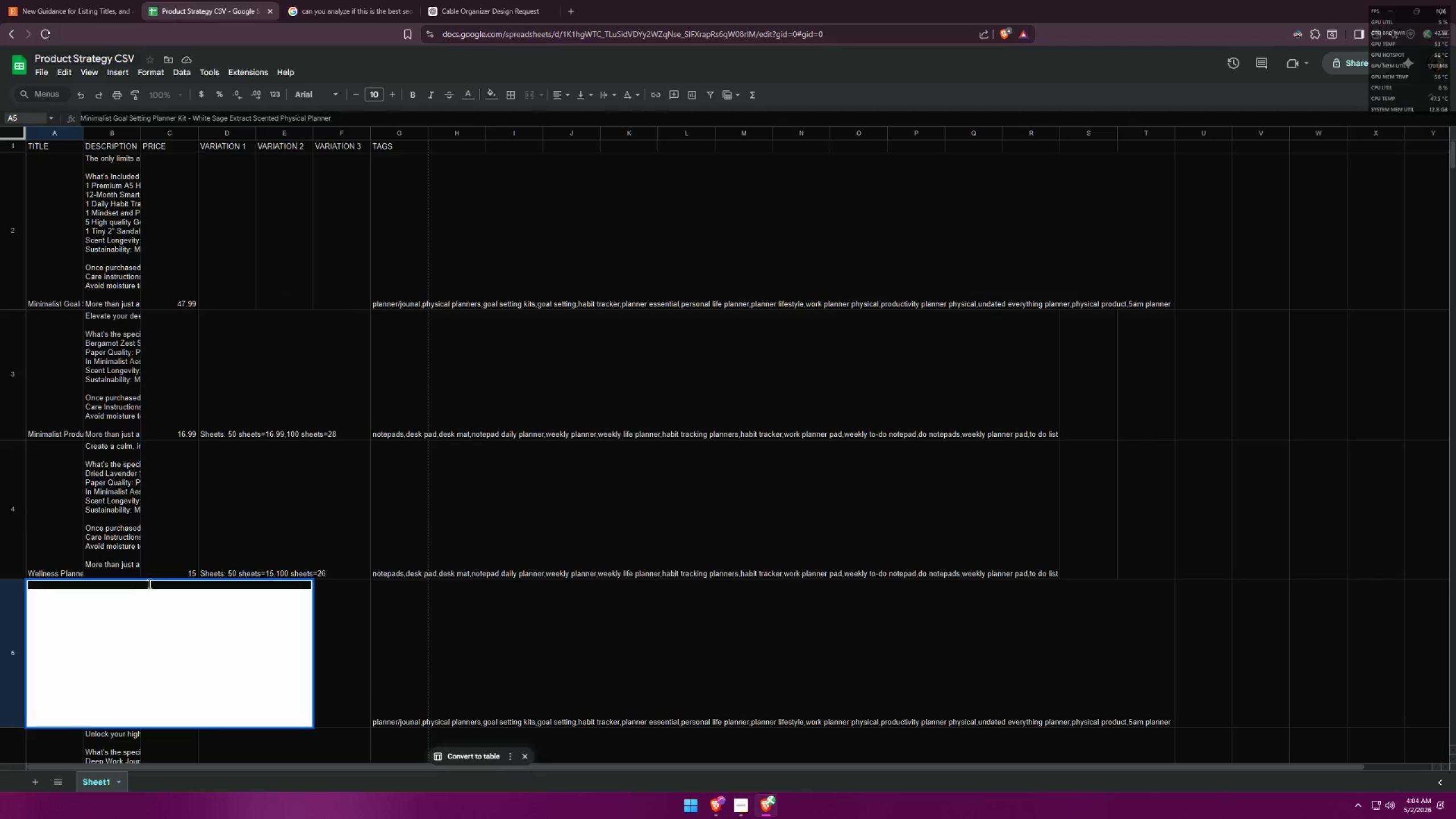 
left_click_drag(start_coordinate=[148, 583], to_coordinate=[212, 584])
 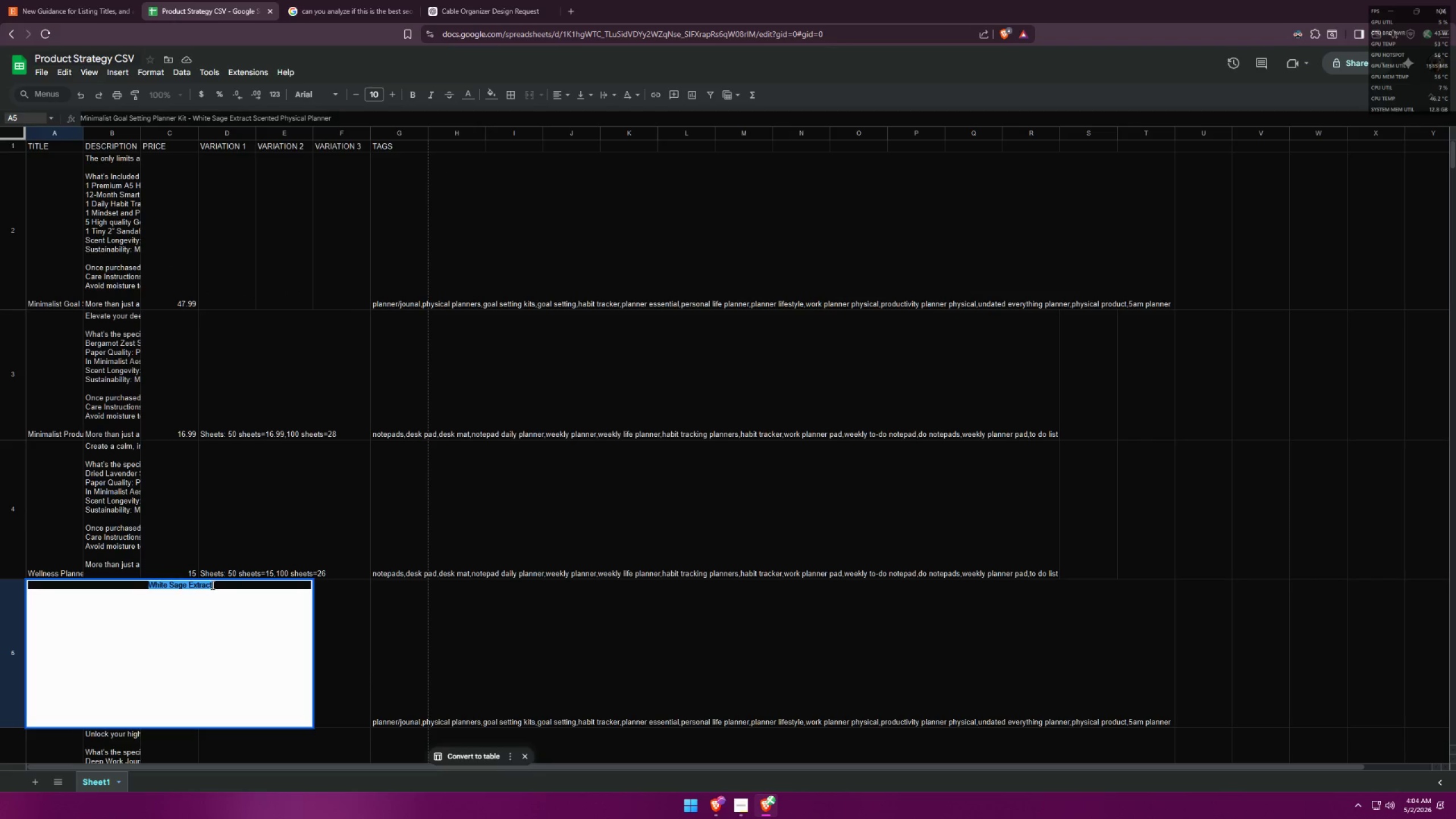 
key(Control+ControlLeft)
 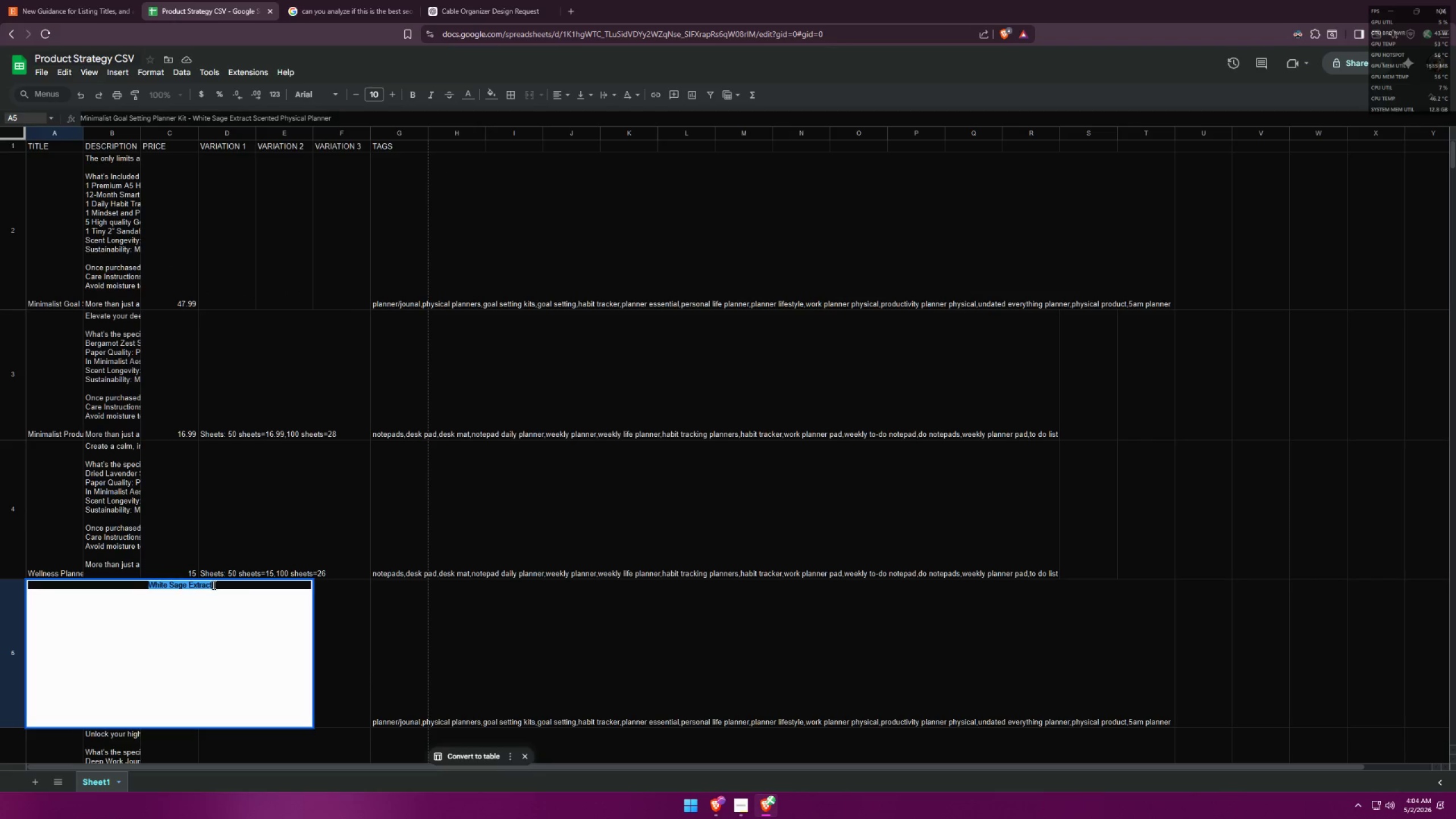 
key(Control+C)
 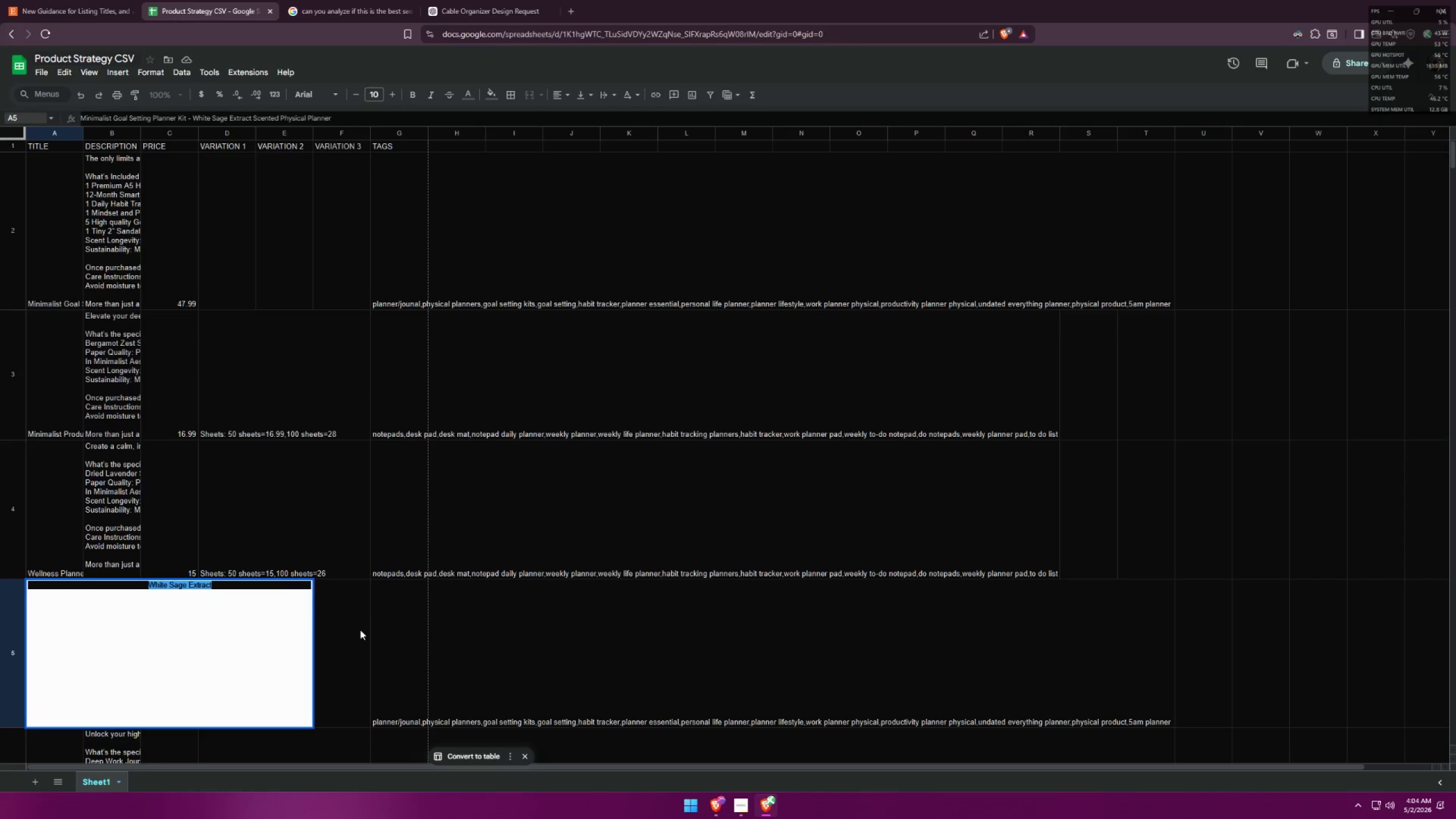 
left_click([361, 630])
 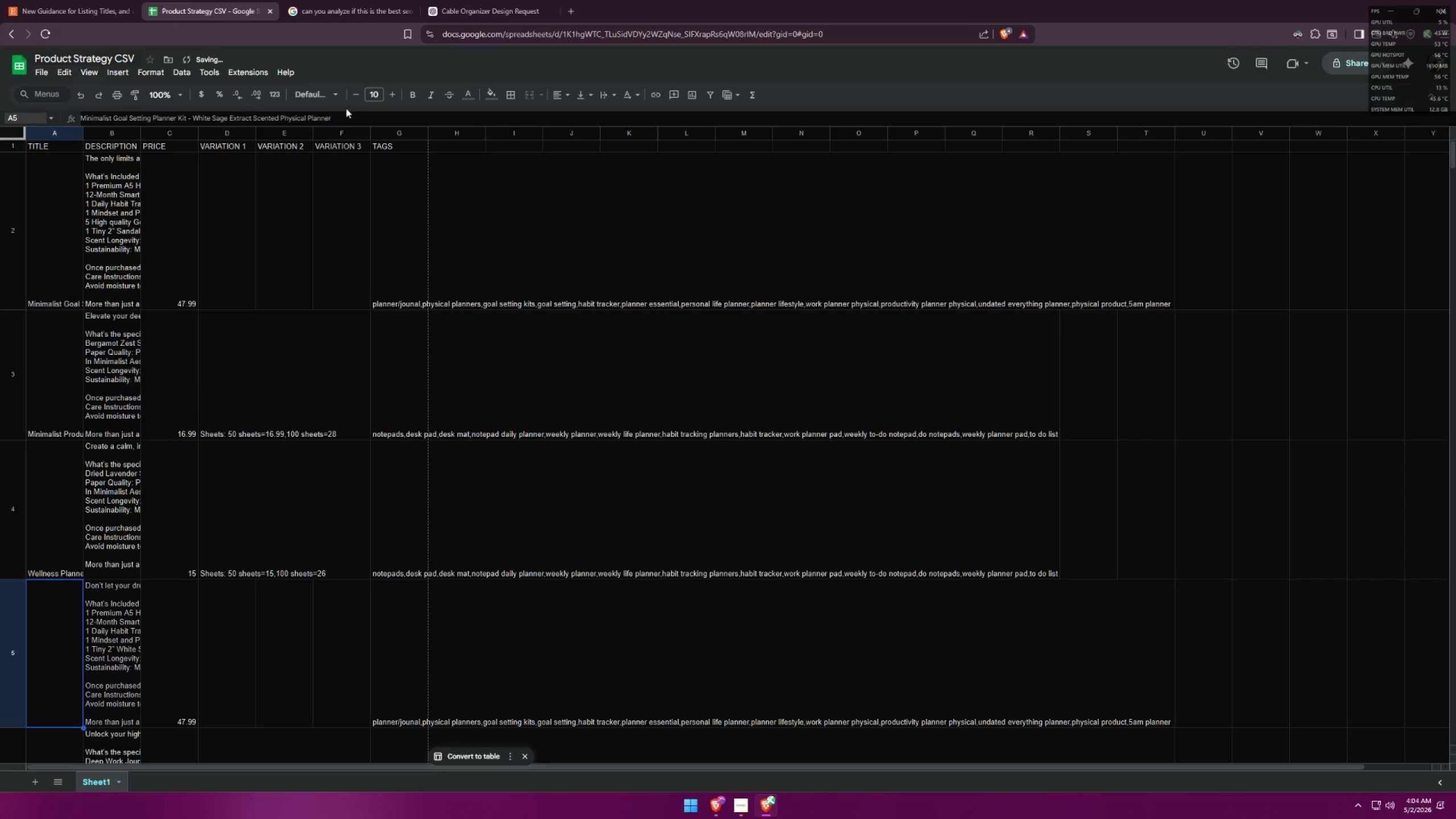 
key(Control+Z)
 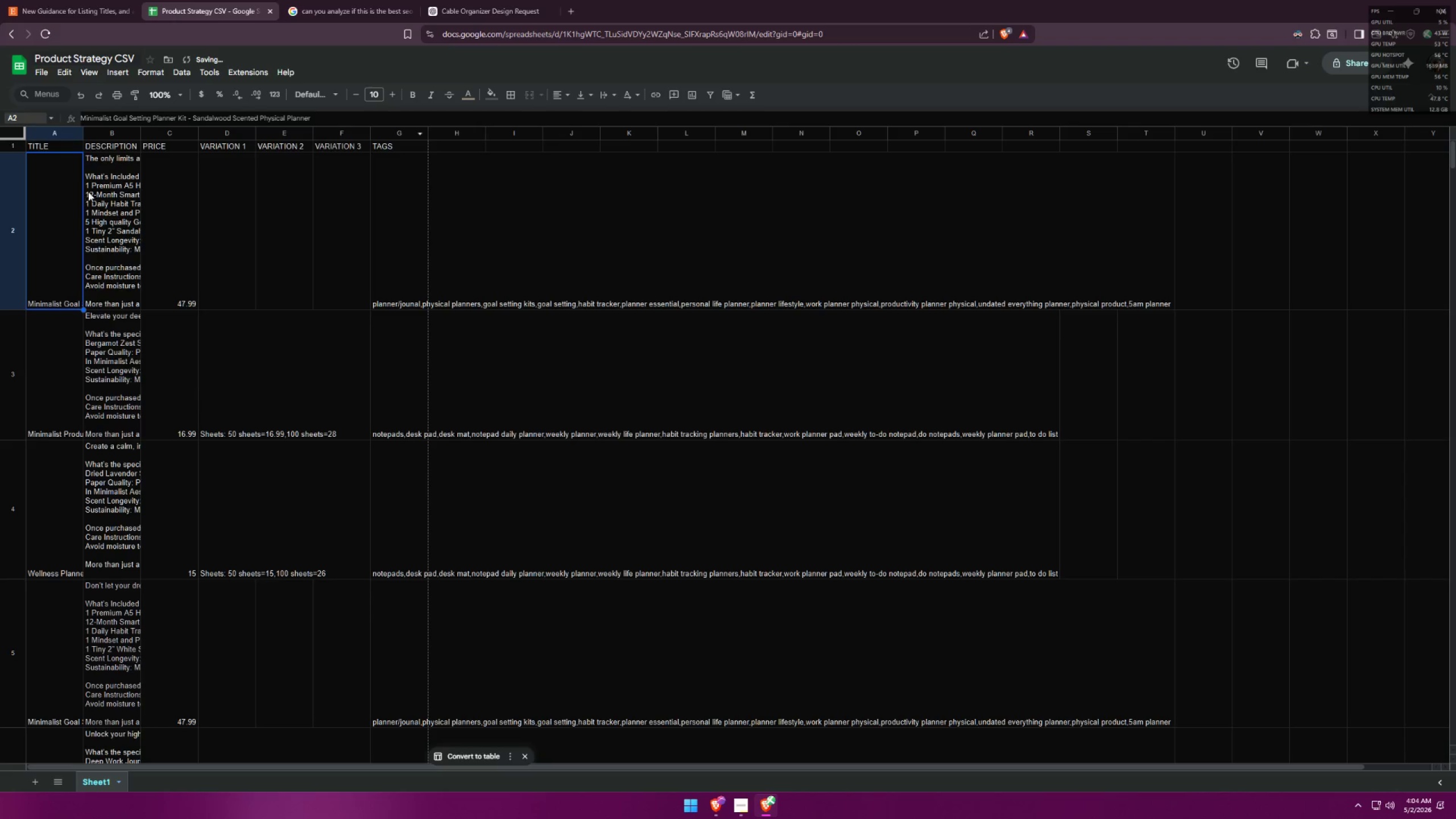 
left_click([454, 0])
 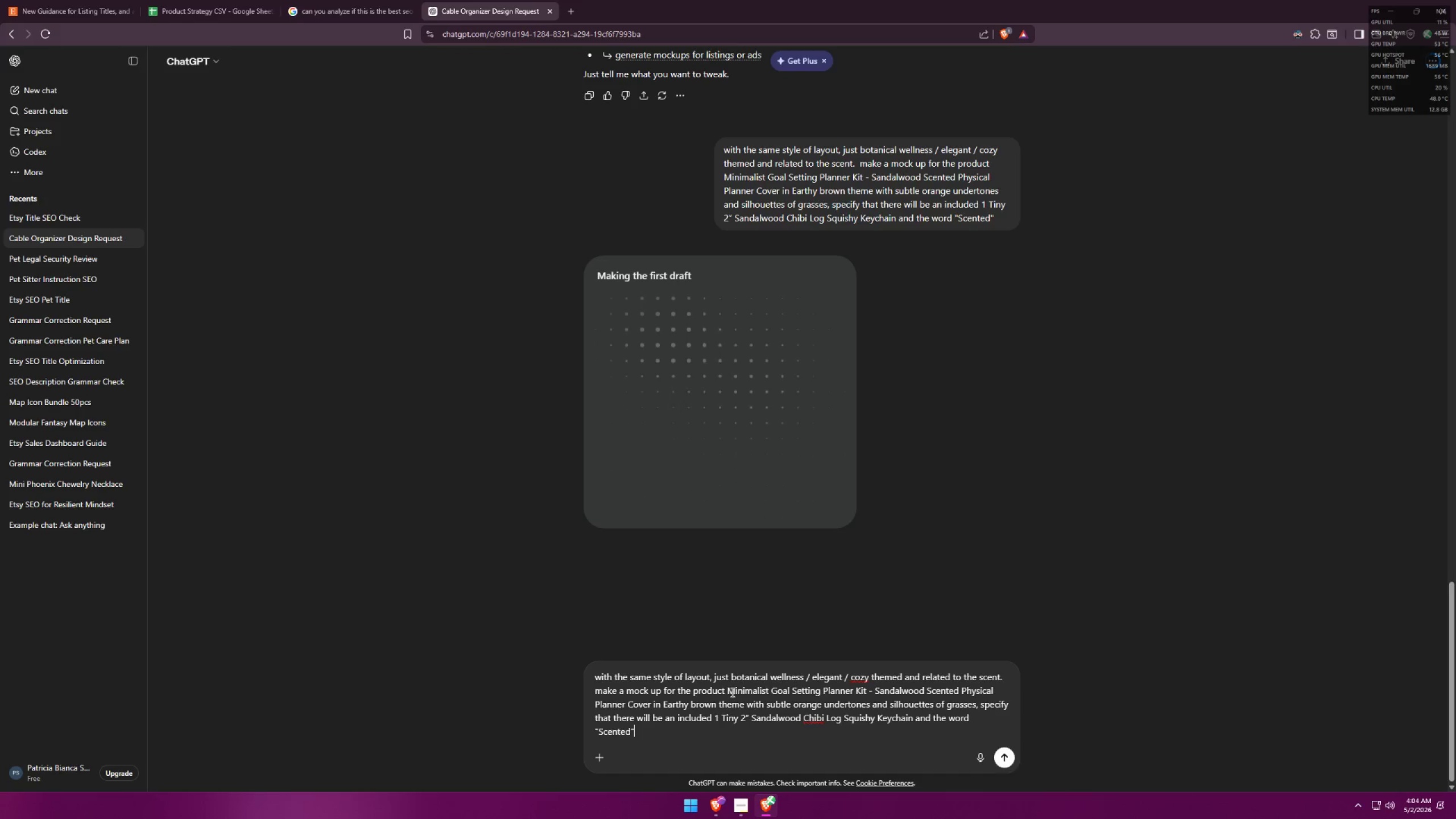 
left_click([709, 672])
 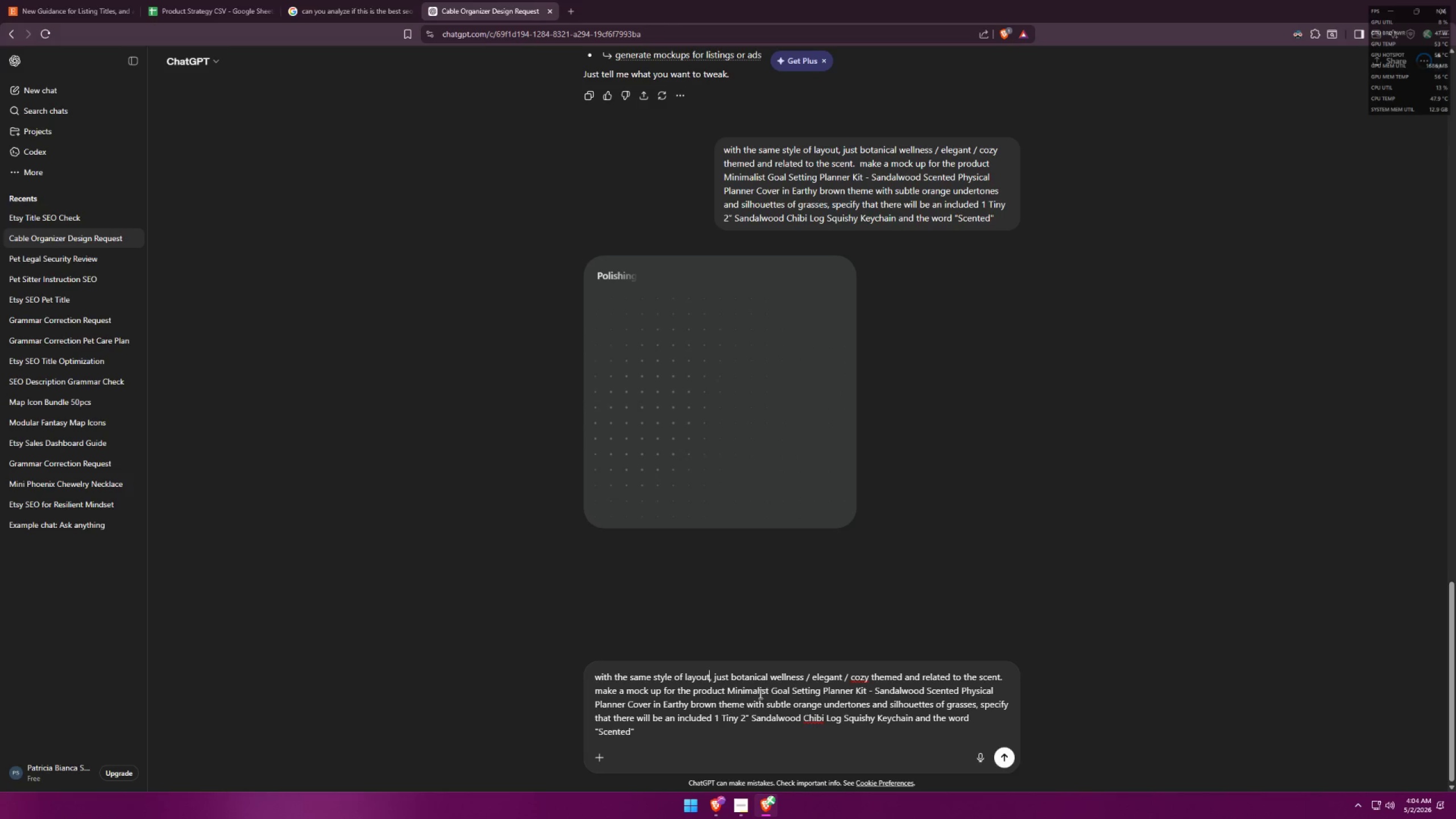 
wait(7.67)
 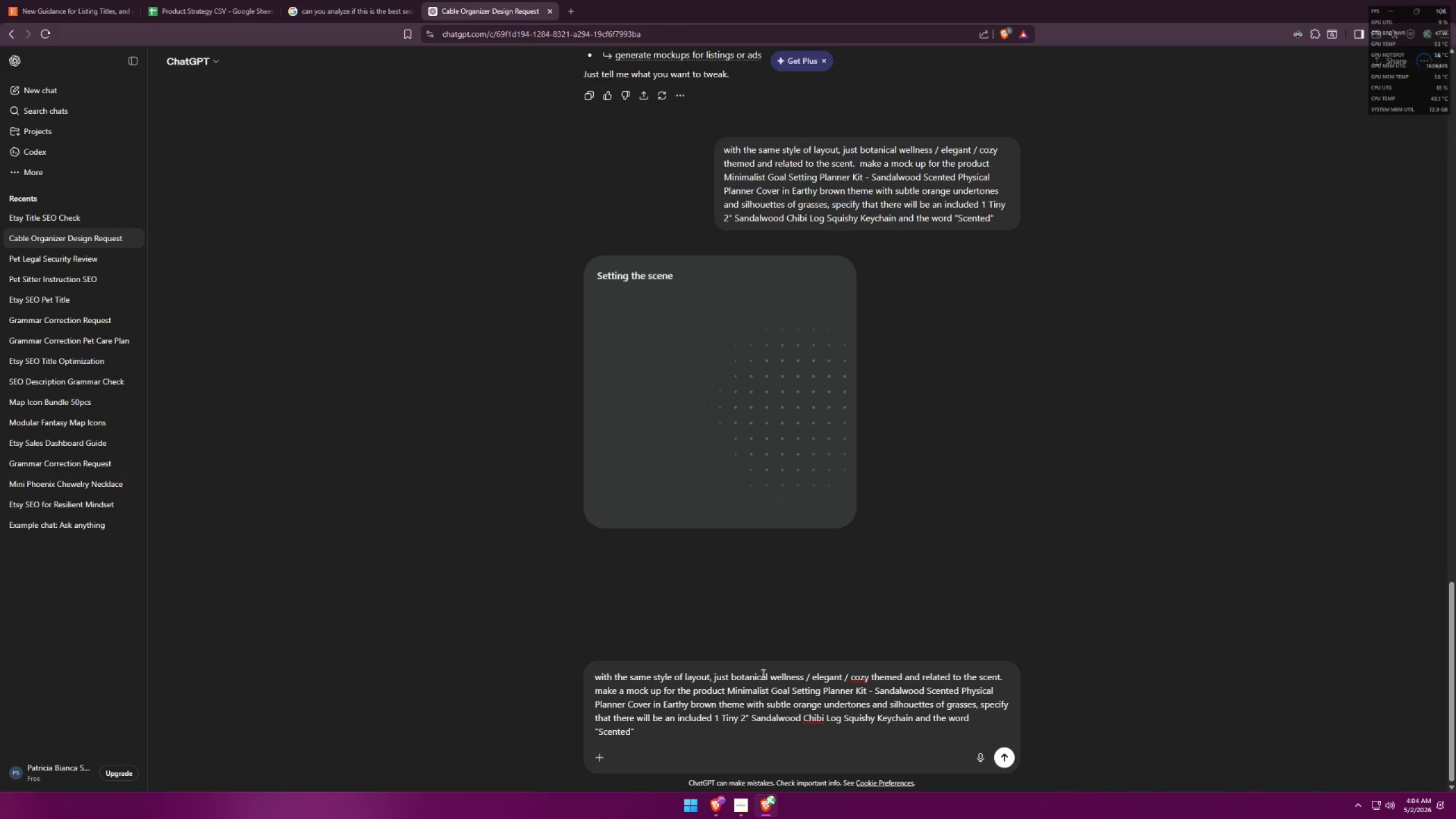 
left_click_drag(start_coordinate=[876, 692], to_coordinate=[924, 694])
 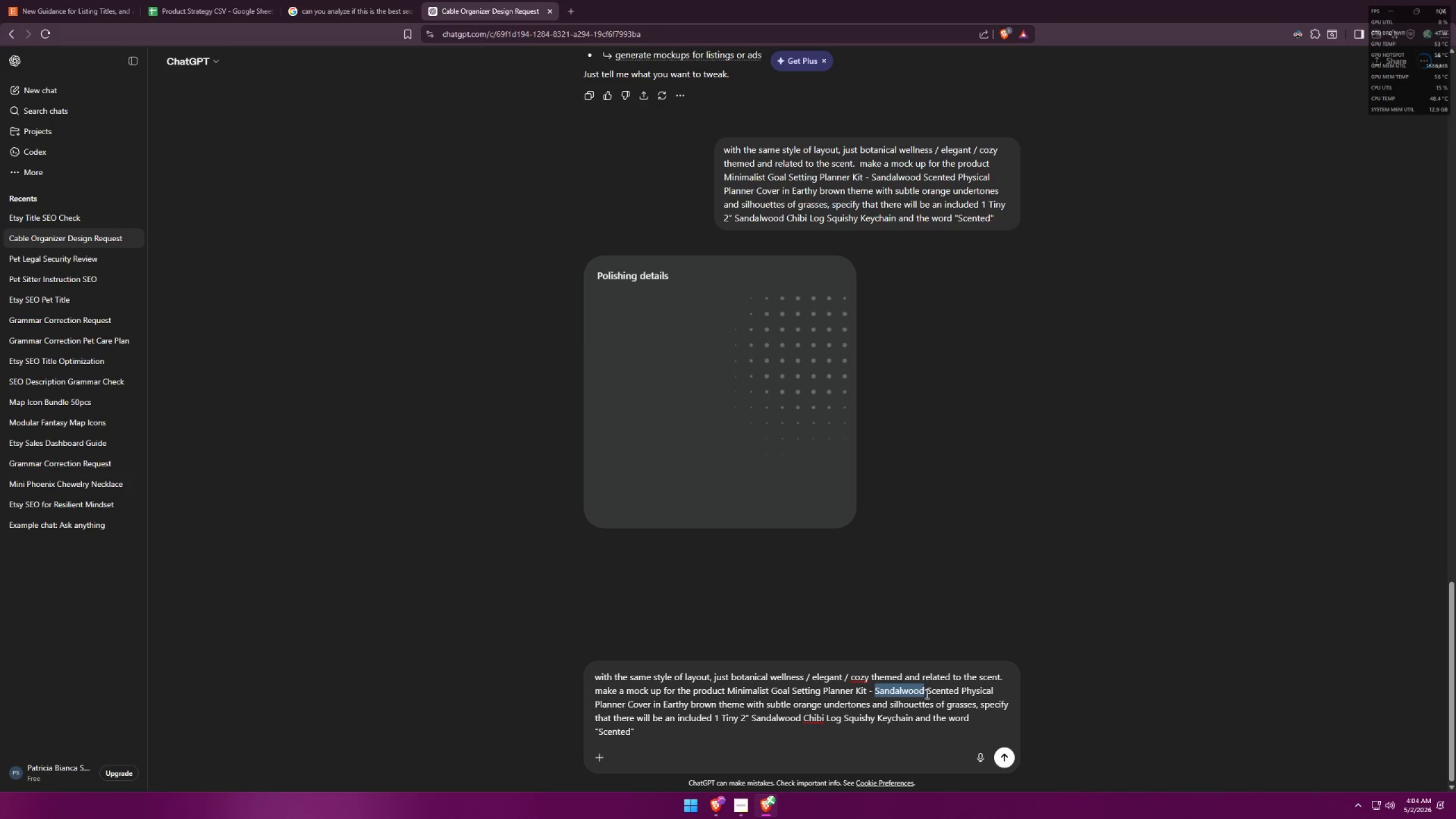 
key(Control+V)
 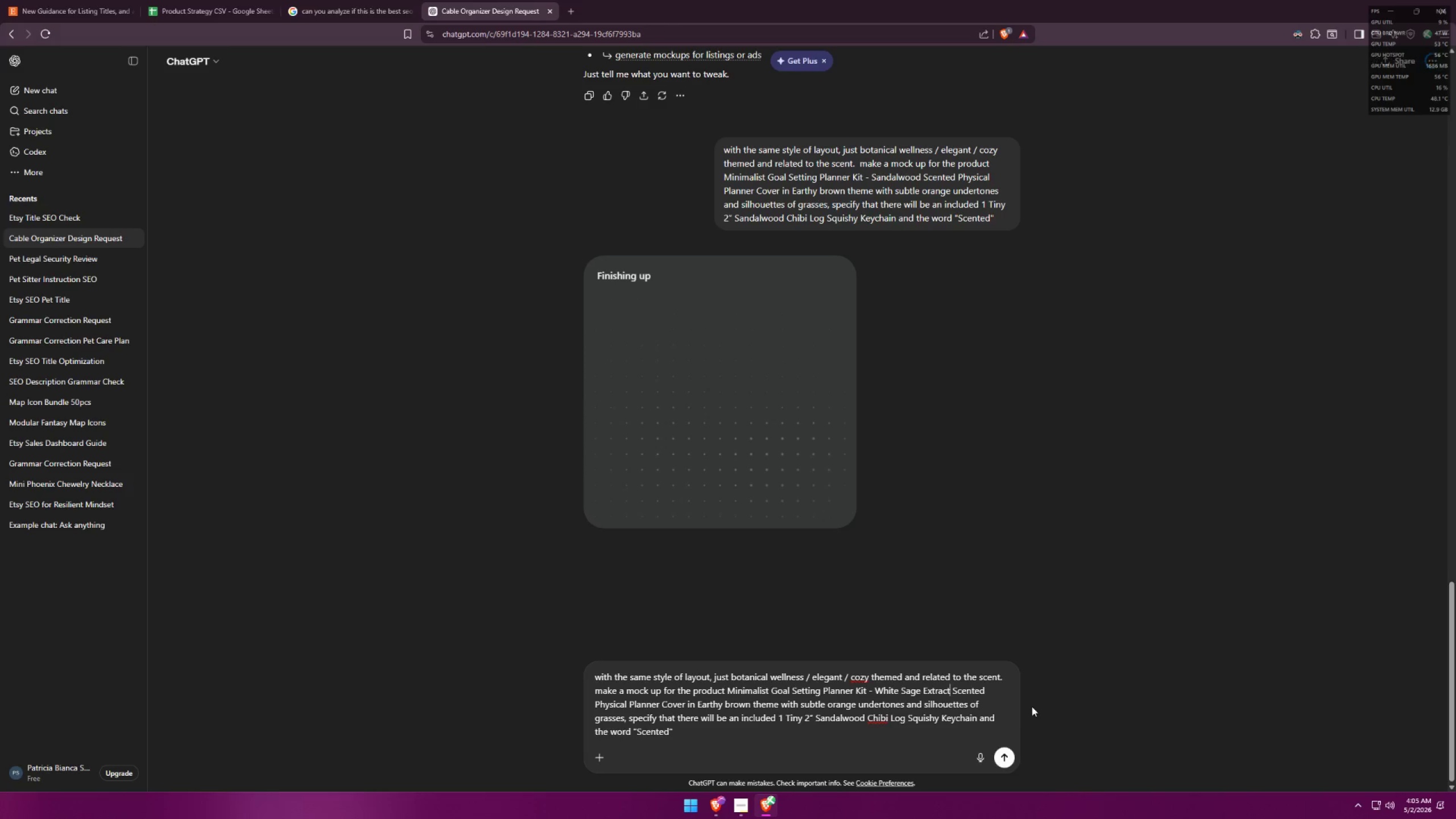 
wait(9.36)
 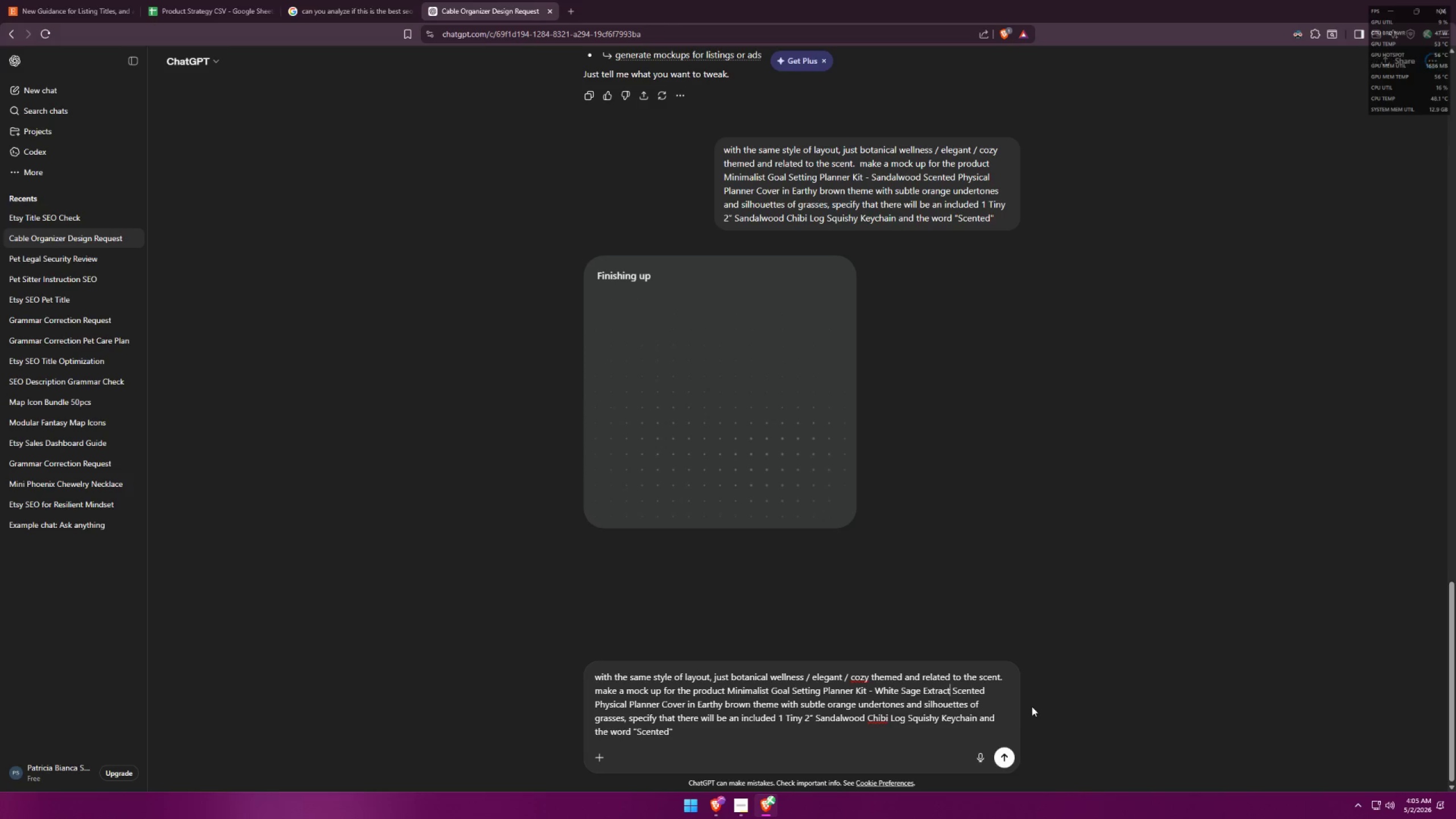 
left_click([660, 701])
 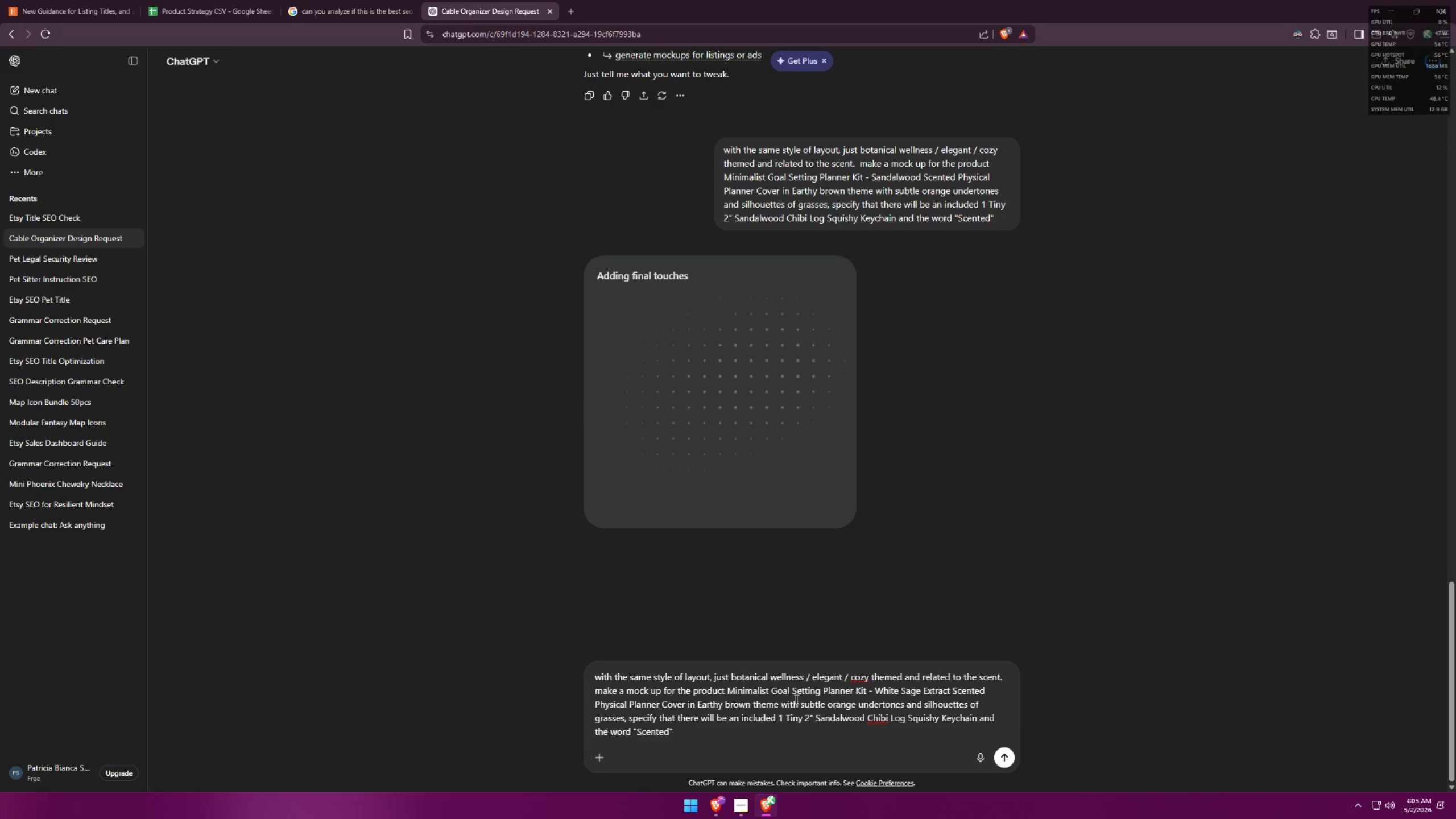 
type(. the )
 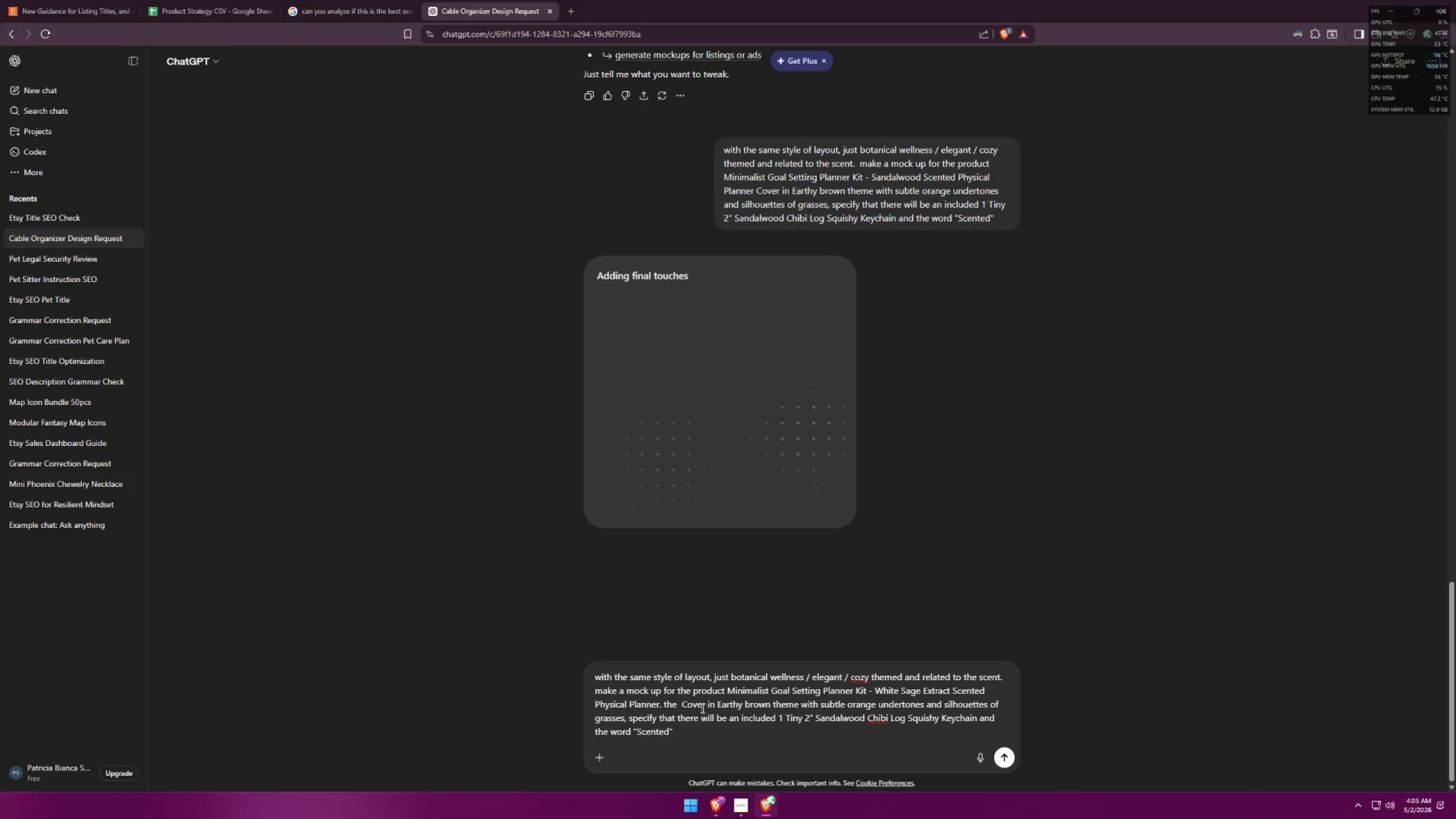 
left_click([689, 705])
 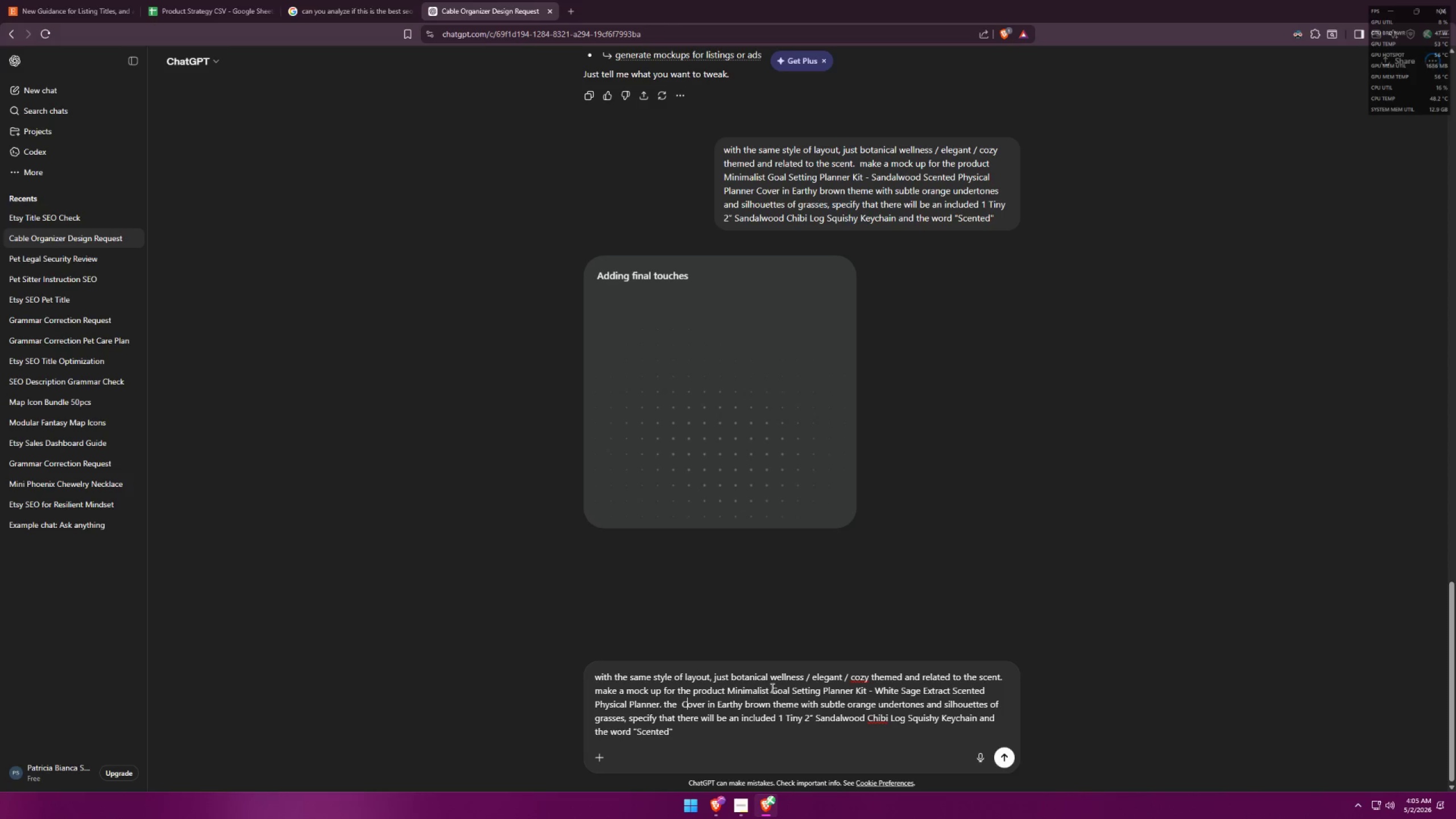 
key(Backspace)
 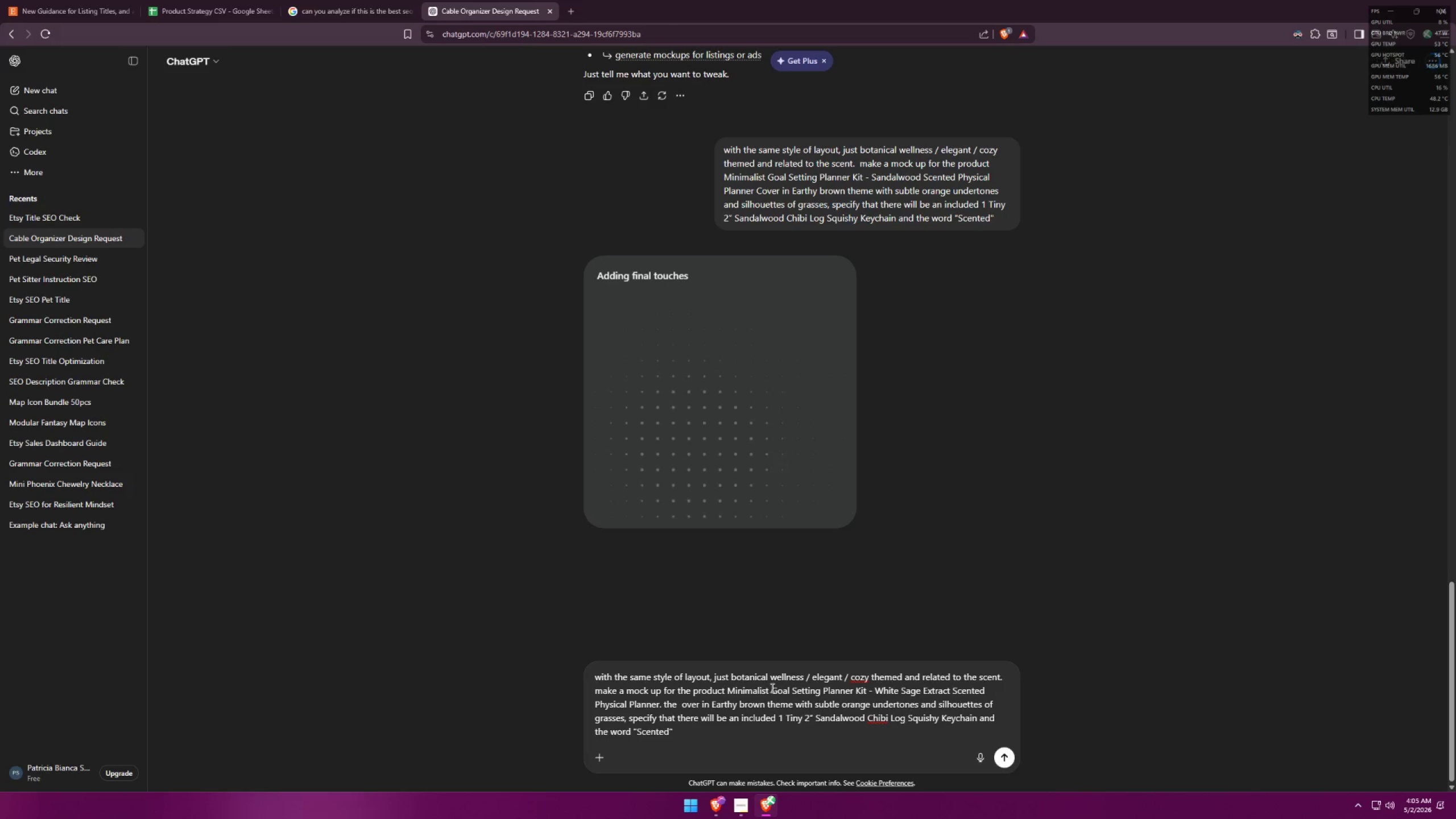 
key(C)
 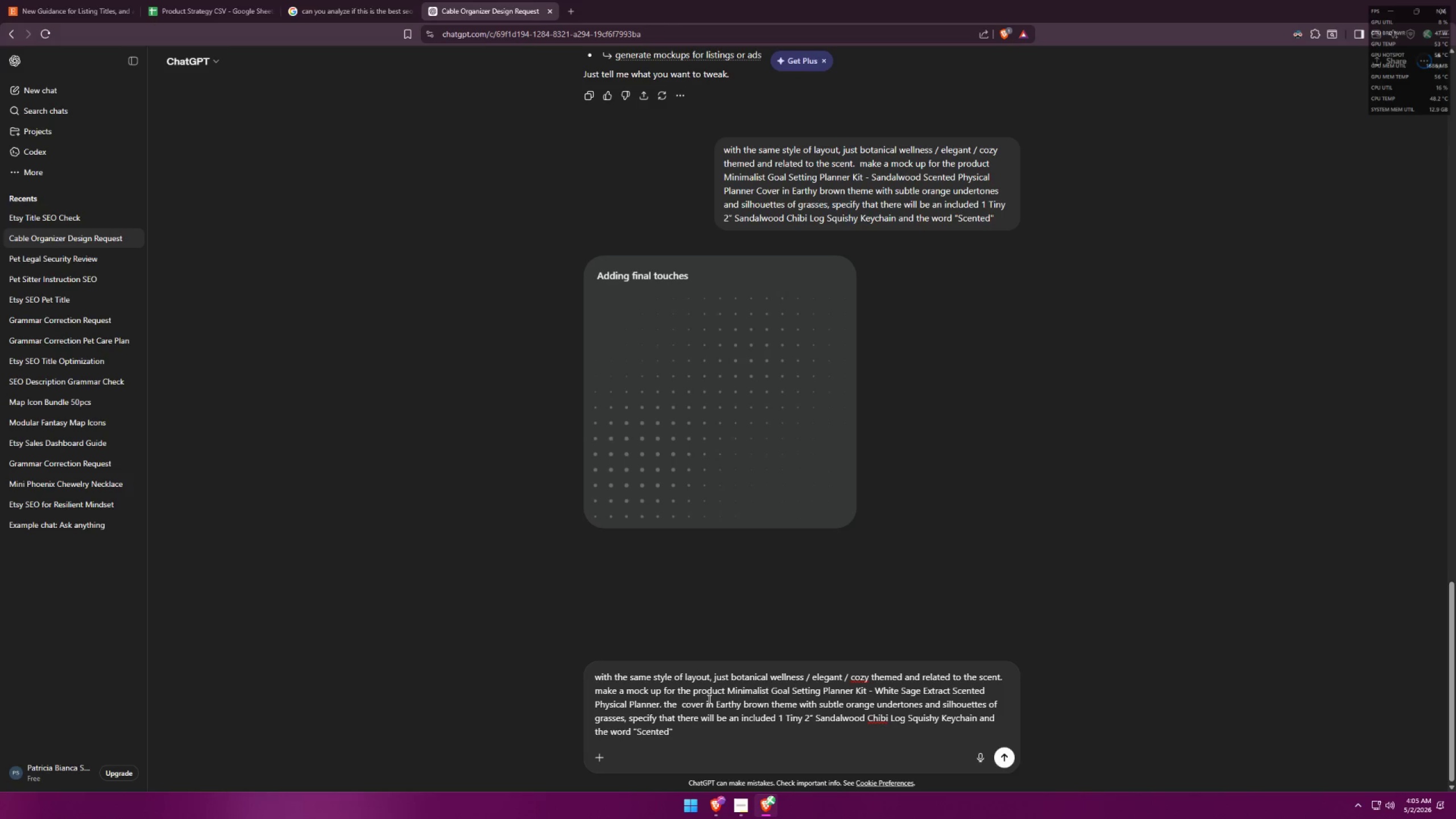 
left_click([705, 702])
 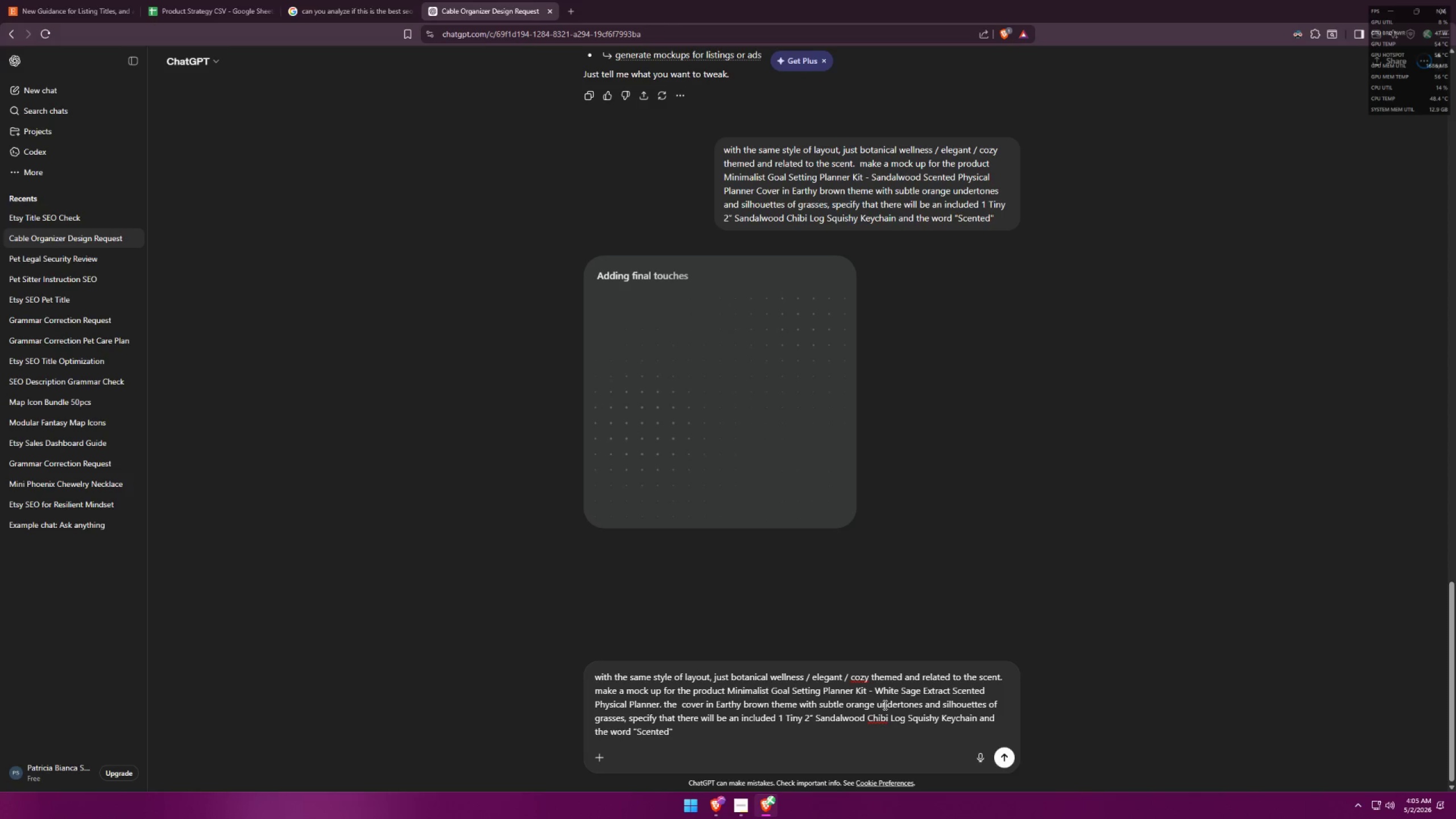 
key(Quote)
 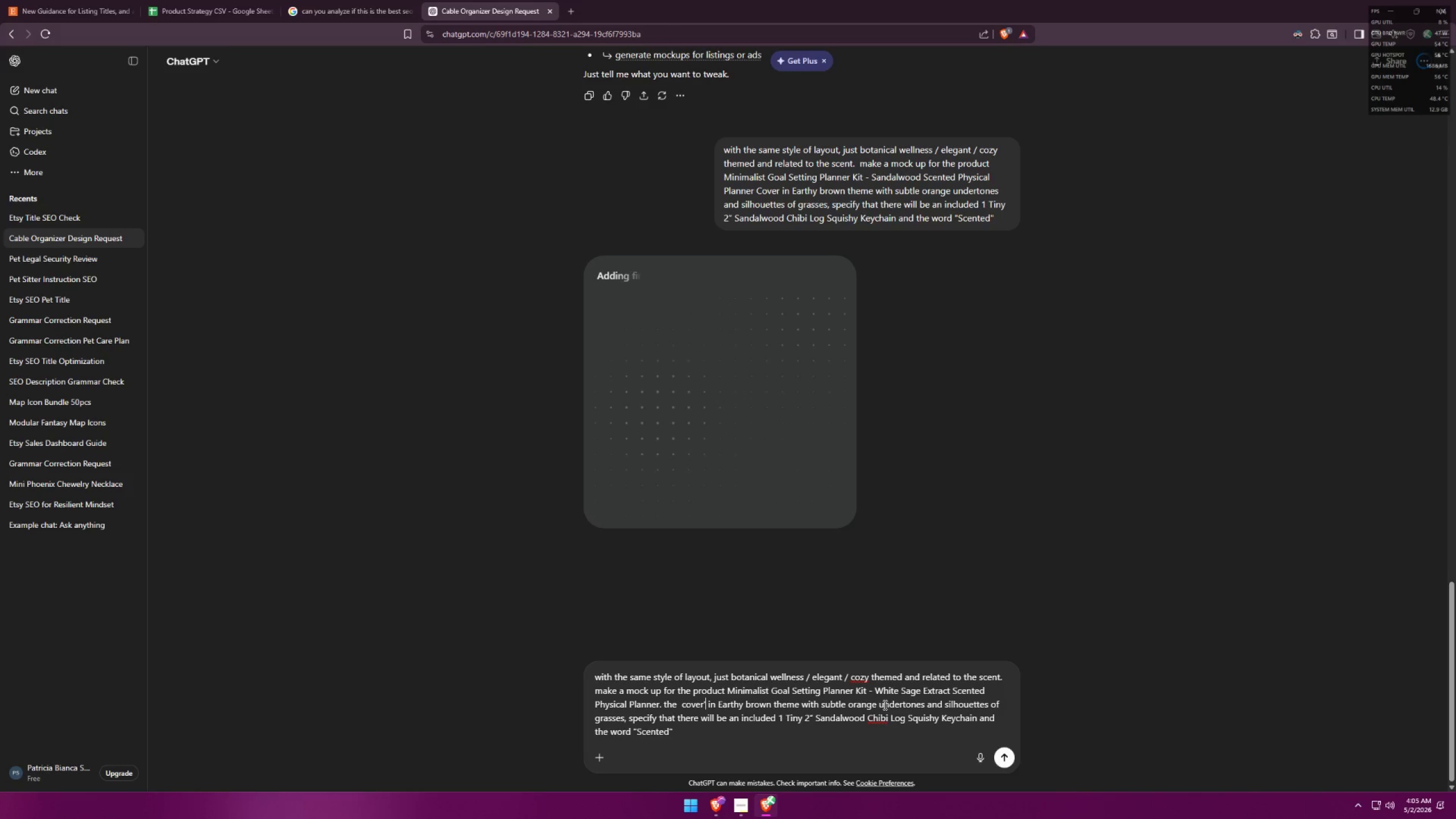 
key(S)
 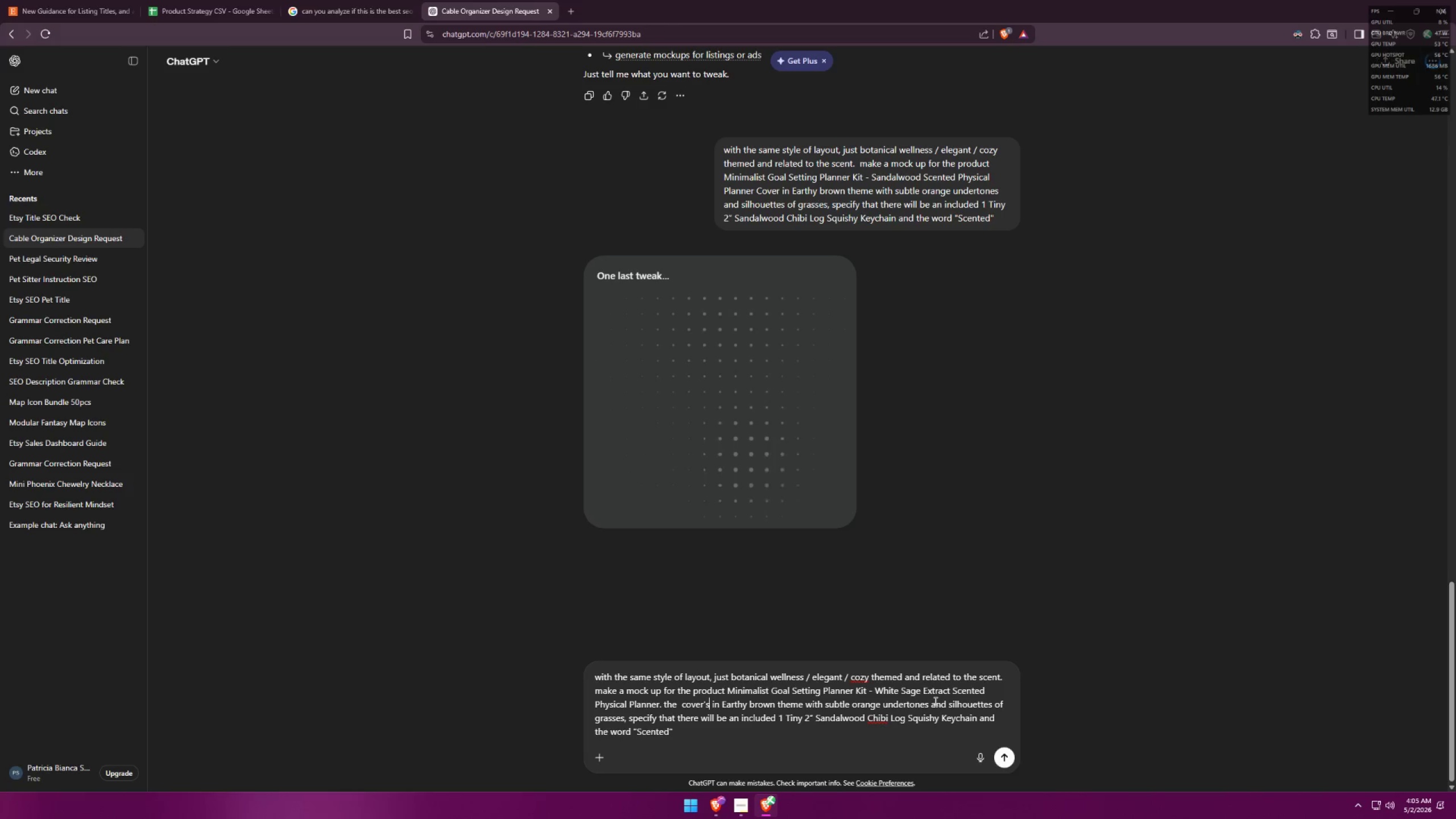 
wait(11.83)
 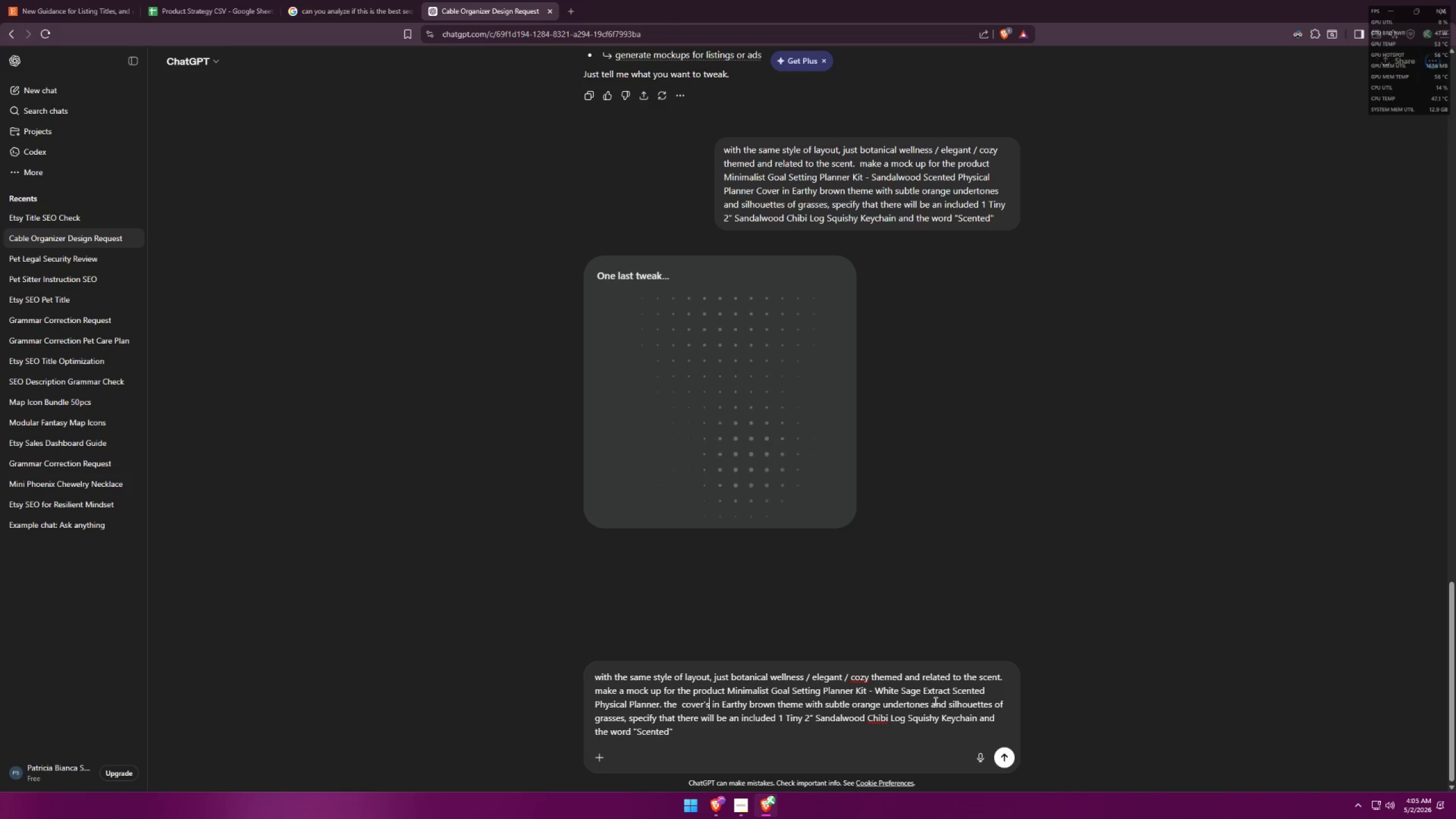 
left_click([690, 353])
 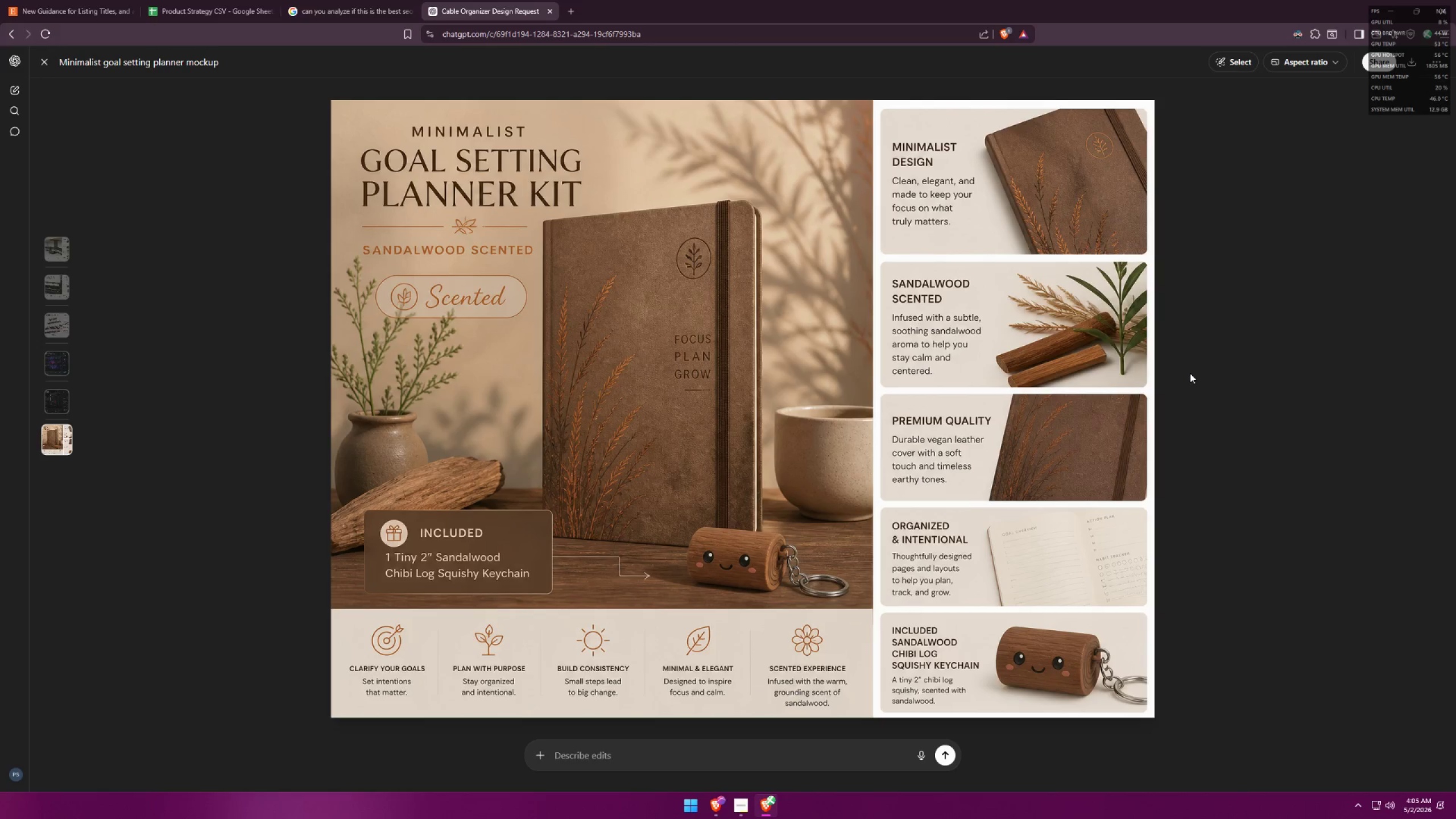 
left_click([1190, 373])
 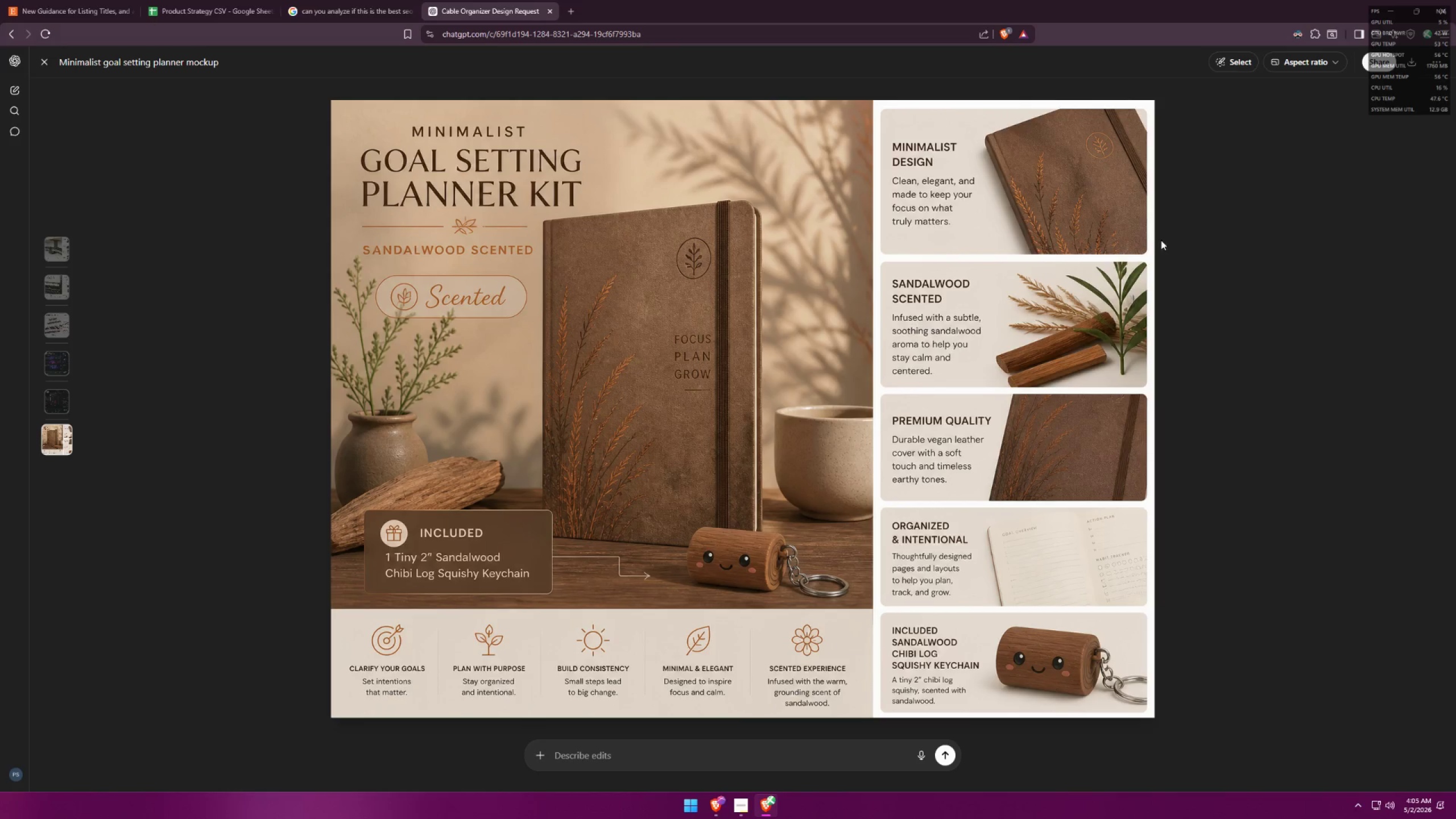 
wait(5.52)
 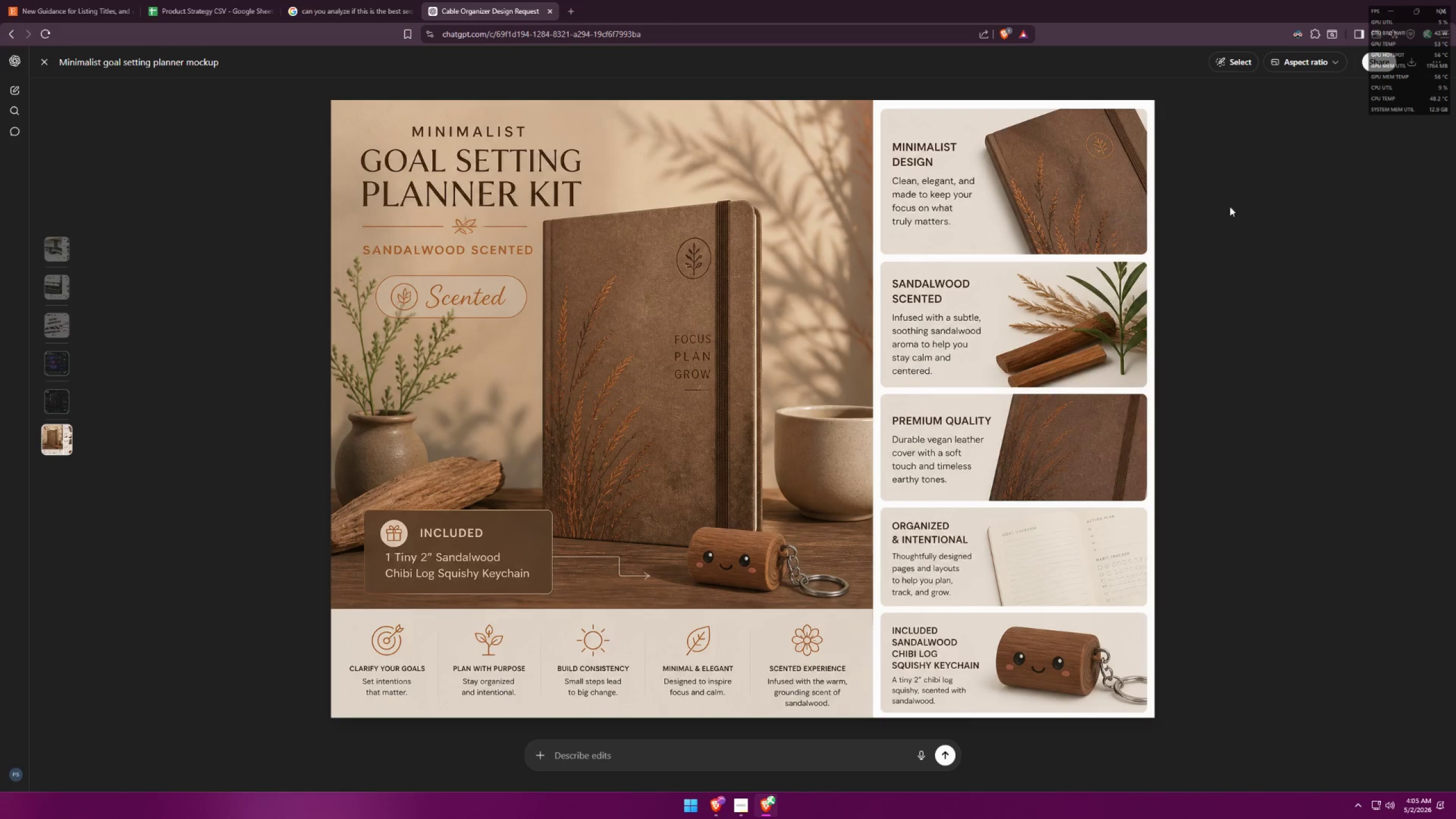 
left_click([1186, 167])
 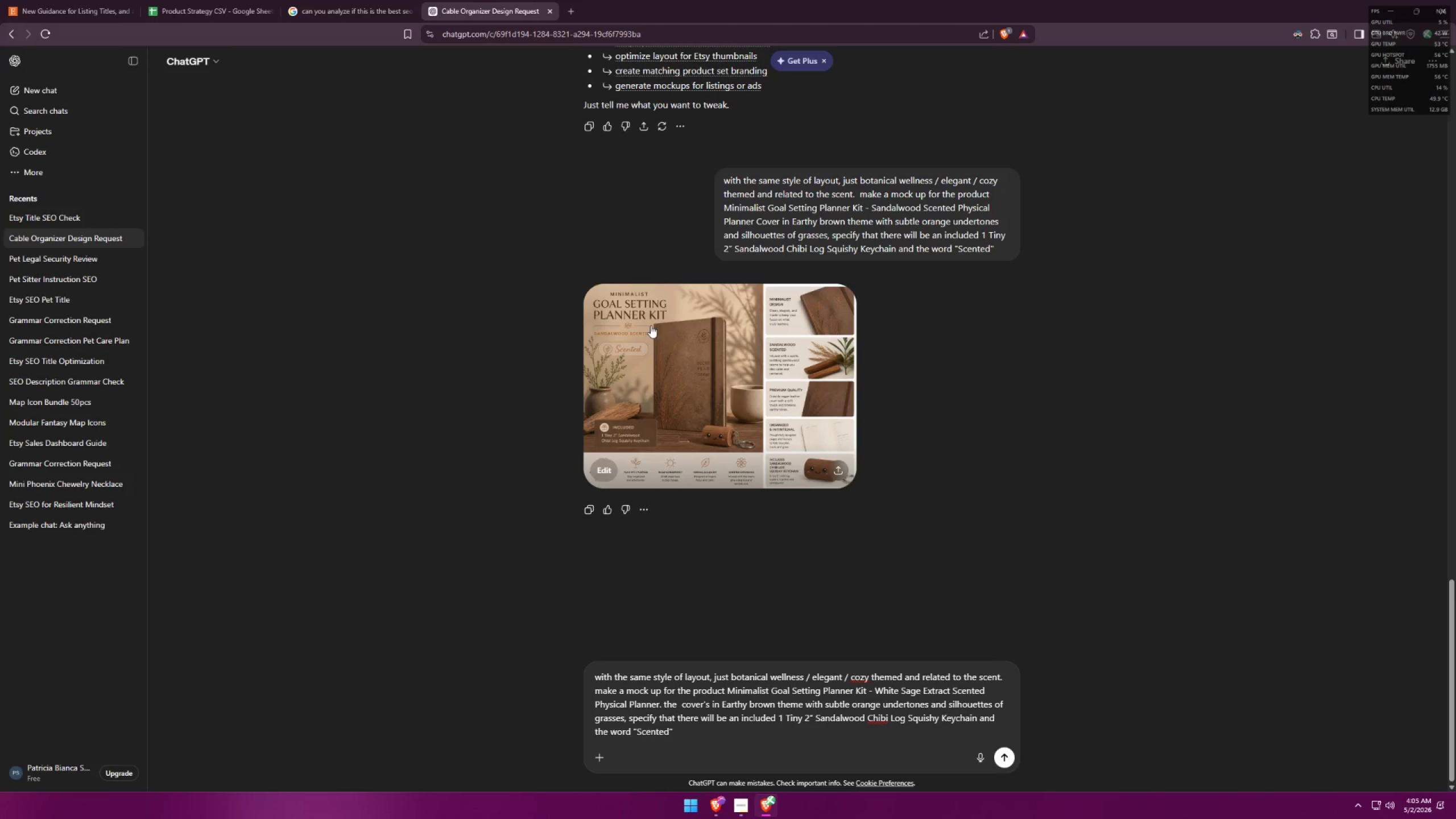 
left_click([839, 473])
 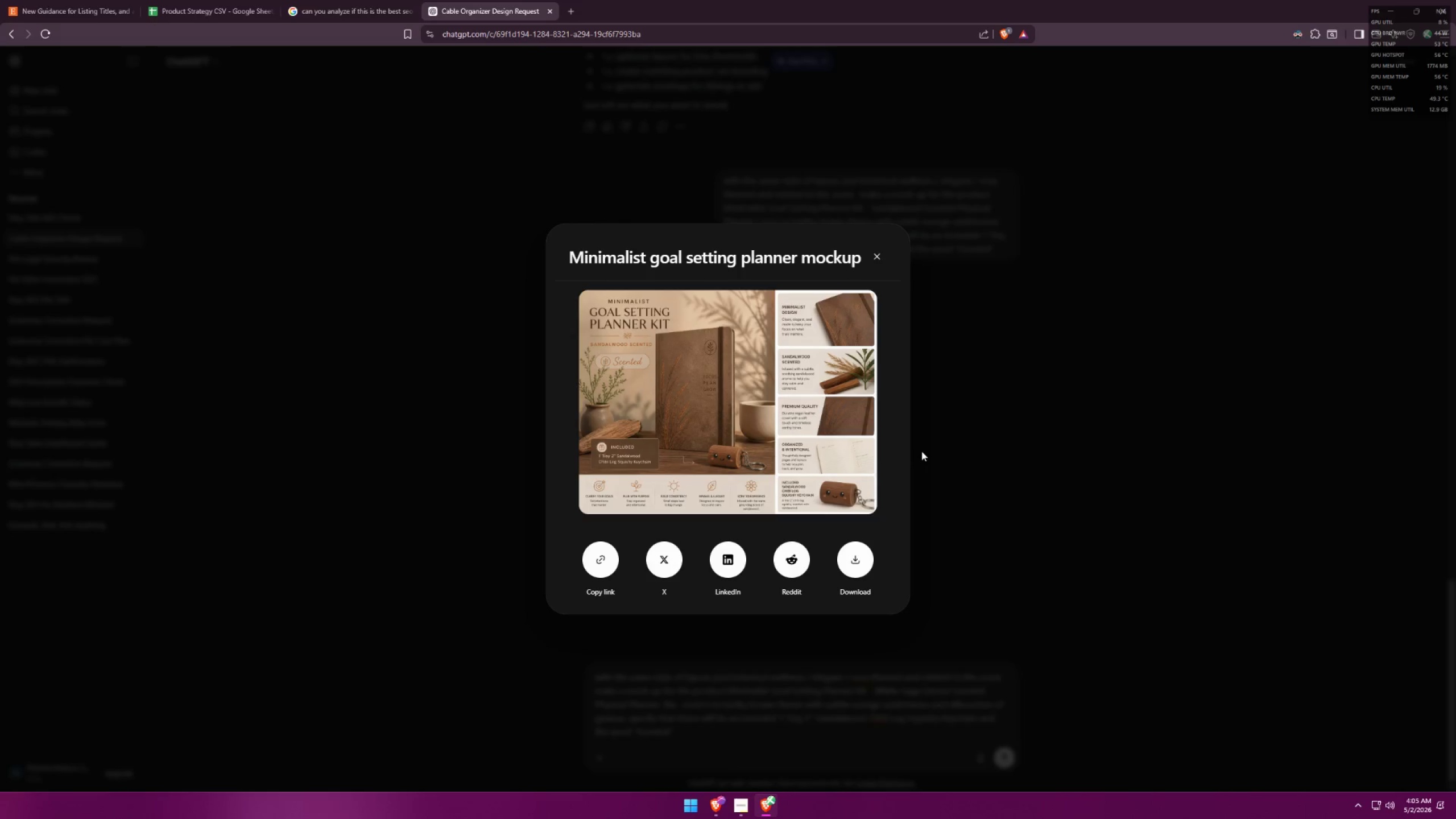 
left_click([855, 549])
 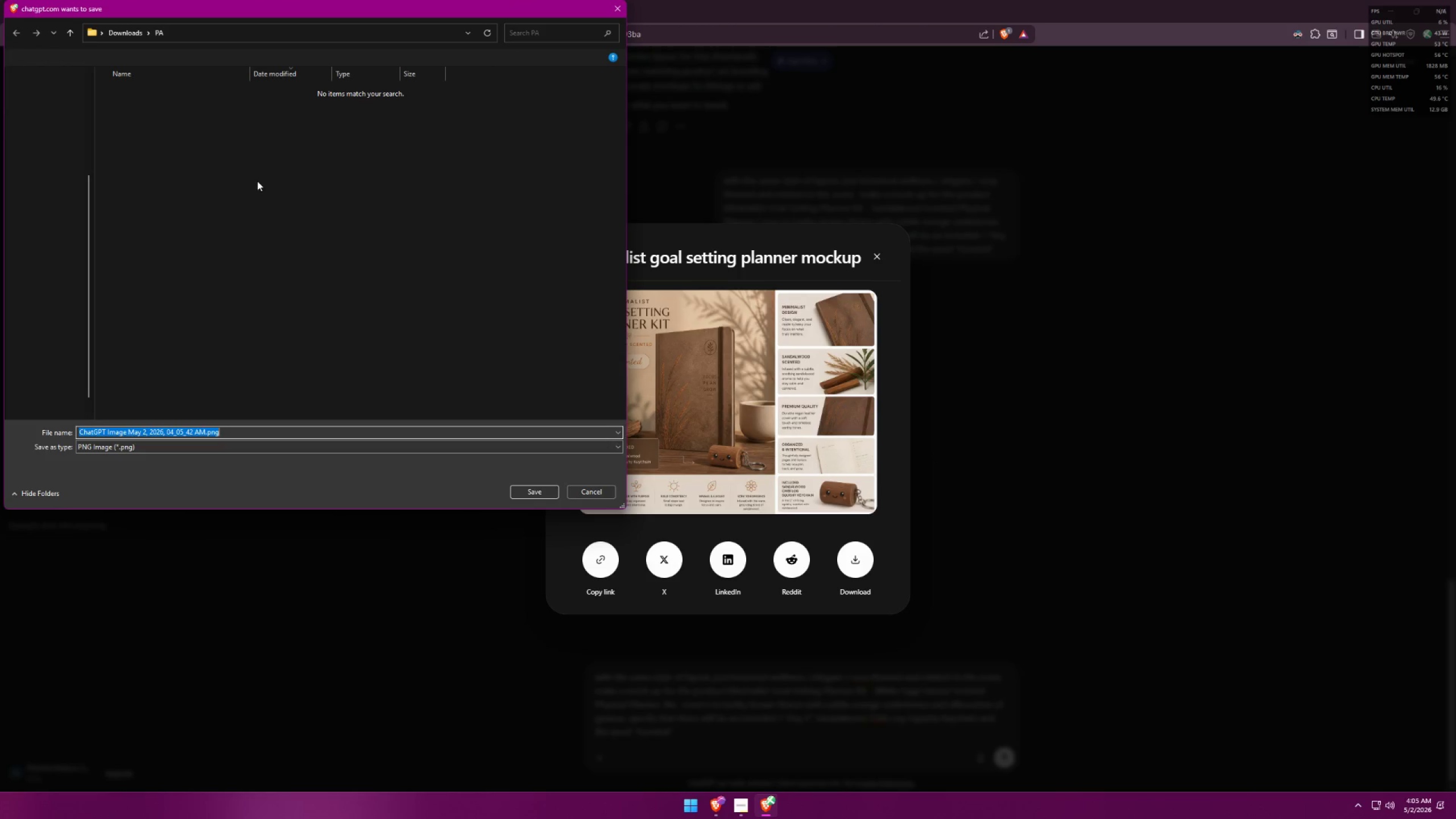 
left_click_drag(start_coordinate=[336, 10], to_coordinate=[599, 86])
 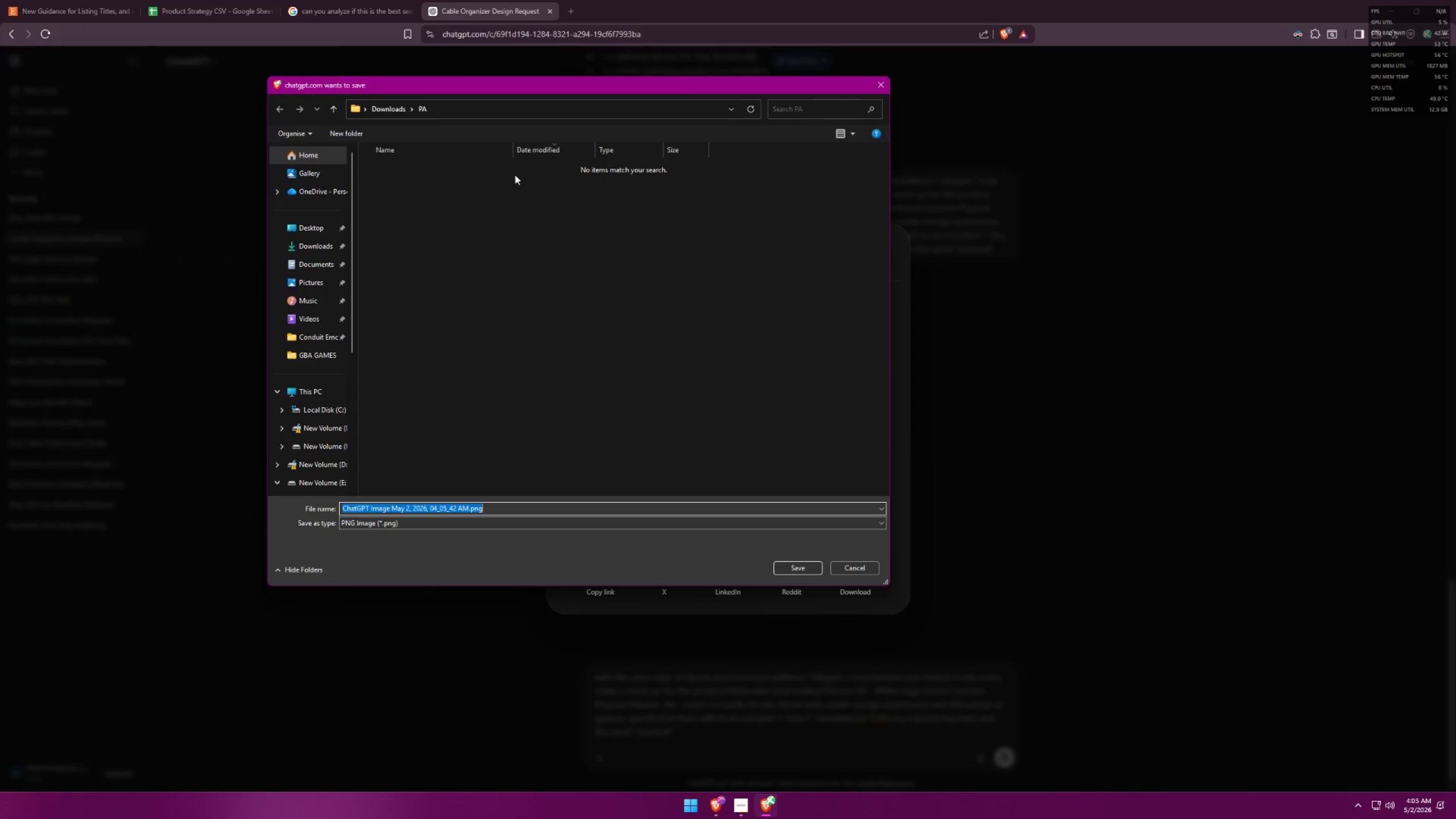 
left_click([510, 181])
 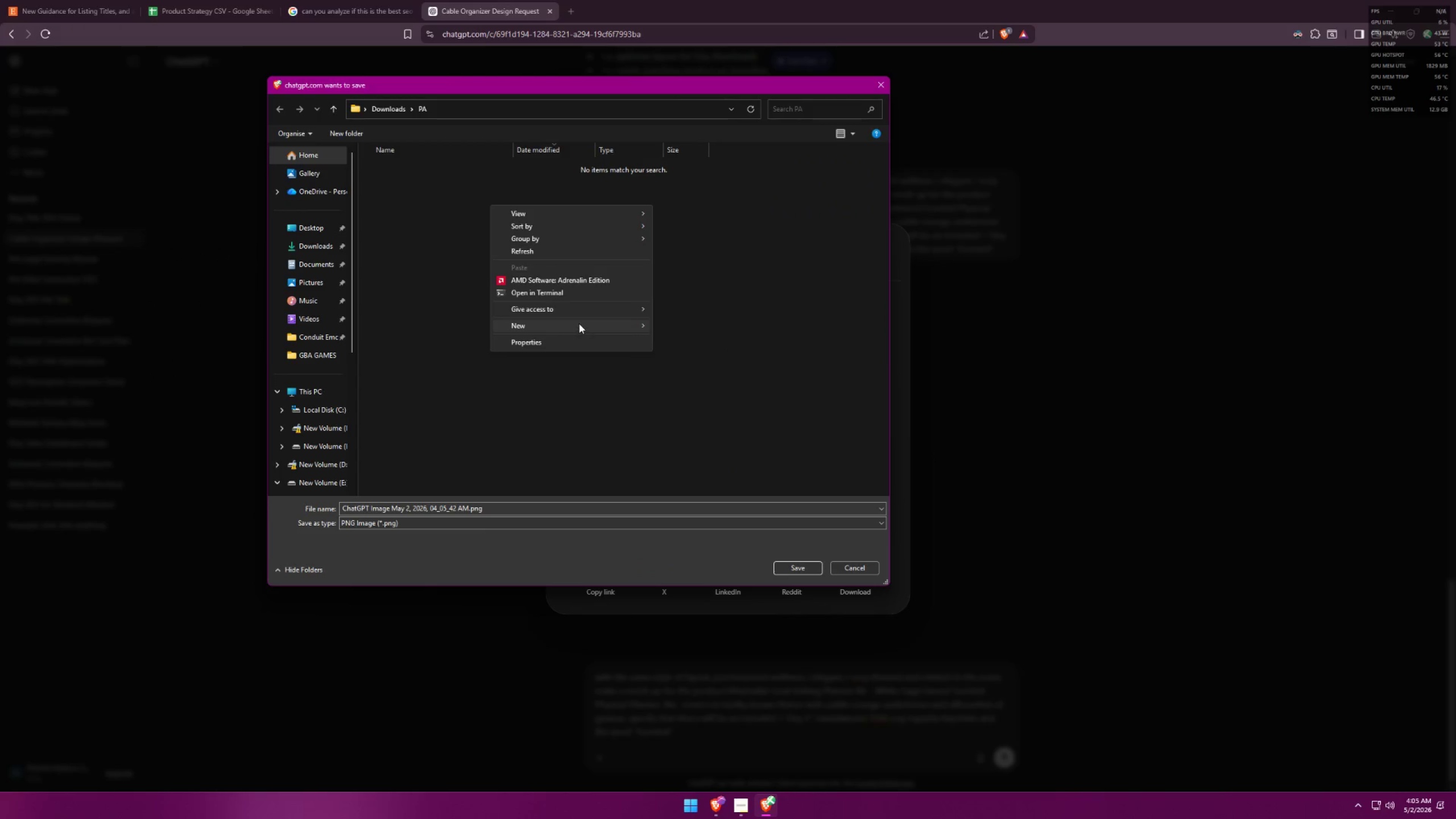 
left_click([688, 327])
 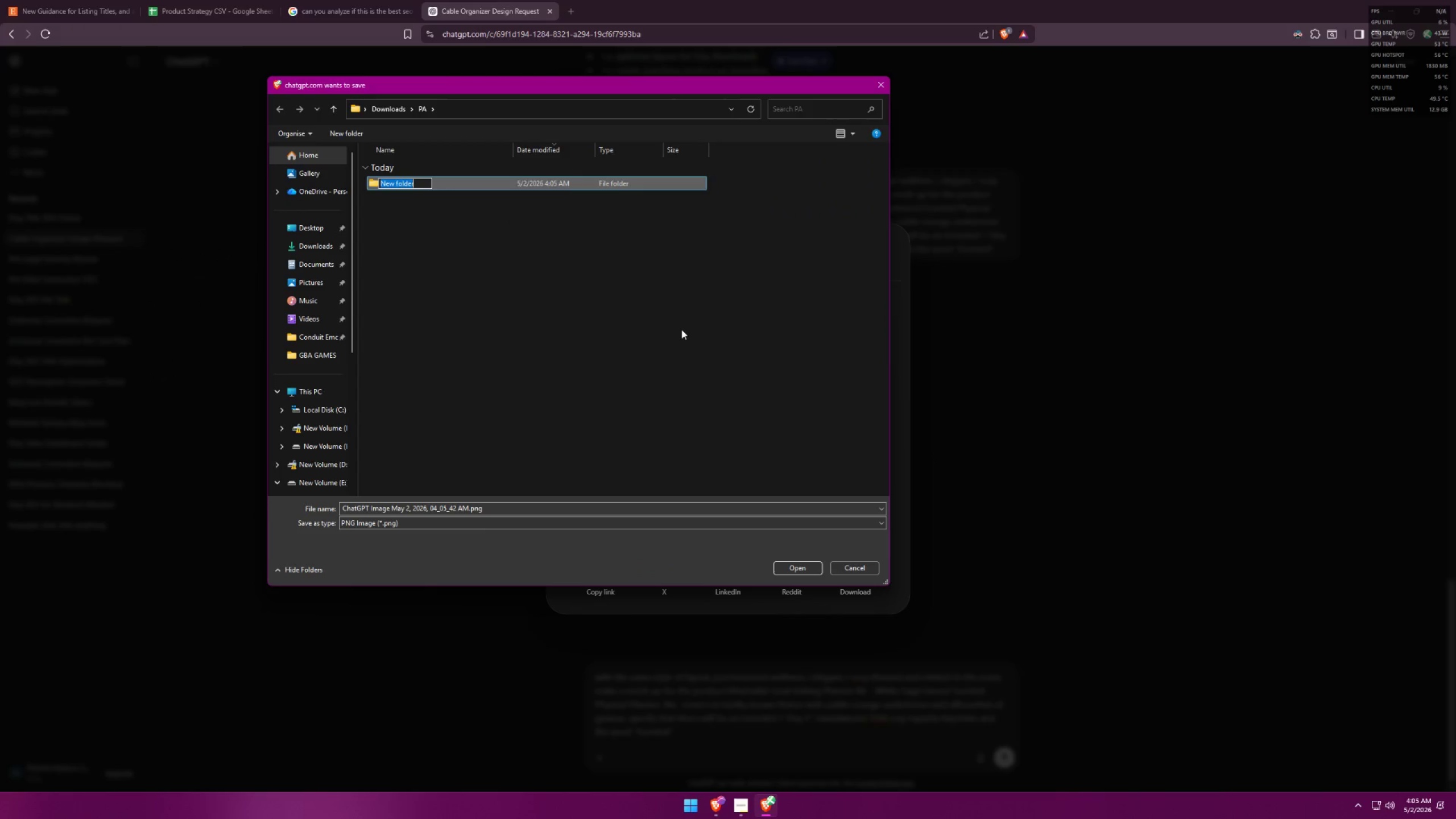 
type(thumbnails)
 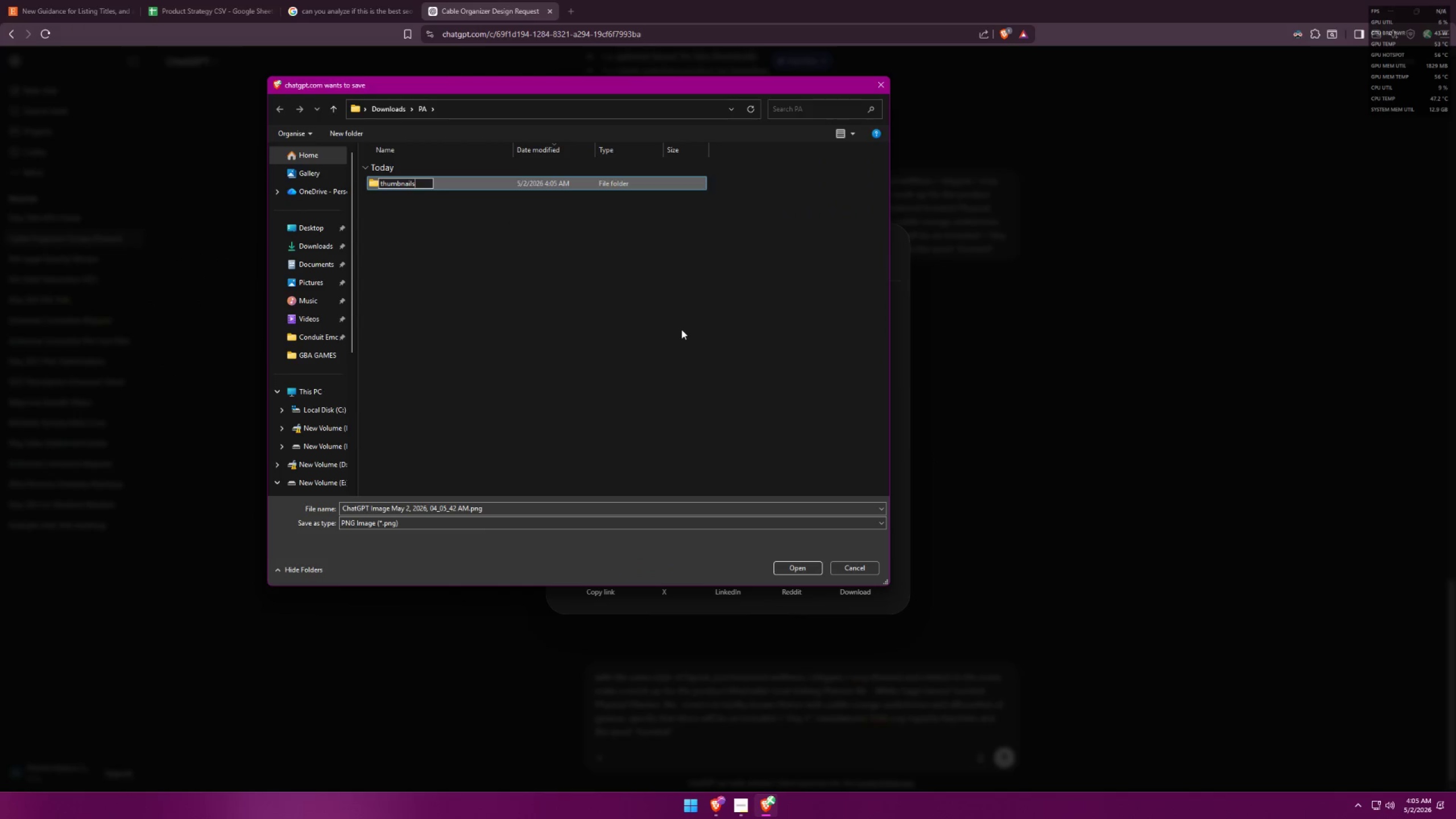 
key(Enter)
 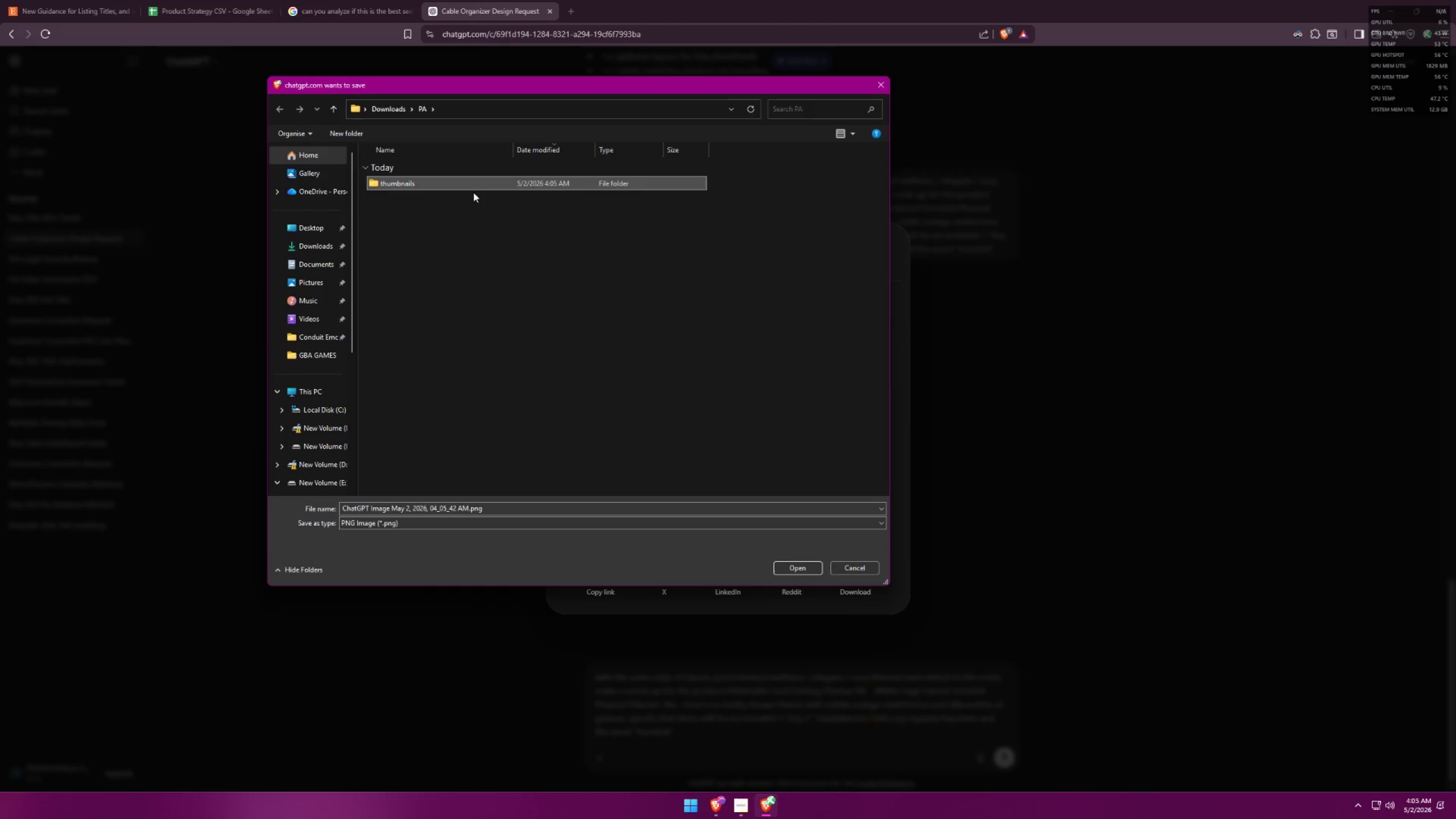 
double_click([478, 185])
 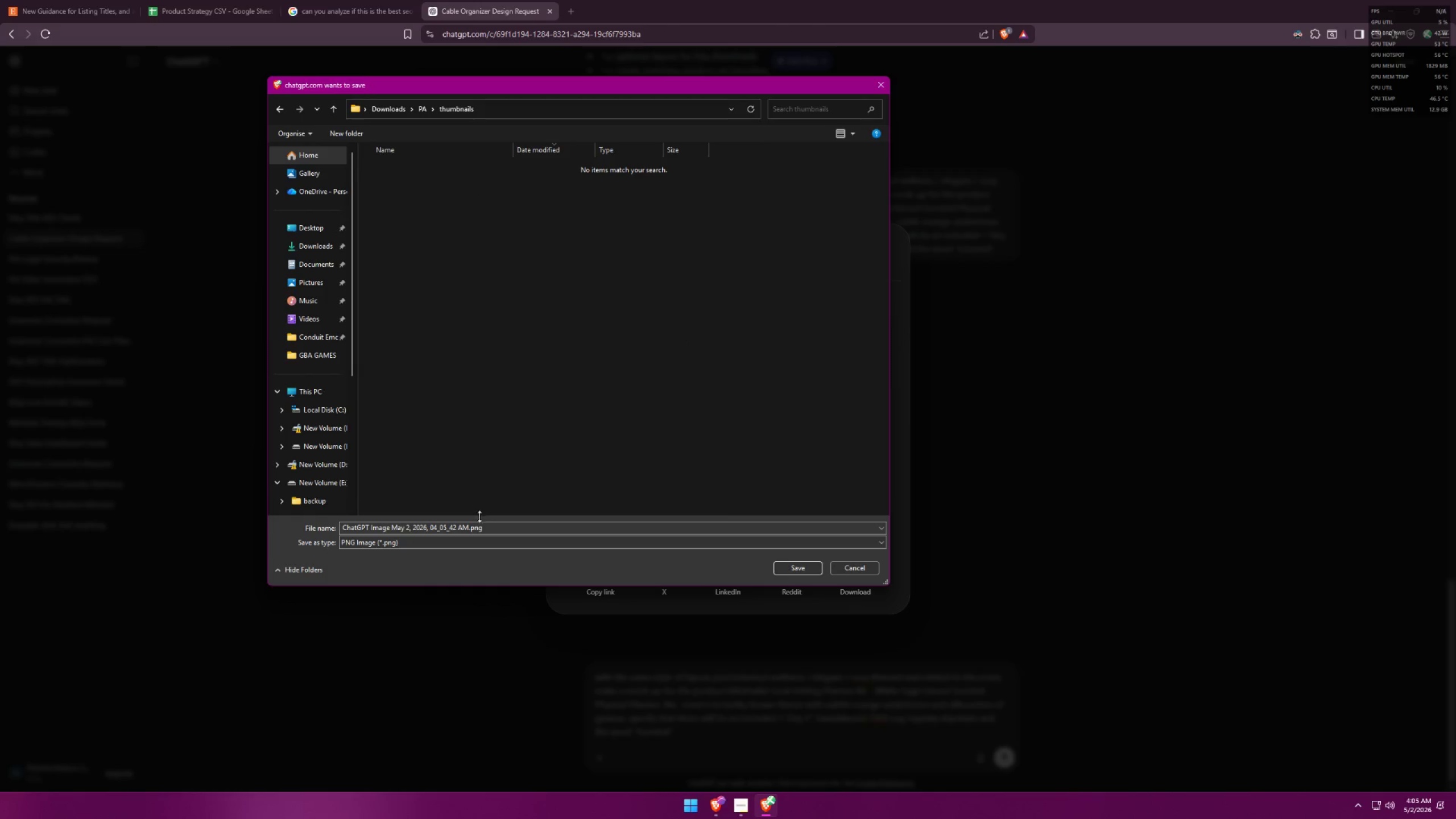 
left_click([494, 528])
 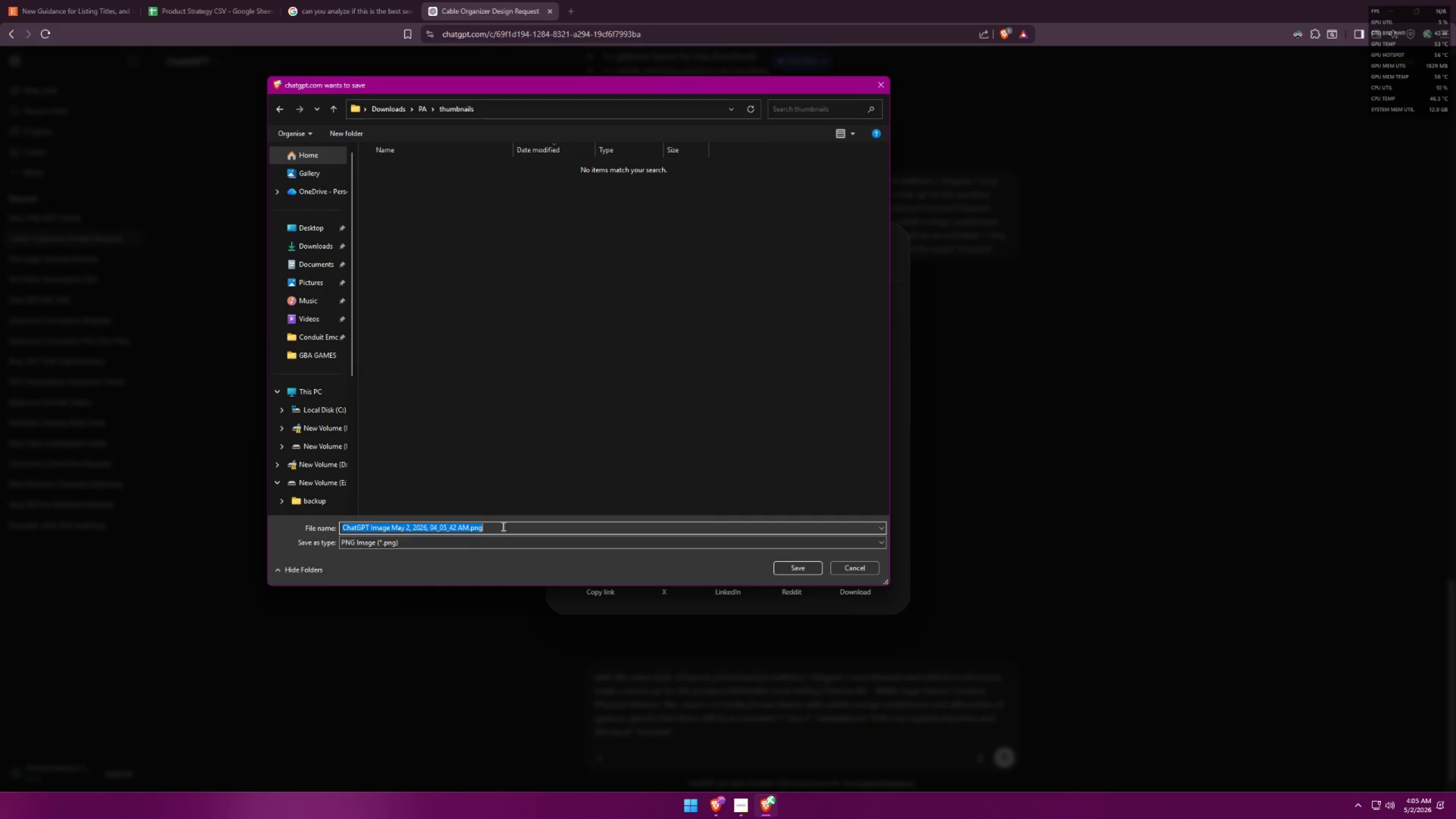 
key(1)
 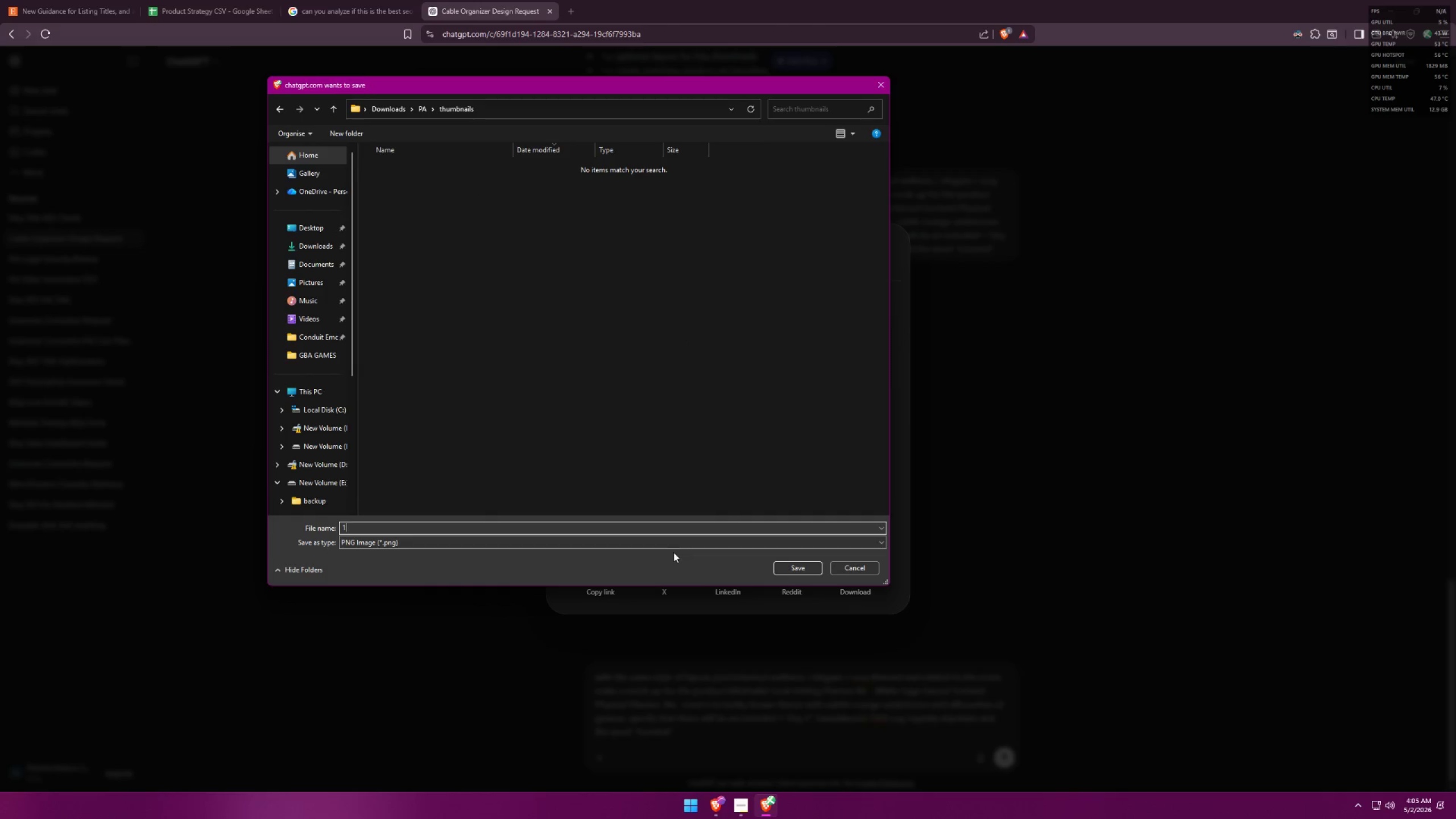 
type( goal)
key(Backspace)
key(Backspace)
key(Backspace)
key(Backspace)
type(goal setting sandalwood)
 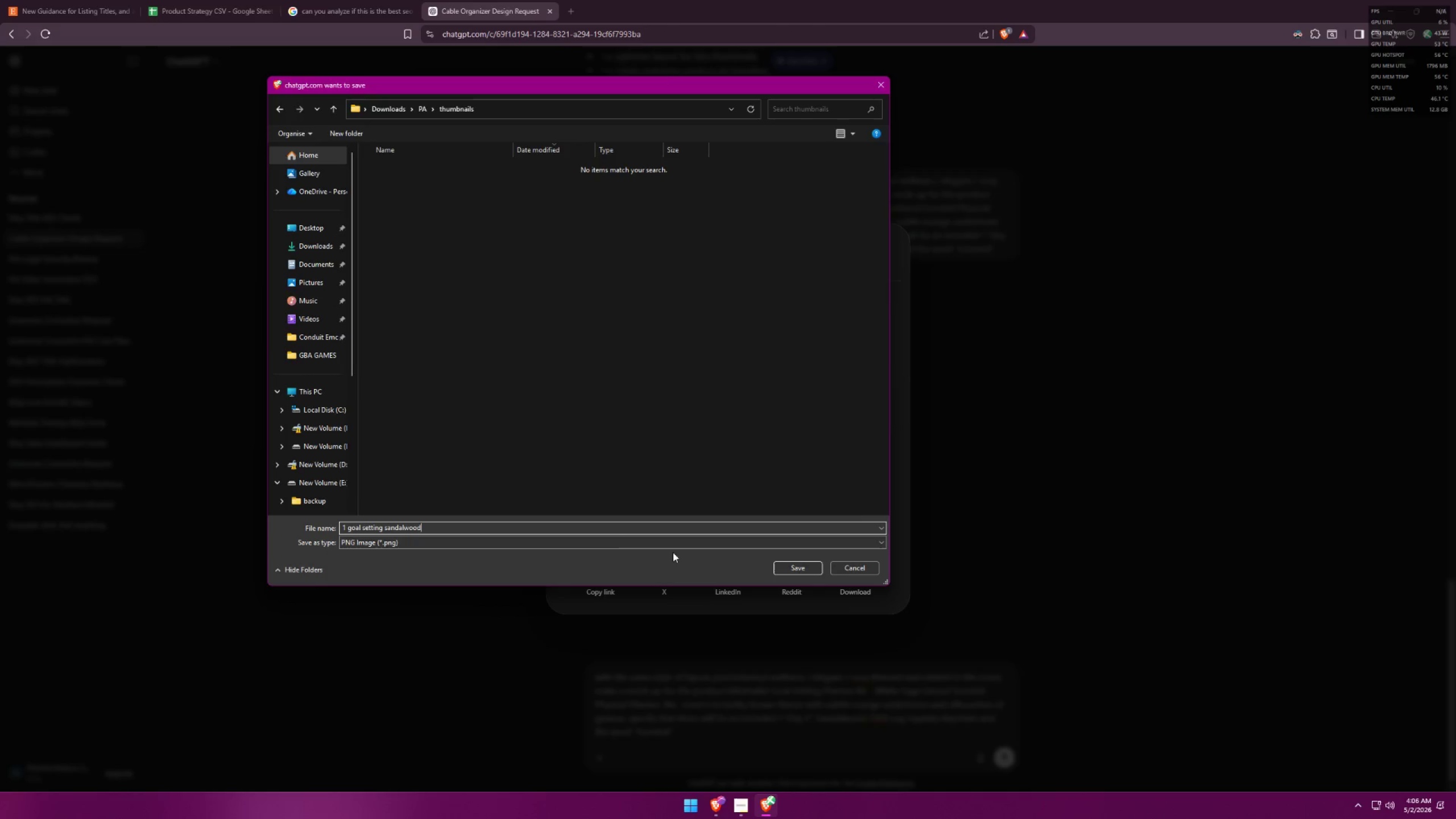 
key(Enter)
 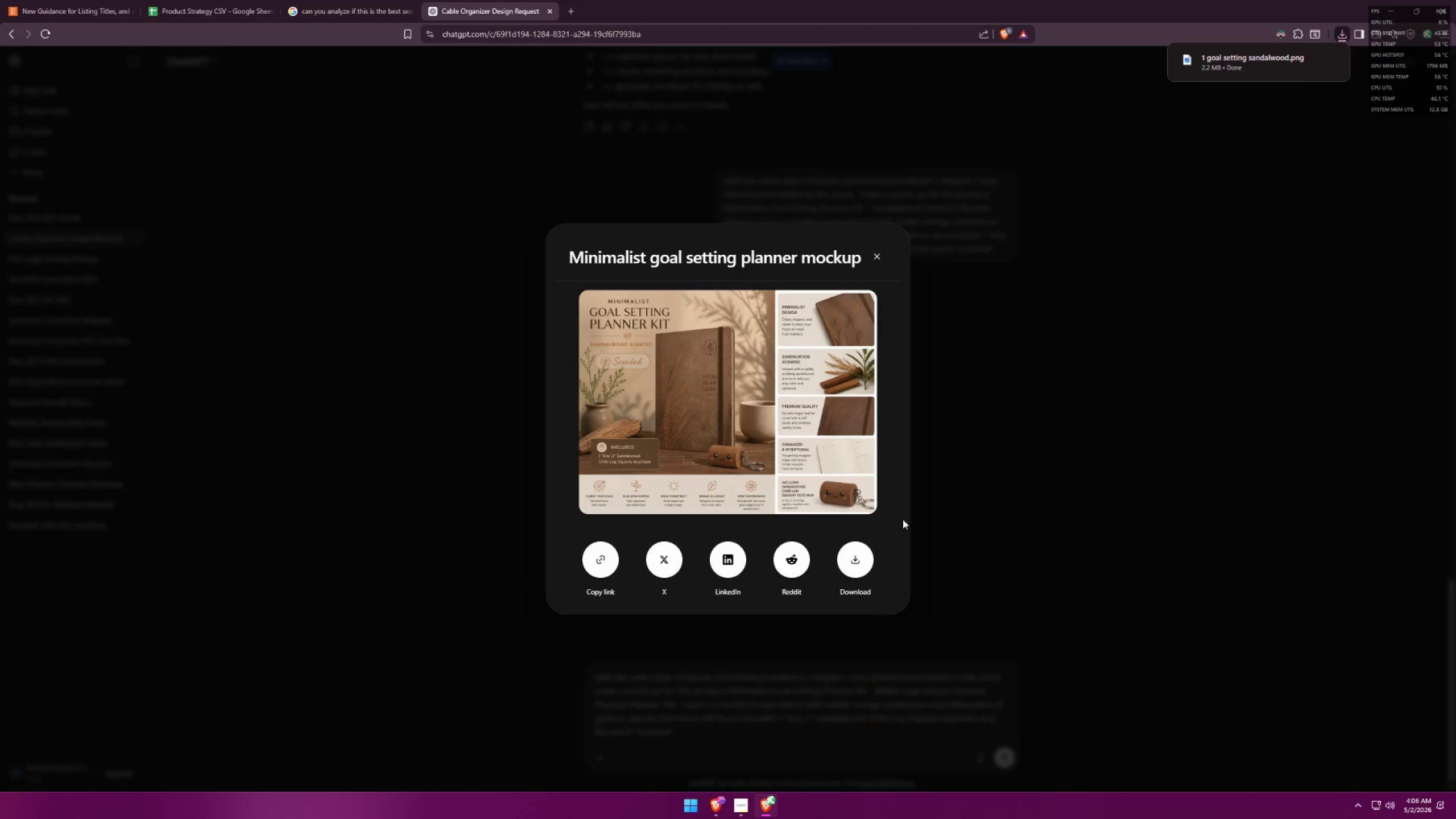 
left_click([990, 492])
 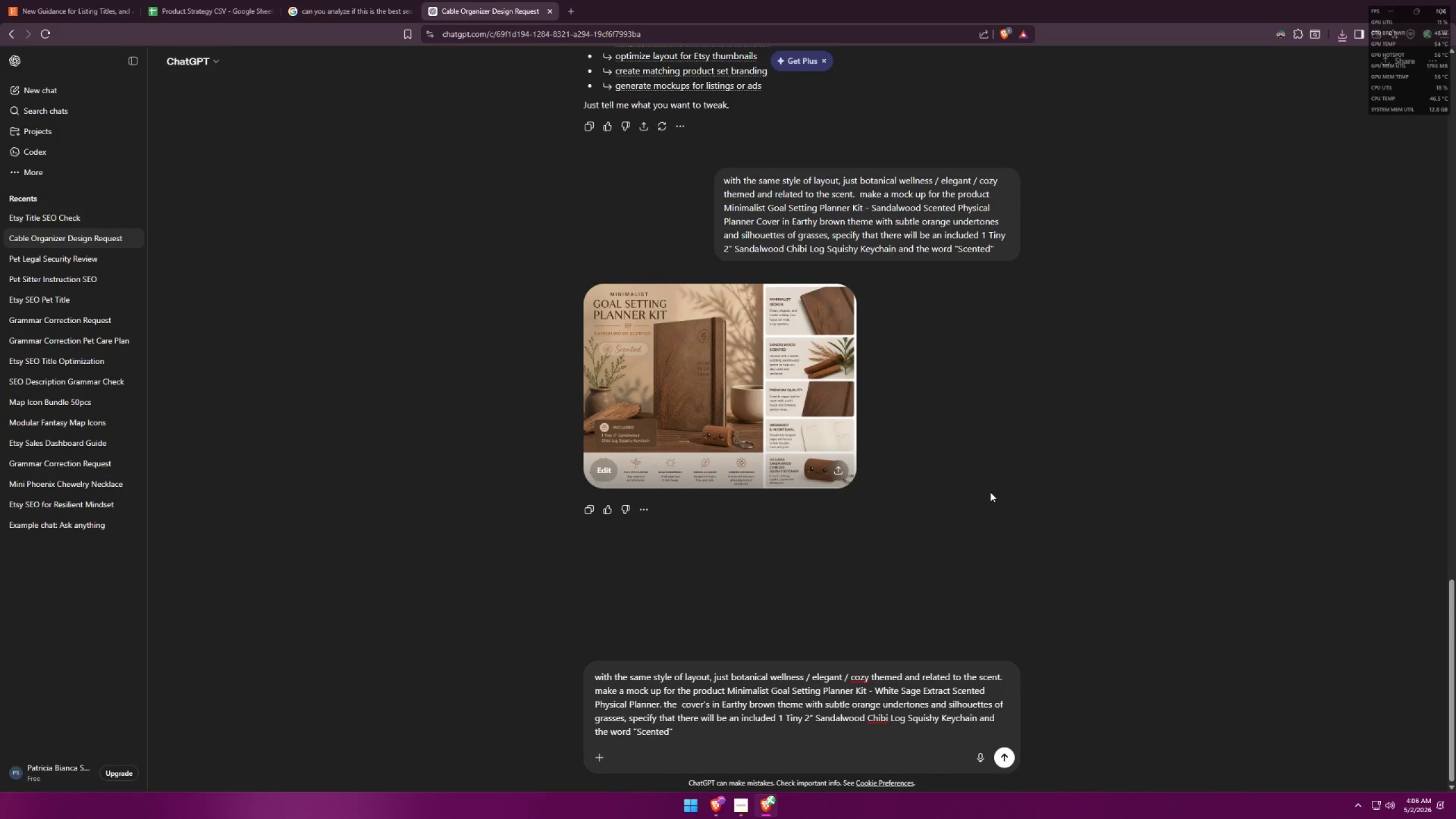 
scroll: coordinate [926, 587], scroll_direction: down, amount: 1.0
 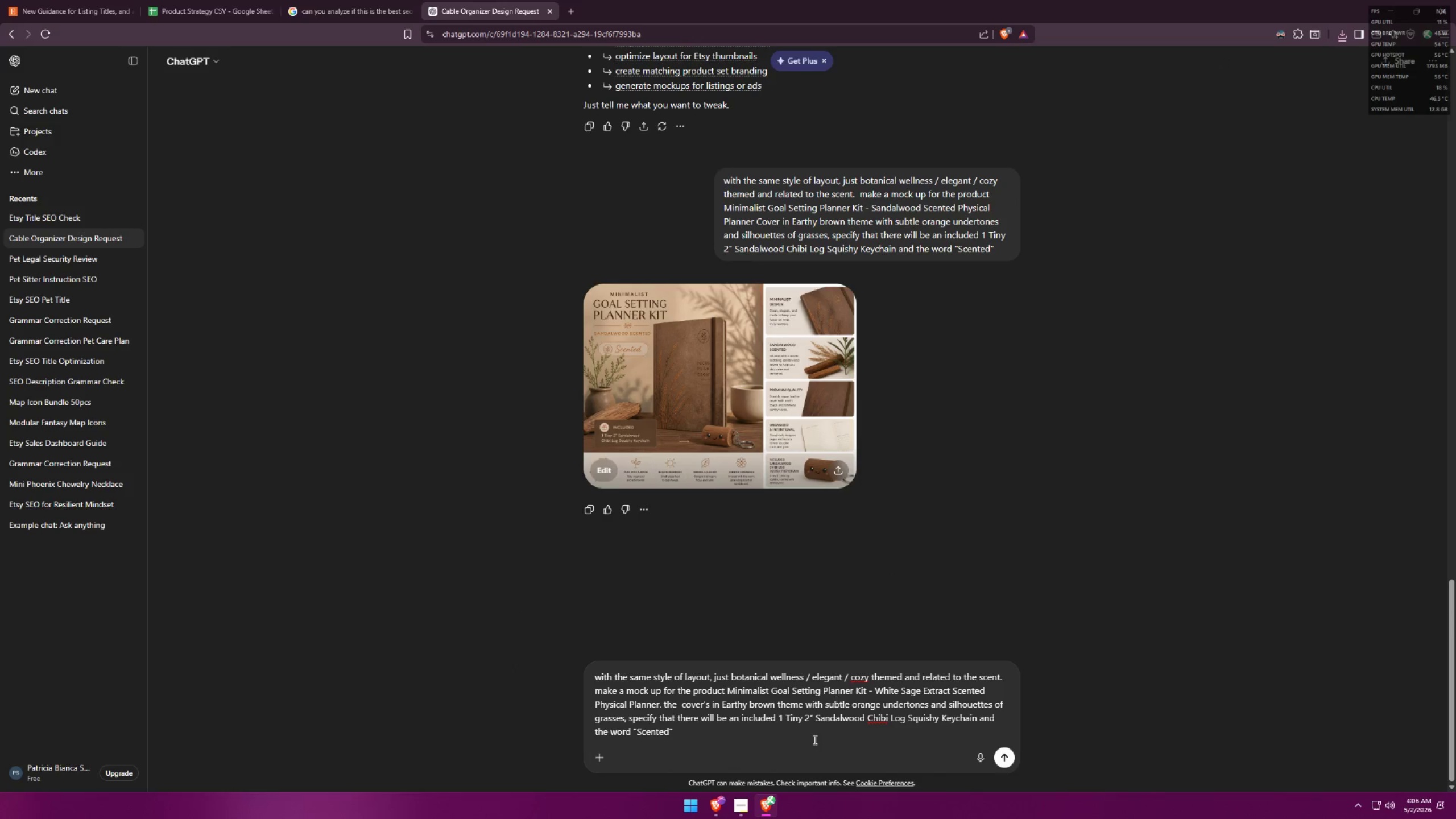 
left_click([814, 739])
 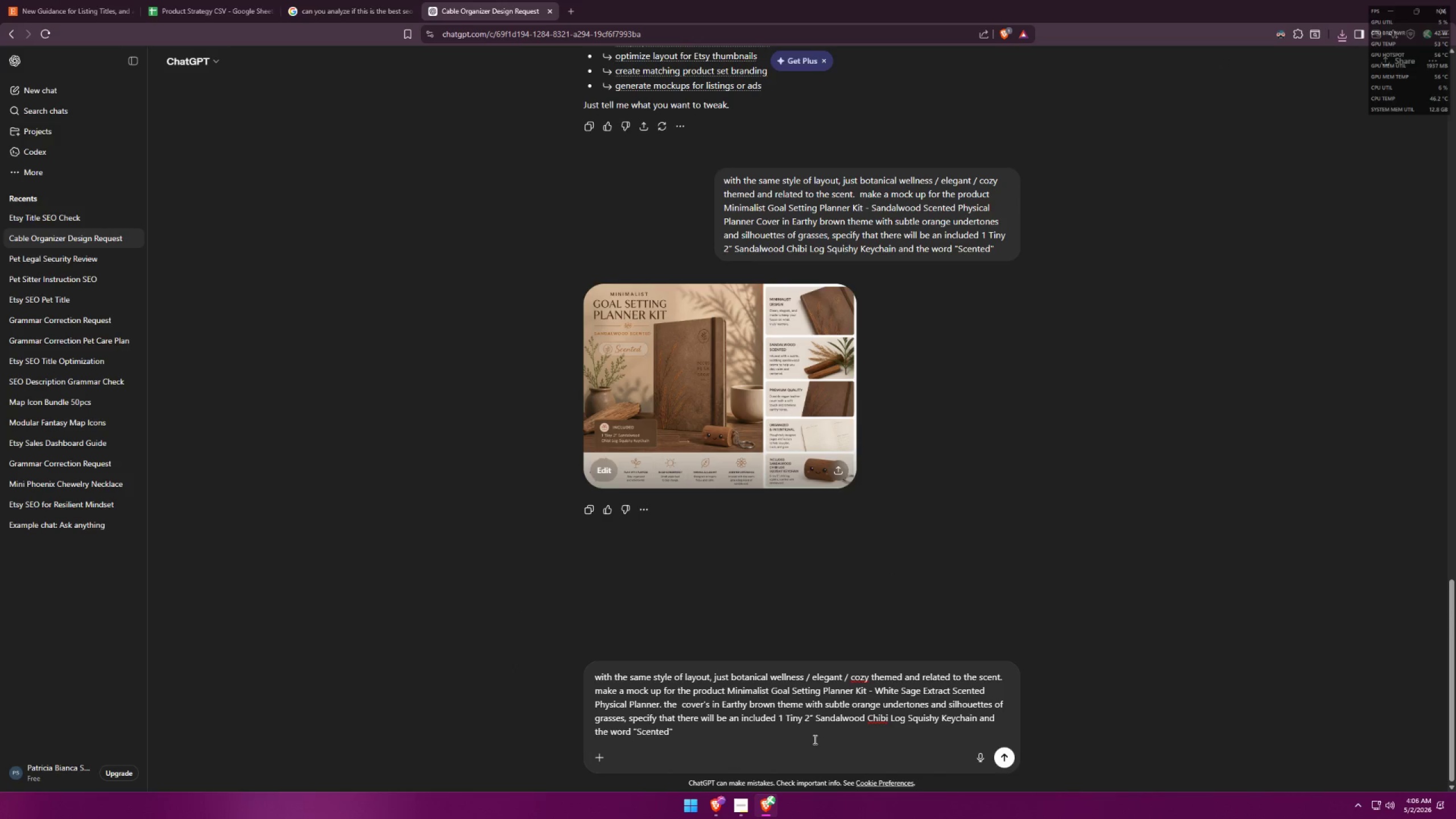 
wait(10.28)
 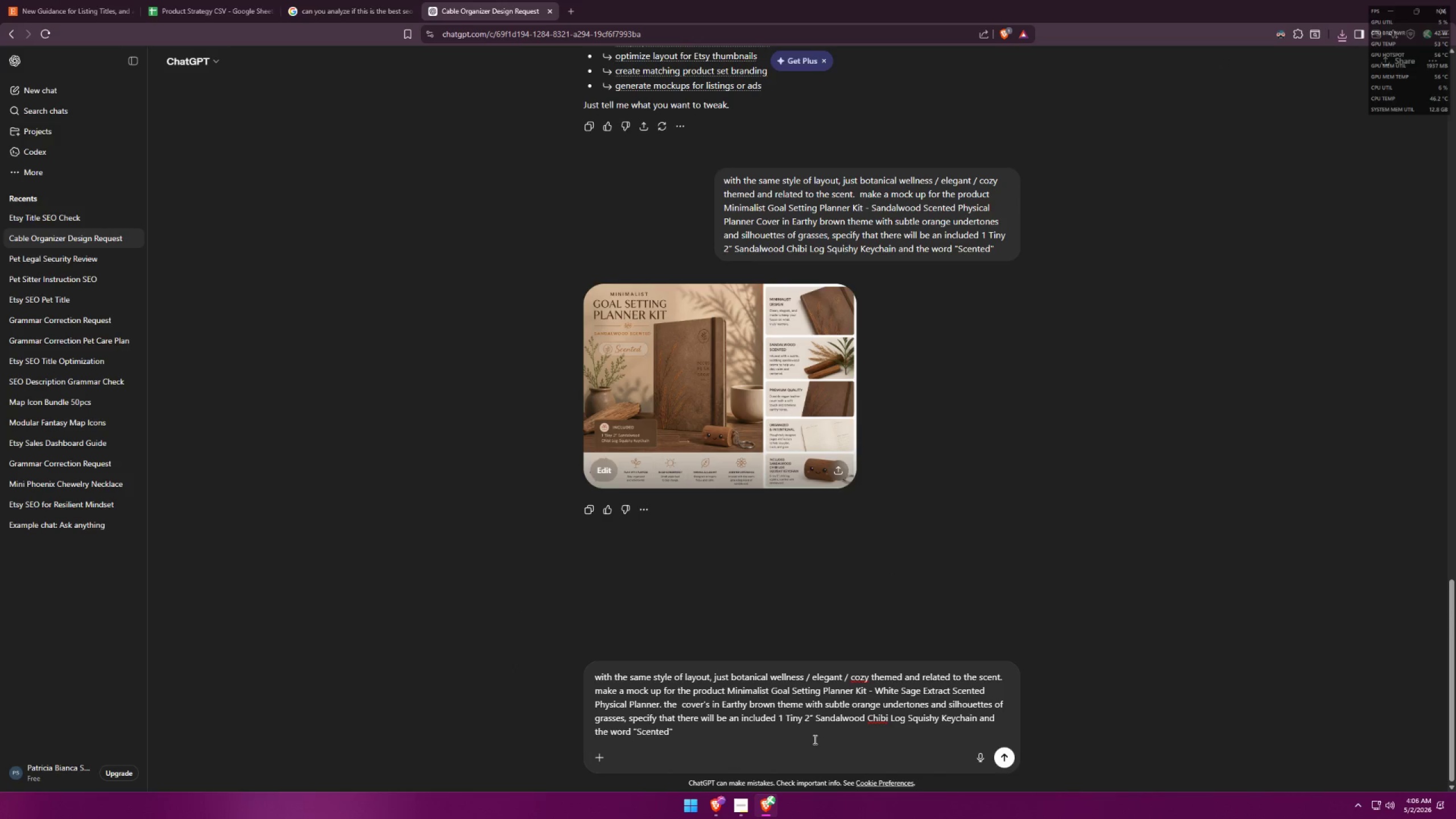 
left_click([998, 759])
 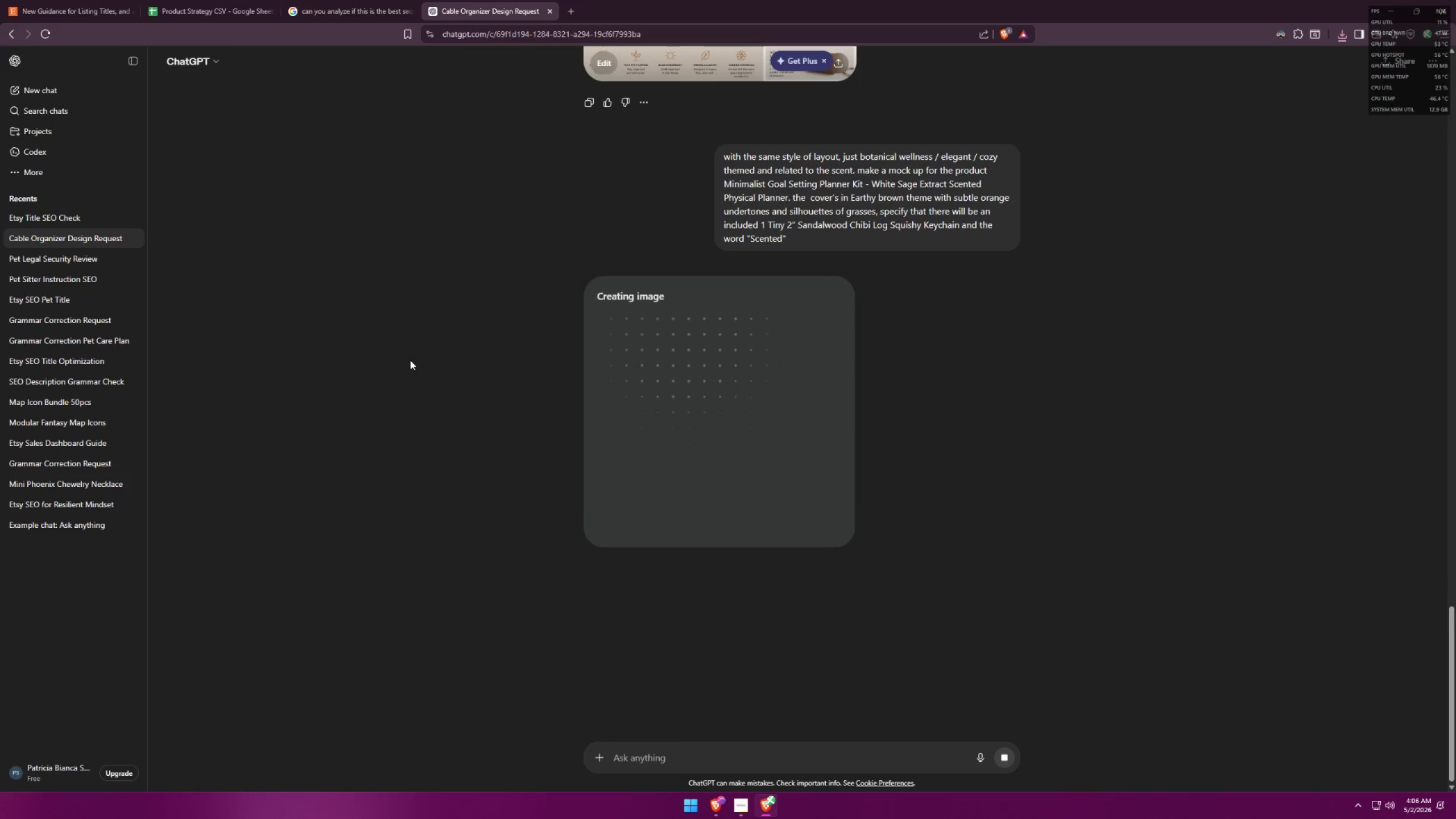 
scroll: coordinate [392, 370], scroll_direction: up, amount: 1.0
 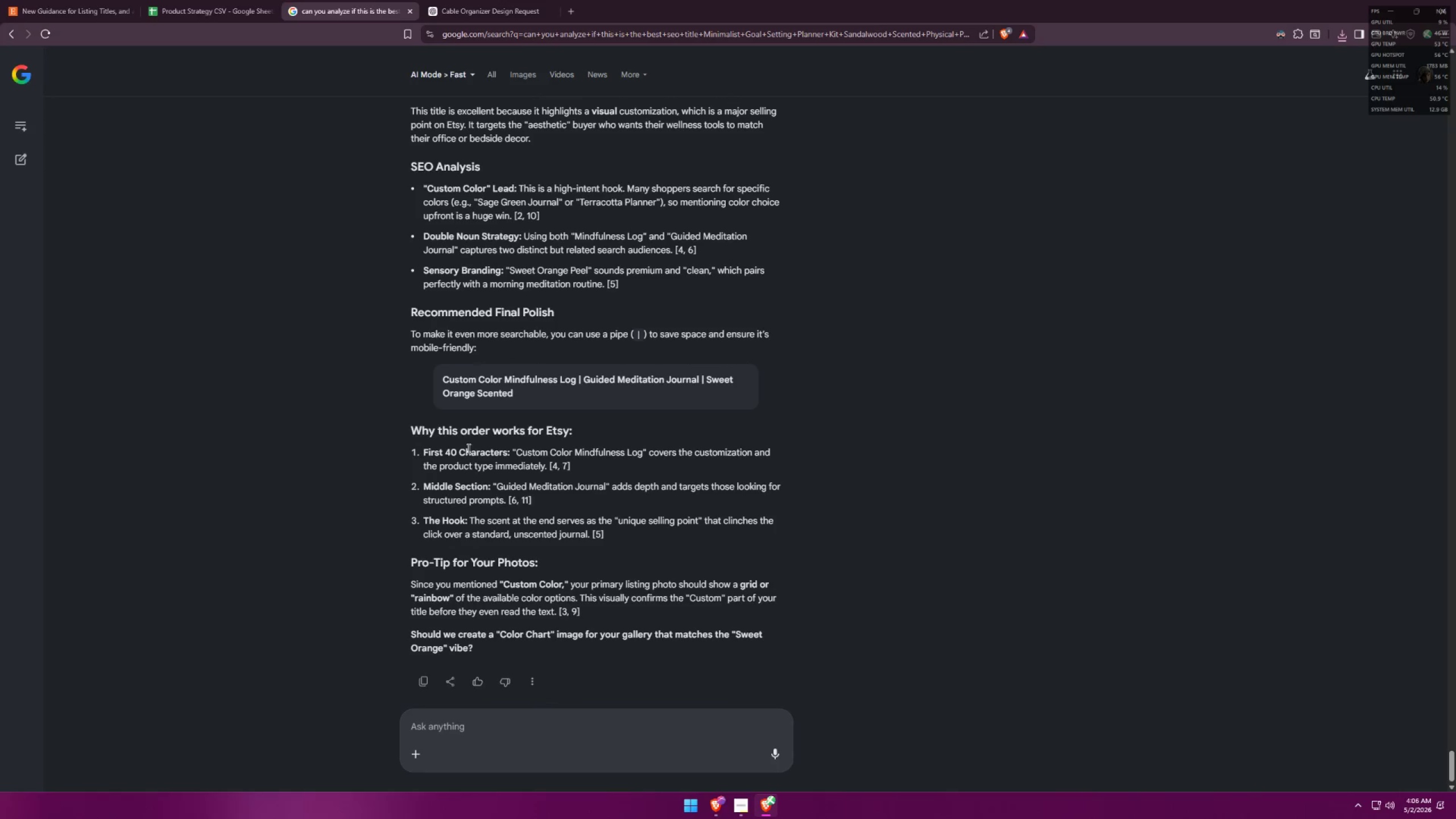 
left_click([226, 0])
 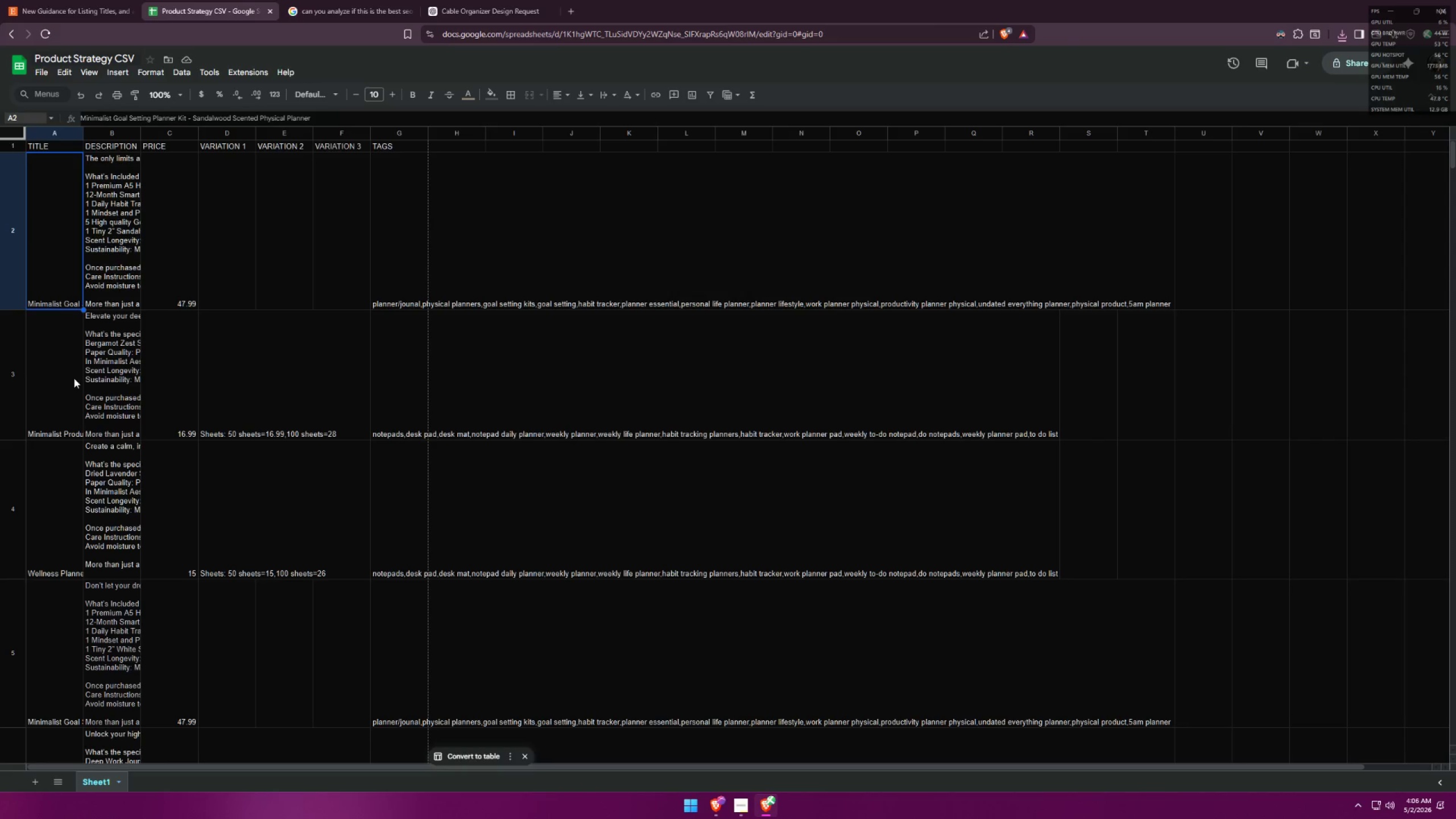 
left_click([74, 378])
 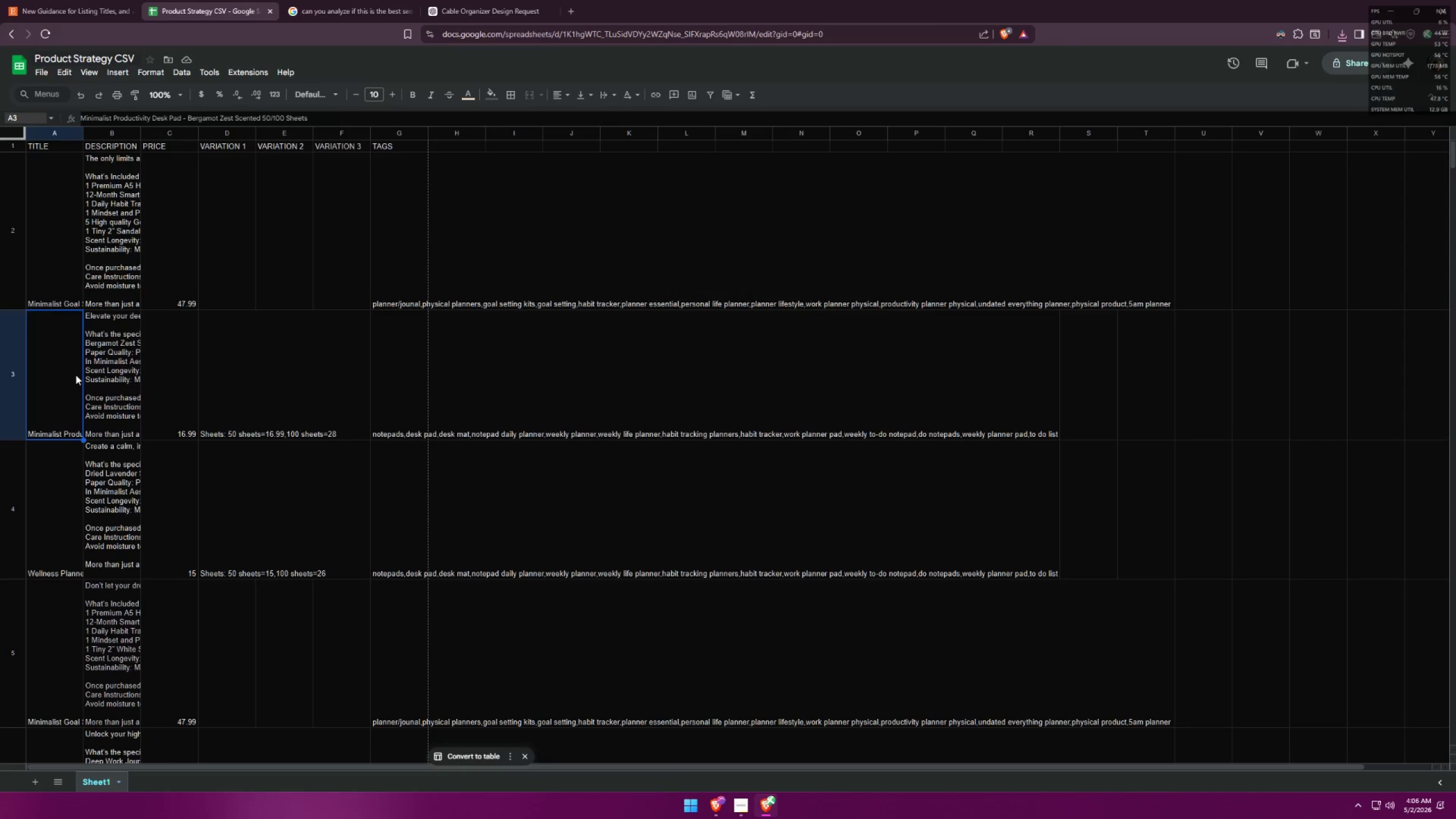 
key(Control+ControlLeft)
 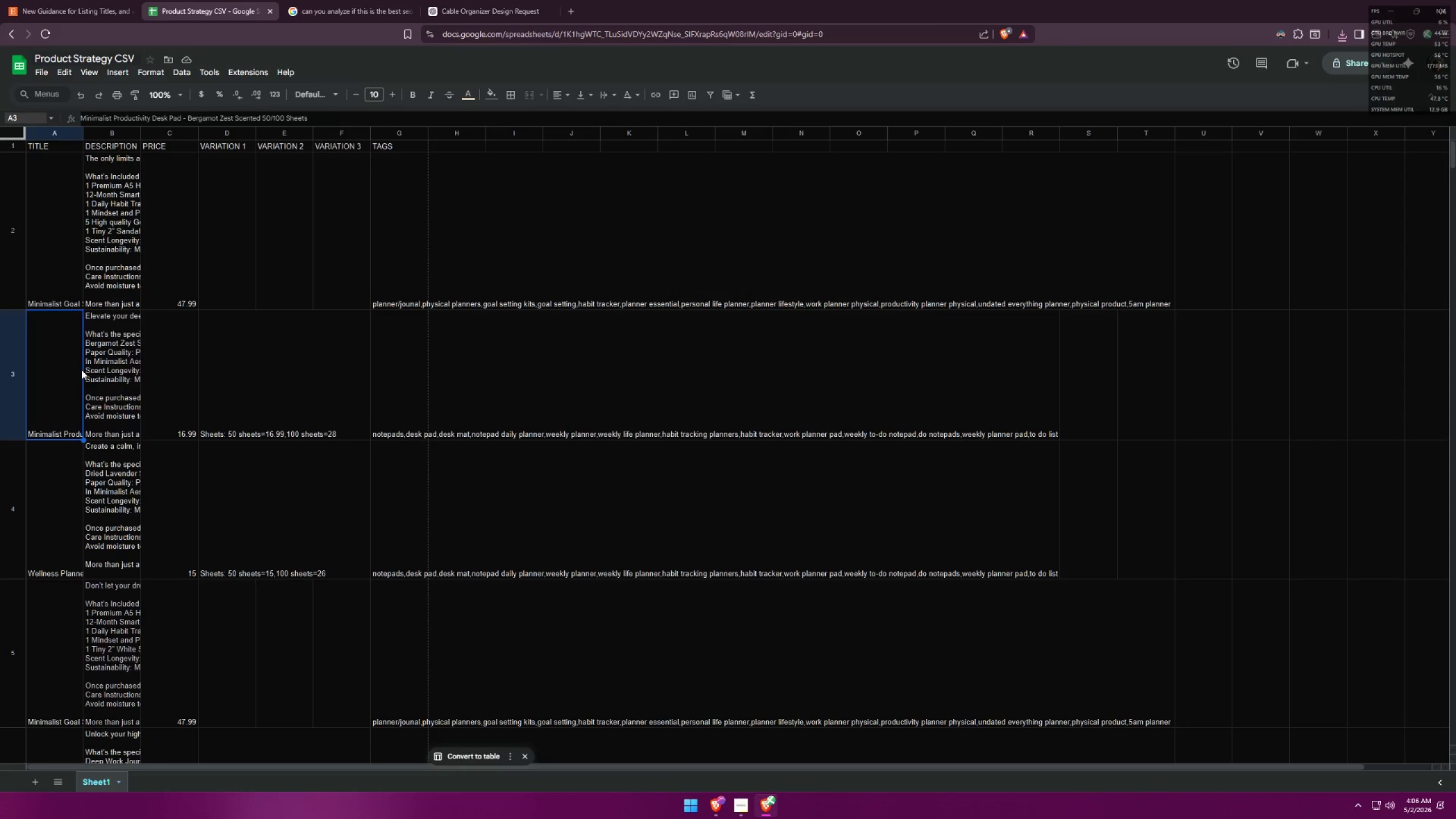 
key(Control+C)
 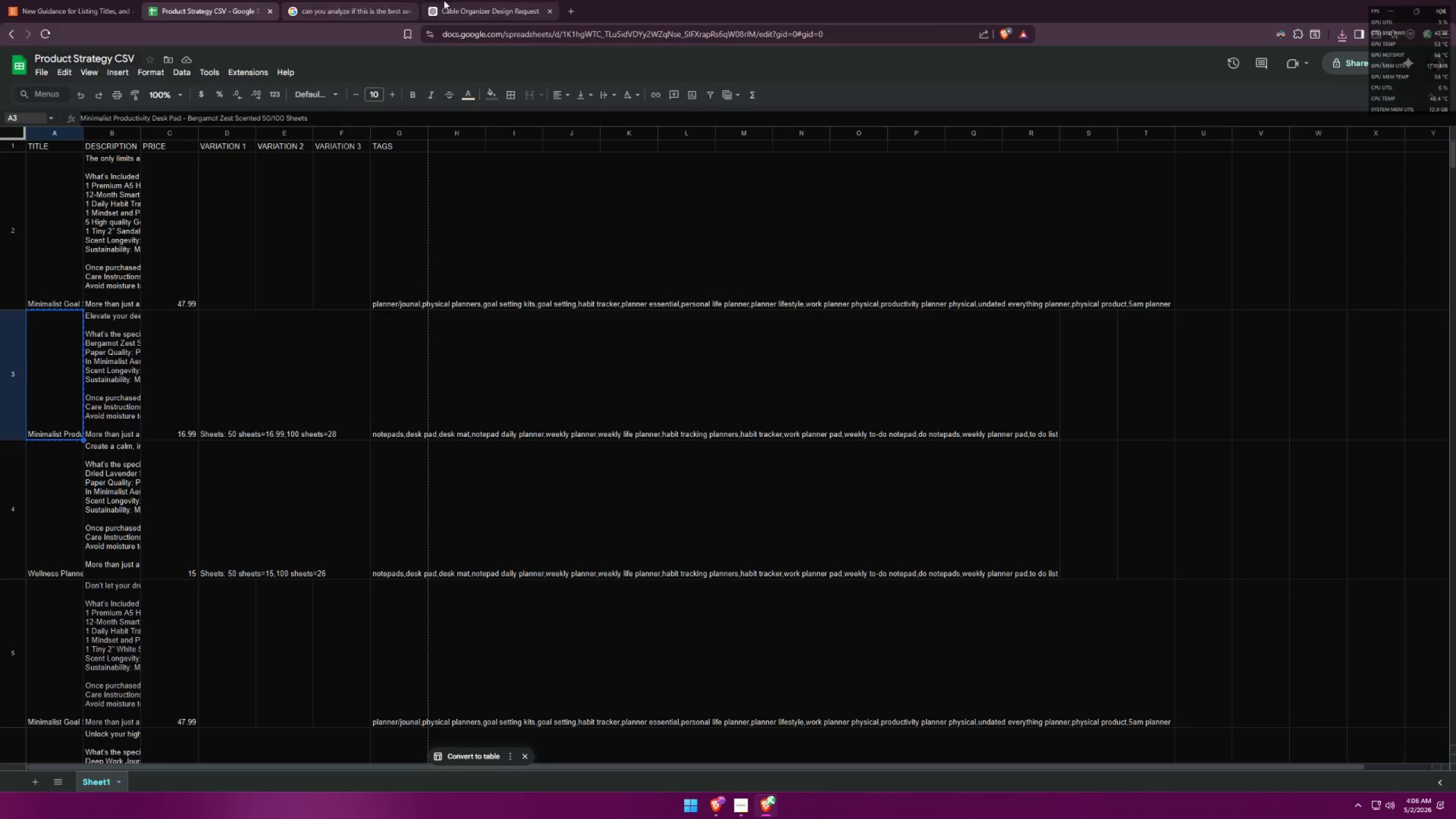 
left_click([469, 0])
 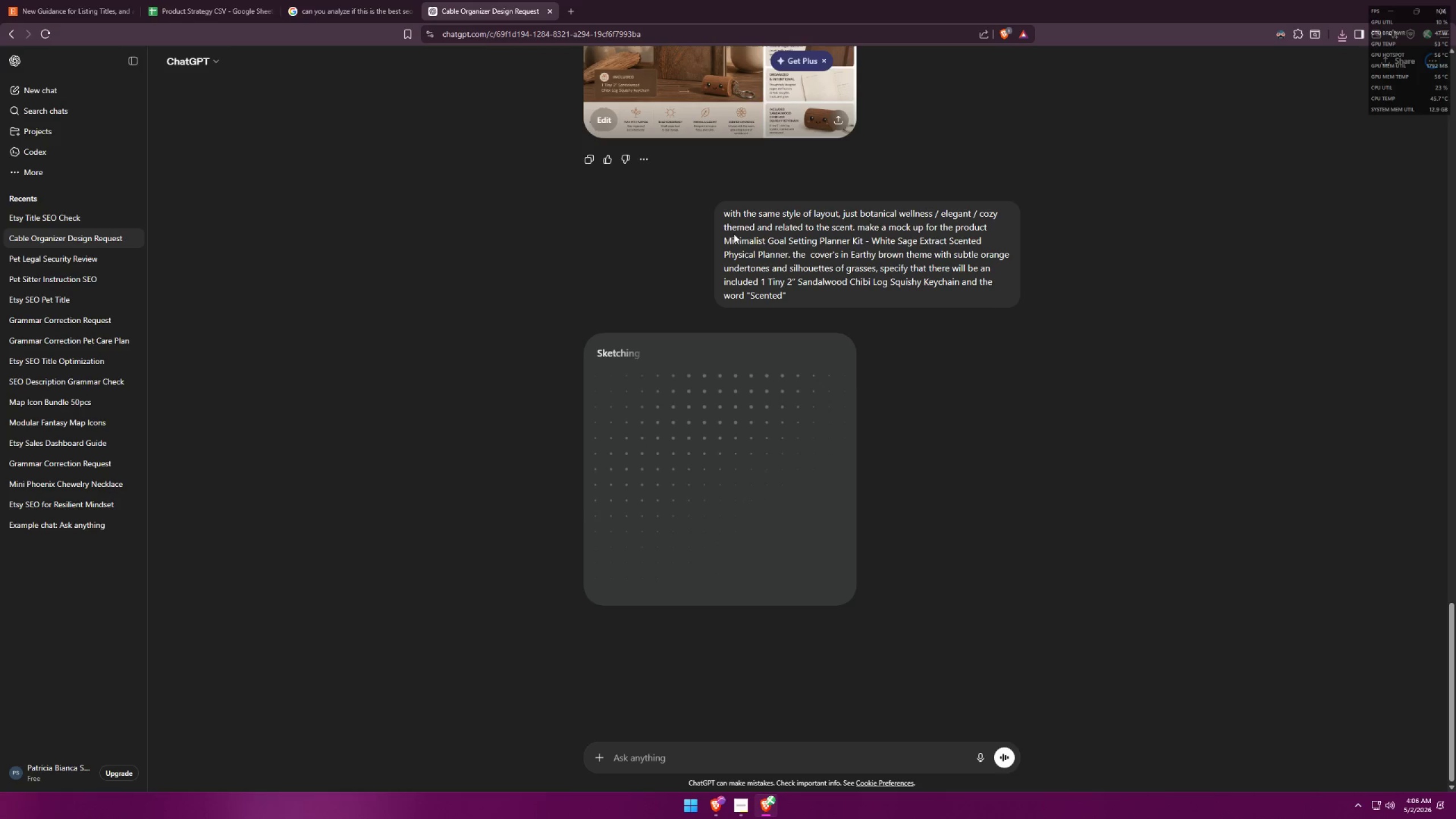 
left_click_drag(start_coordinate=[724, 213], to_coordinate=[991, 231])
 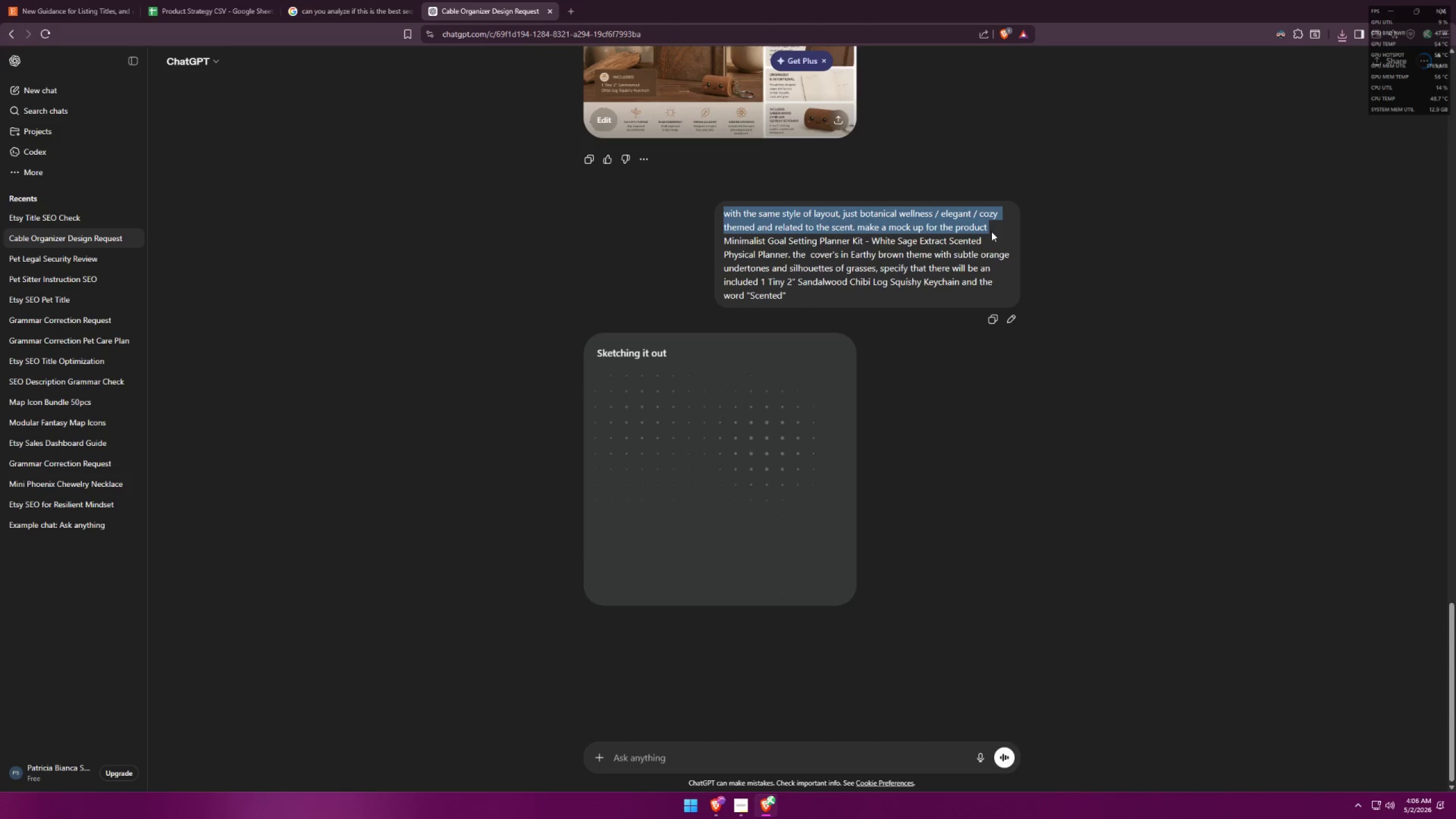 
key(Control+C)
 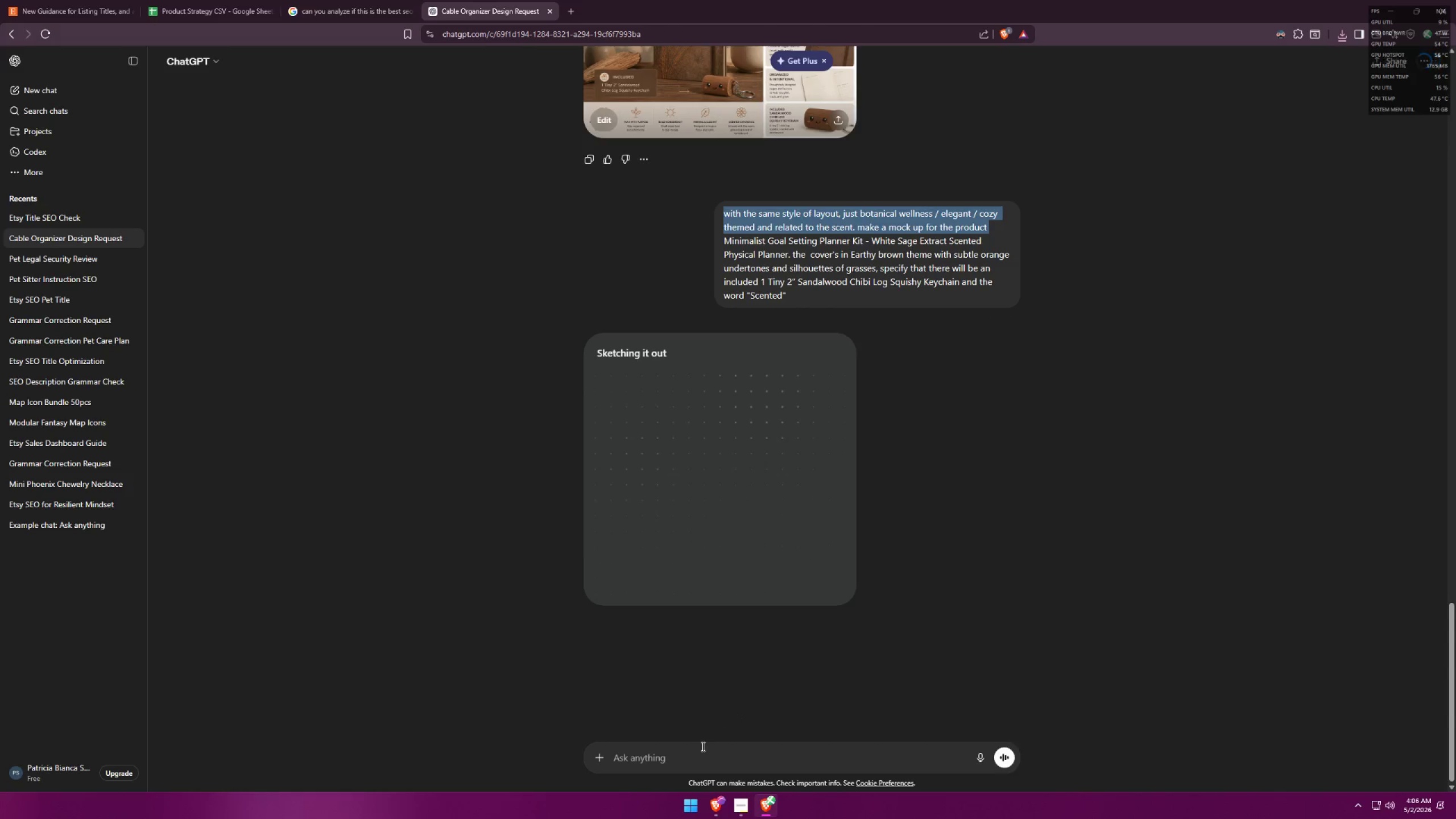 
key(Control+ControlLeft)
 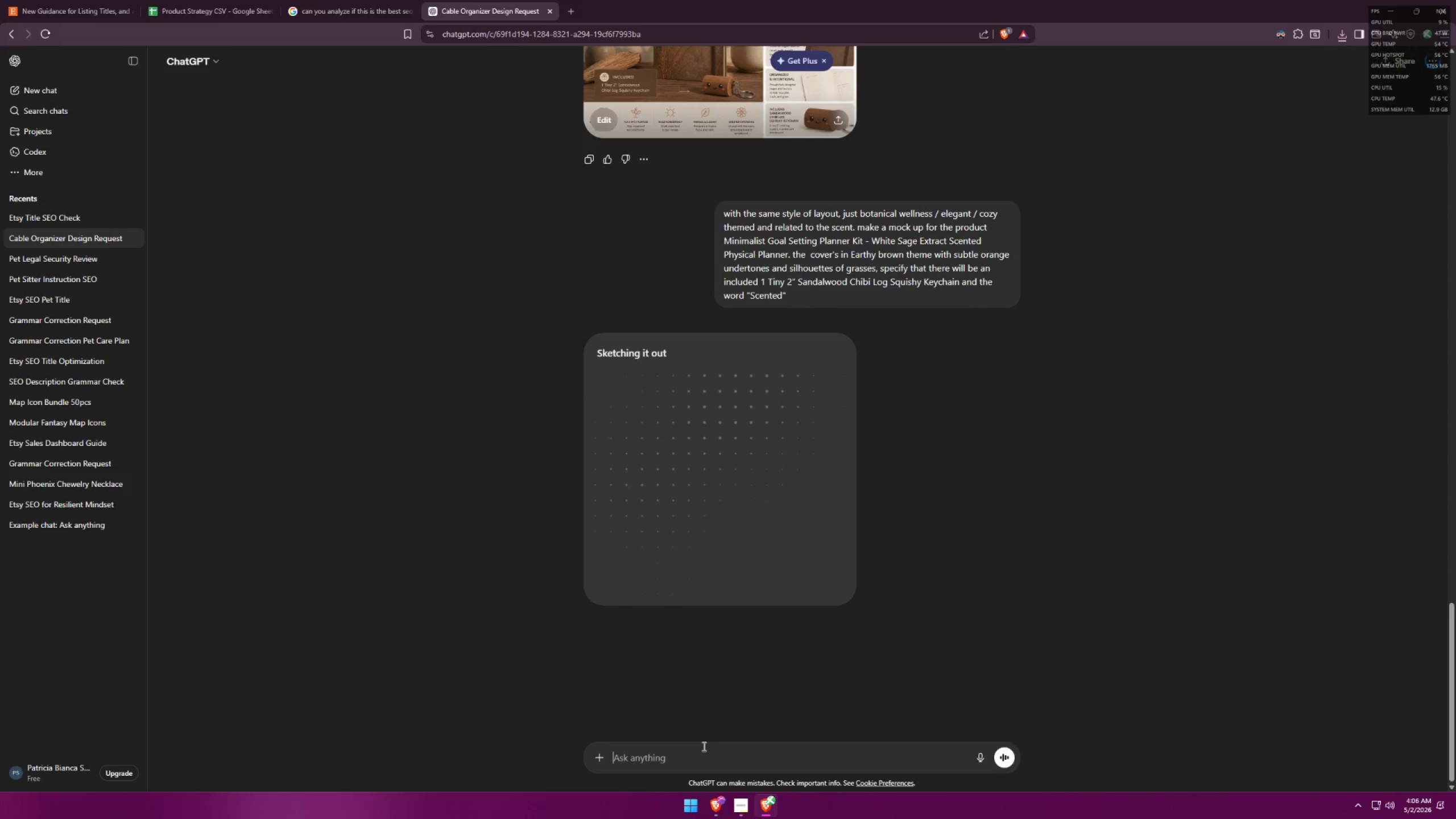 
key(Control+V)
 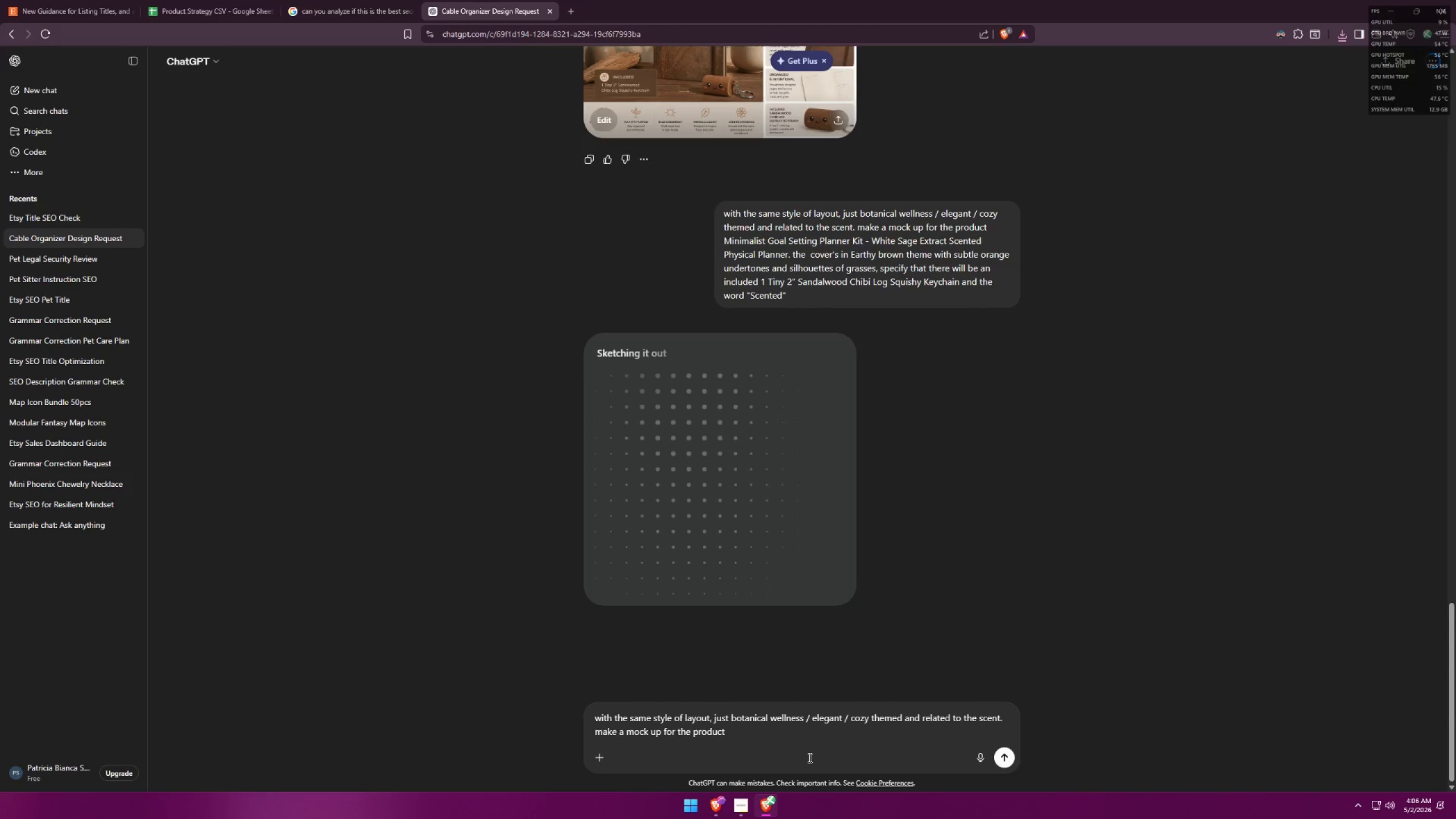 
key(Shift+Semicolon)
 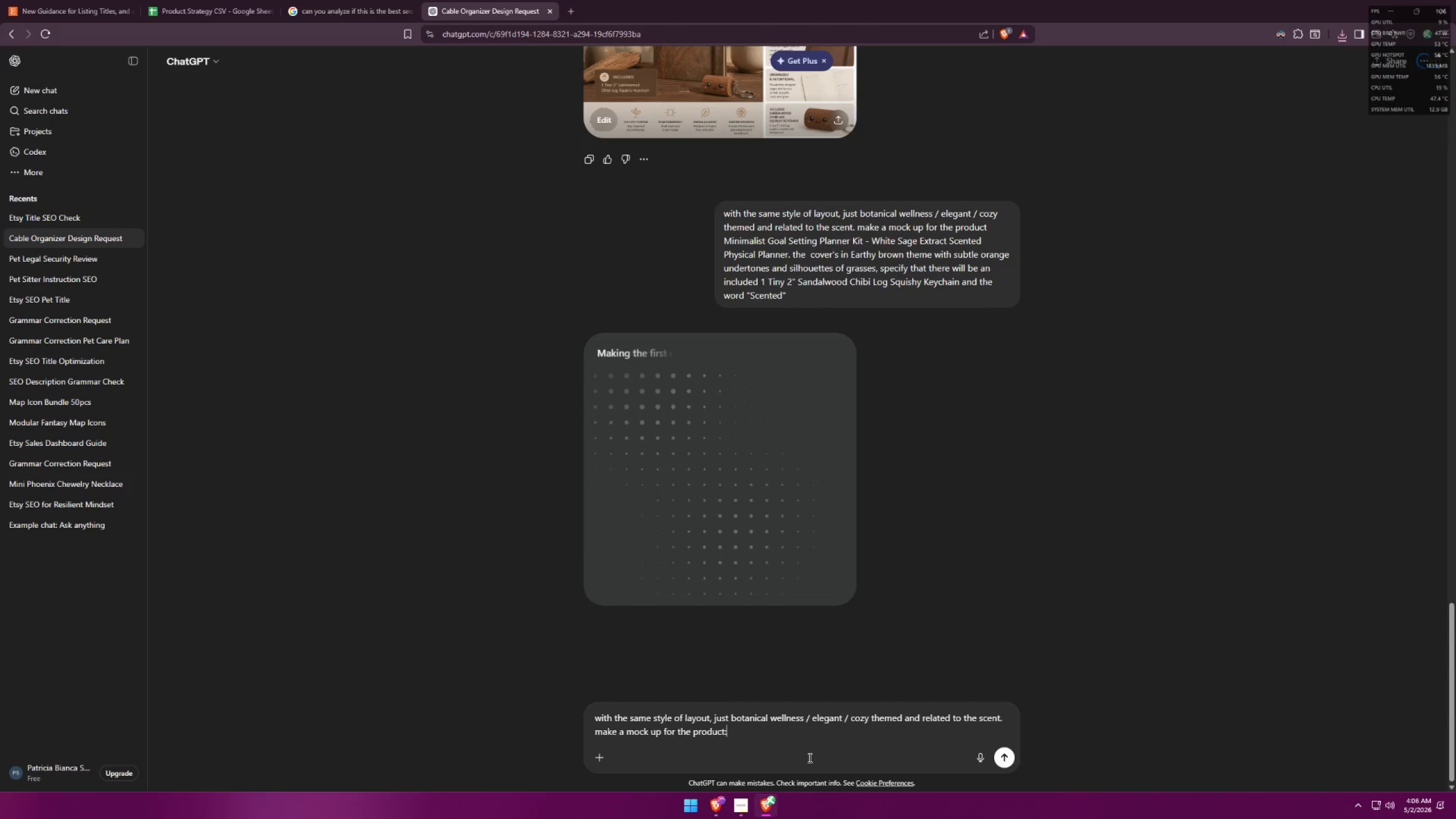 
key(Space)
 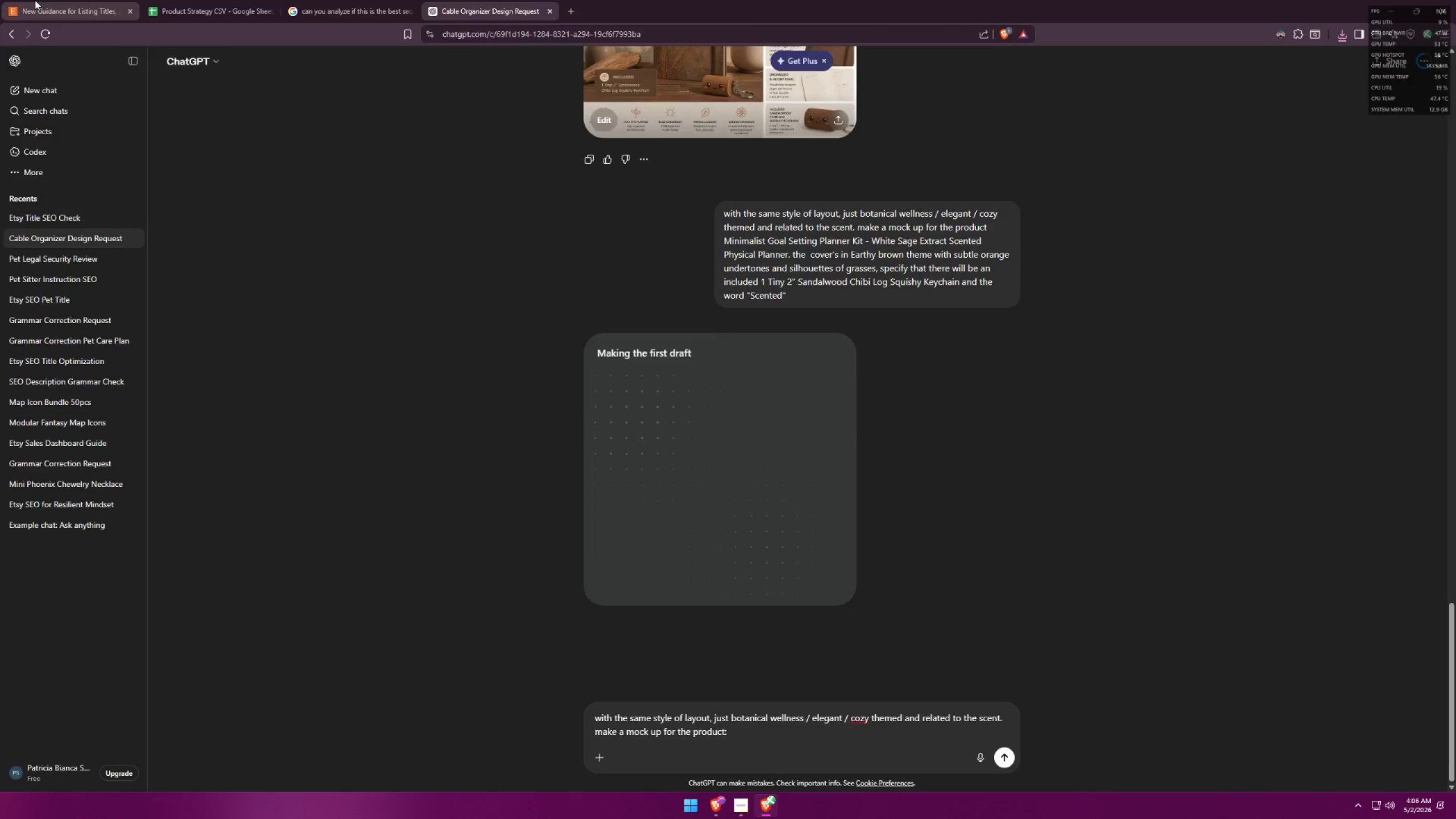 
double_click([191, 0])
 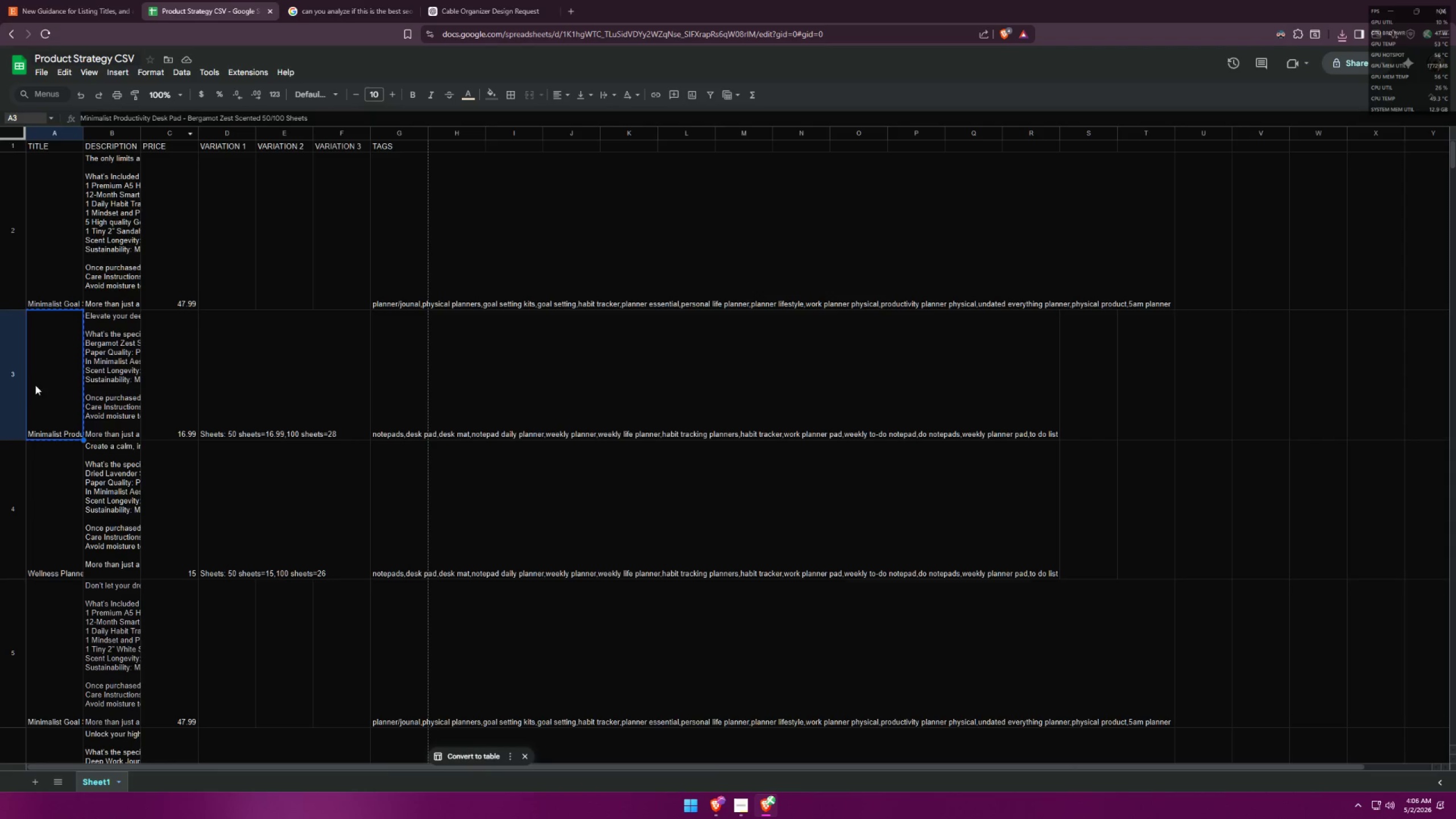 
left_click([61, 296])
 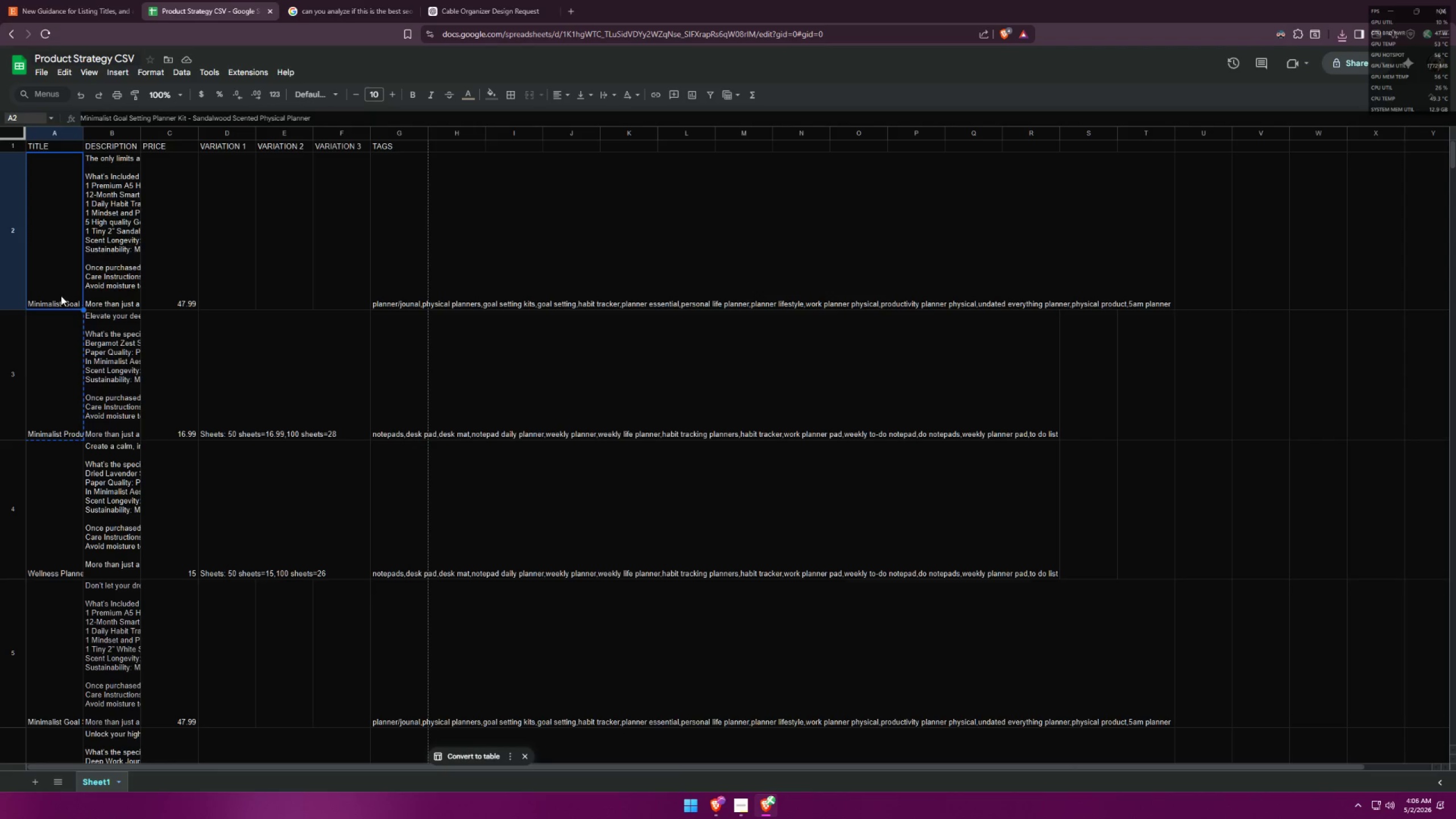 
scroll: coordinate [62, 297], scroll_direction: up, amount: 1.0
 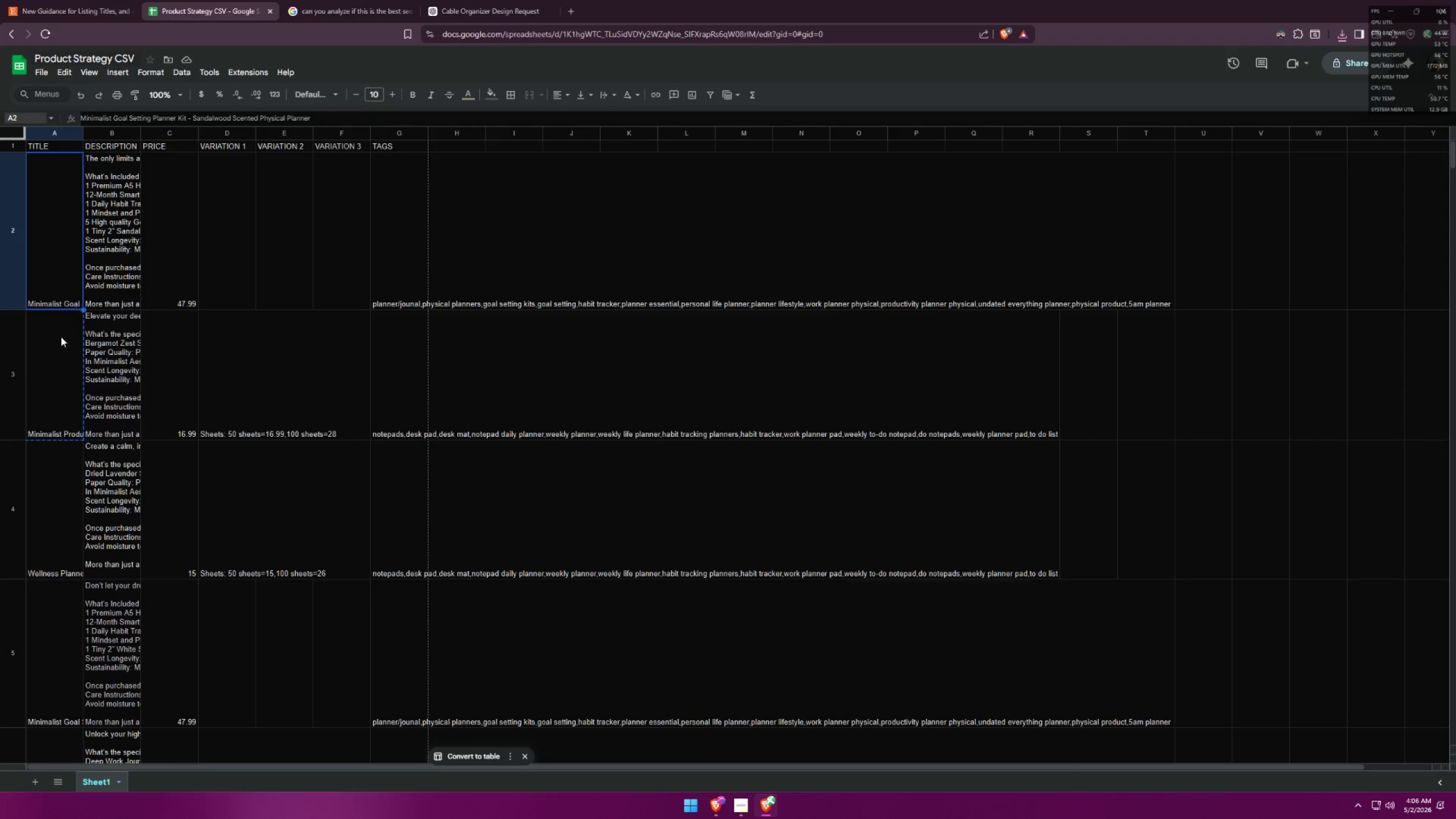 
left_click([61, 346])
 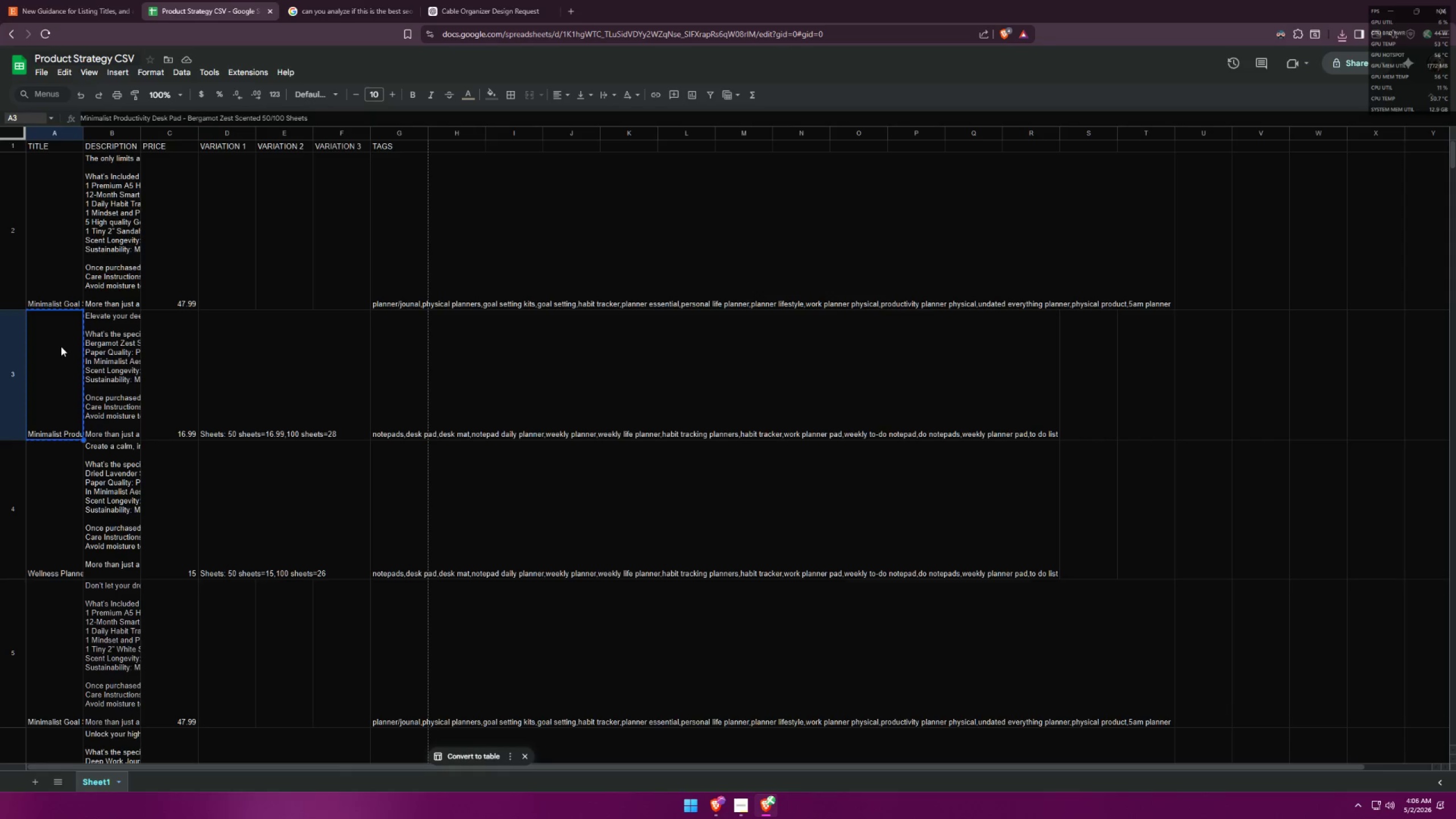 
key(Control+ControlLeft)
 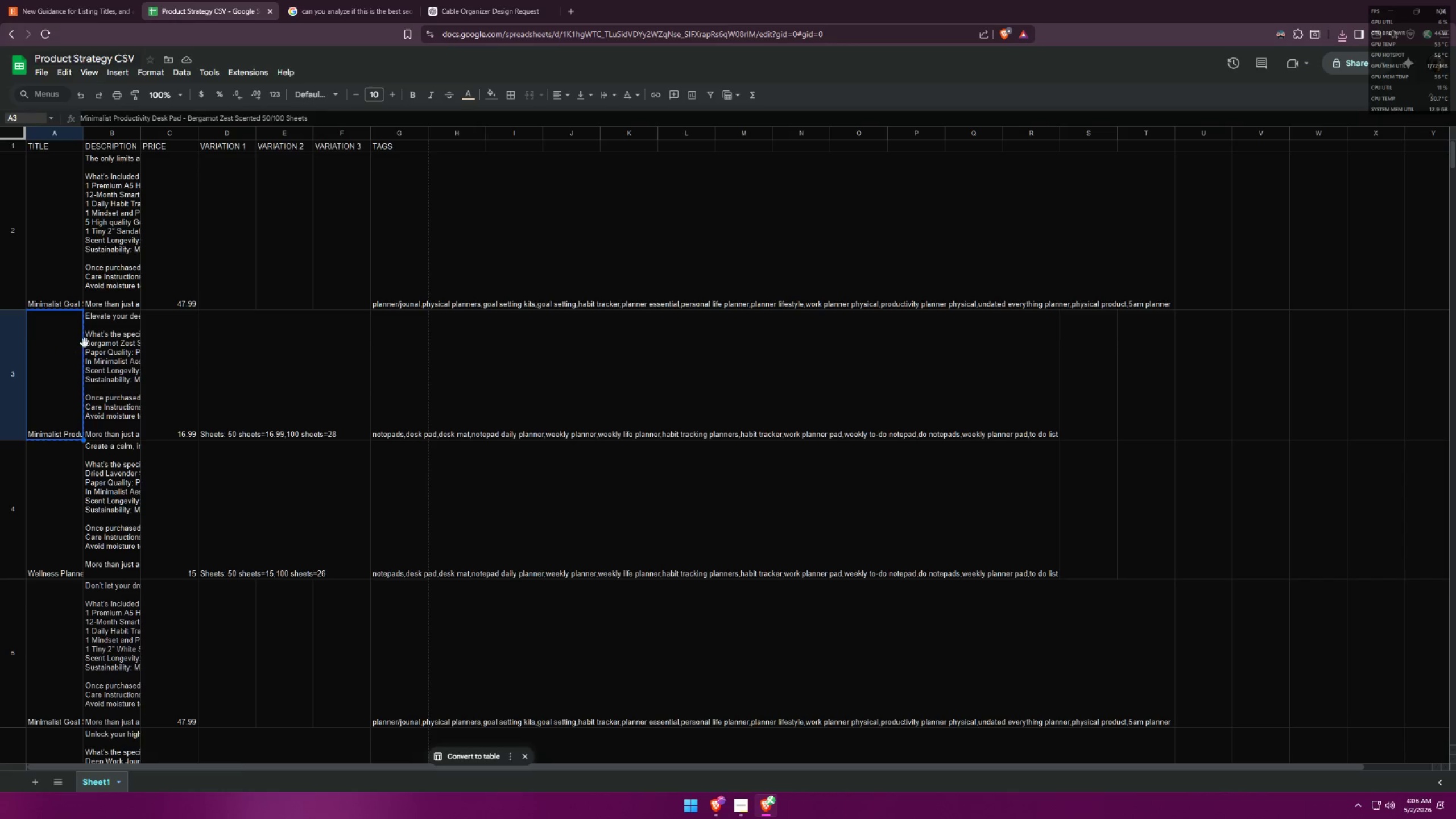 
key(Control+C)
 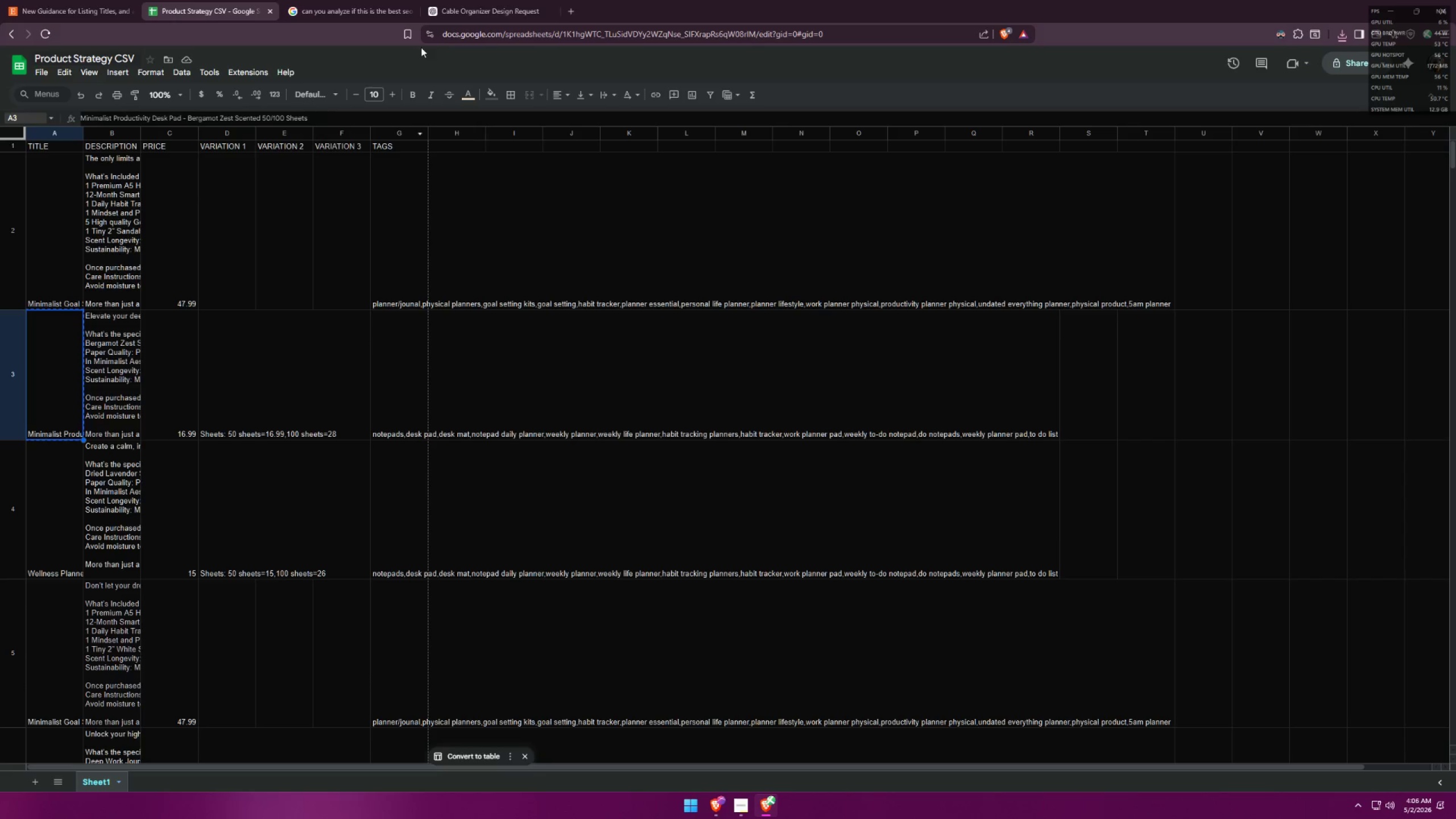 
left_click([468, 0])
 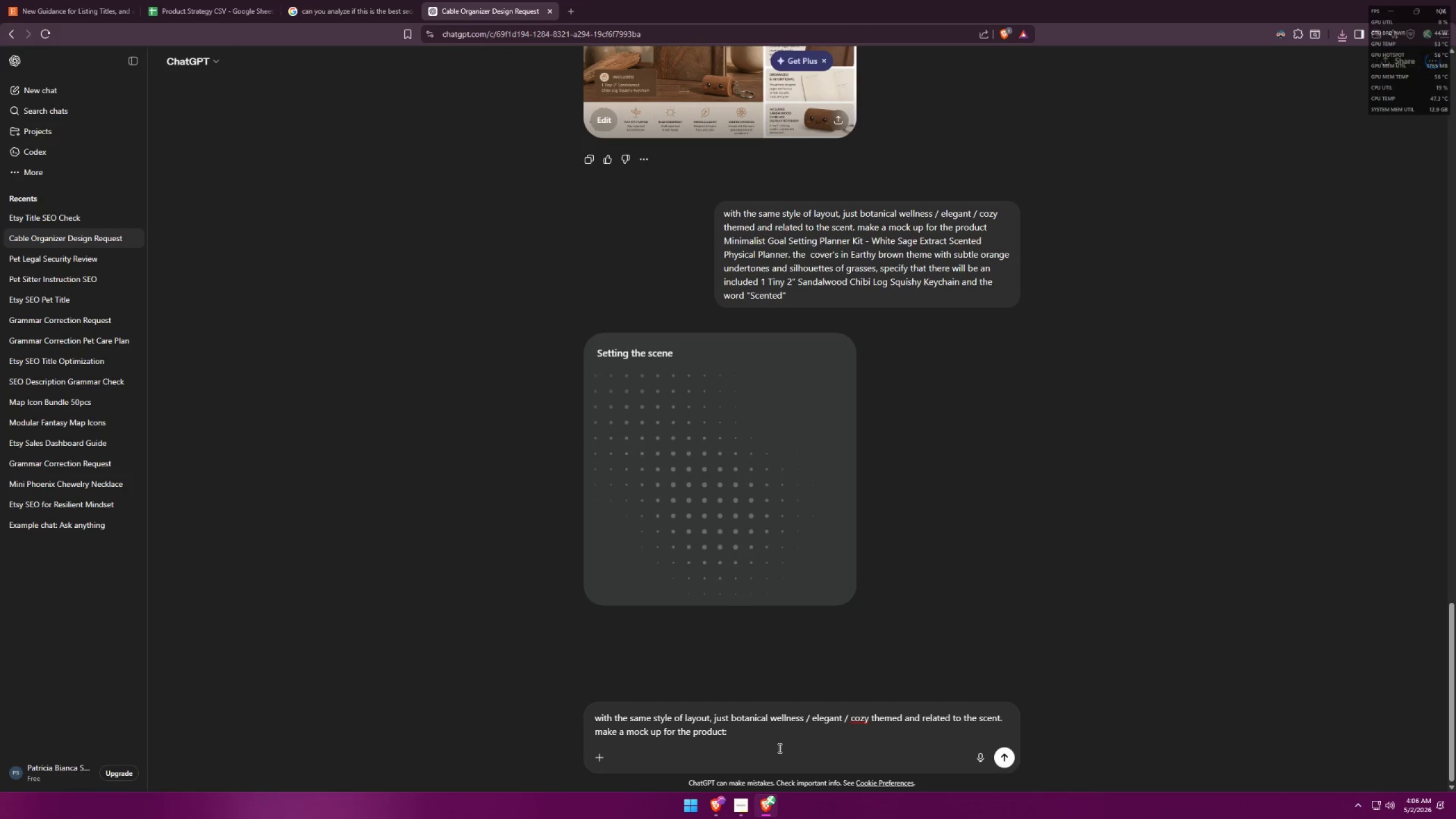 
key(Space)
 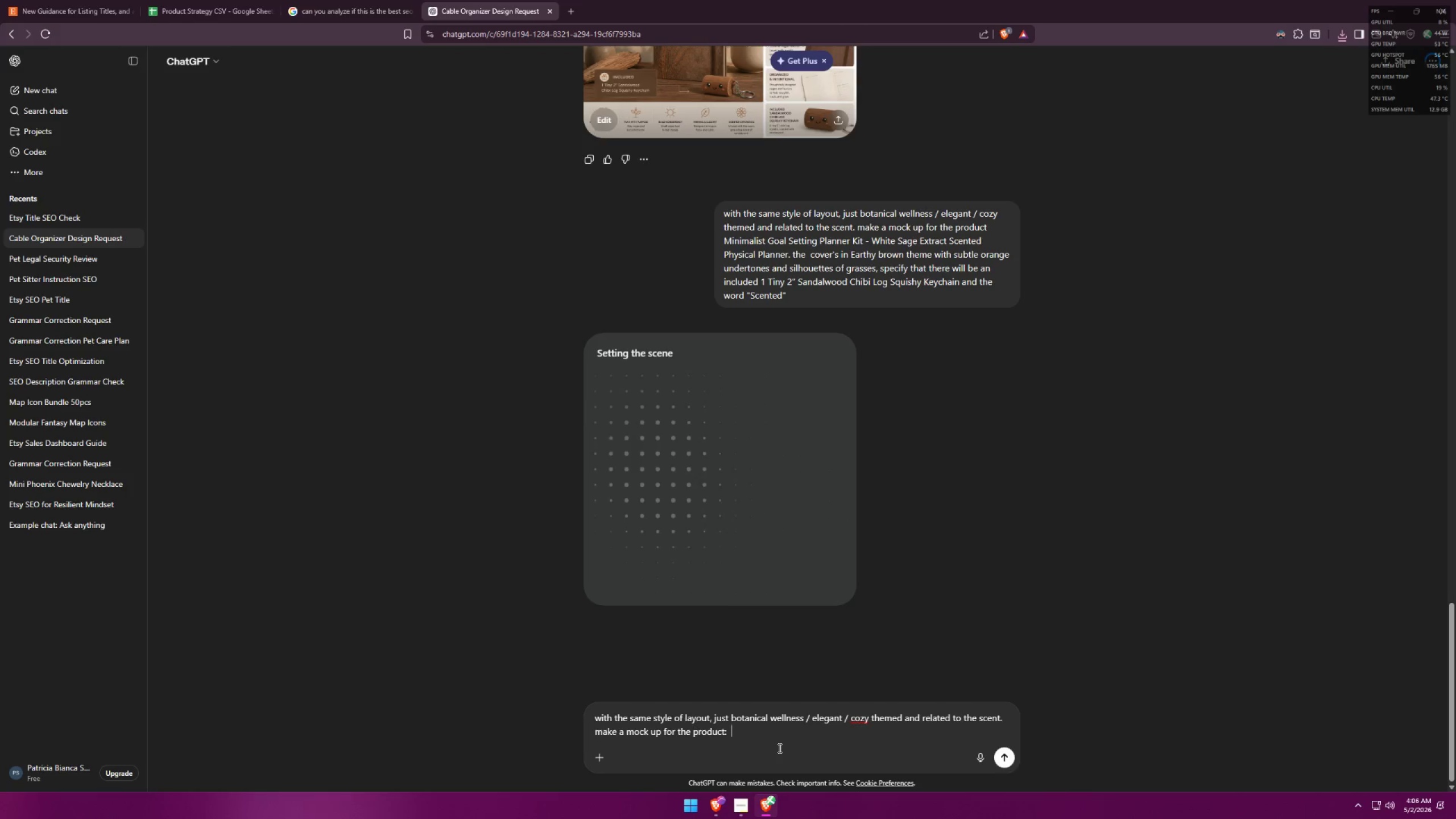 
key(Control+ControlLeft)
 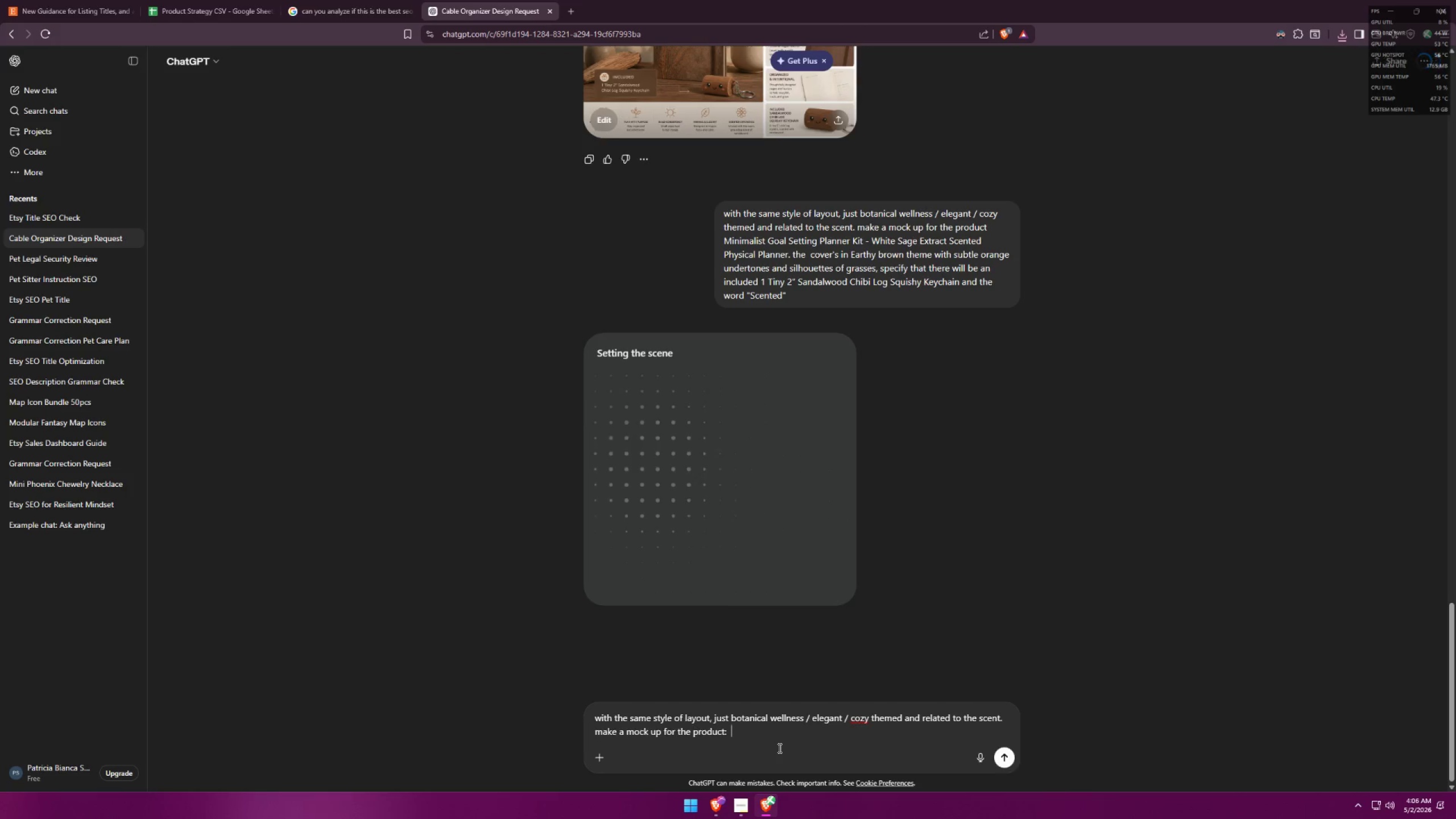 
key(Control+V)
 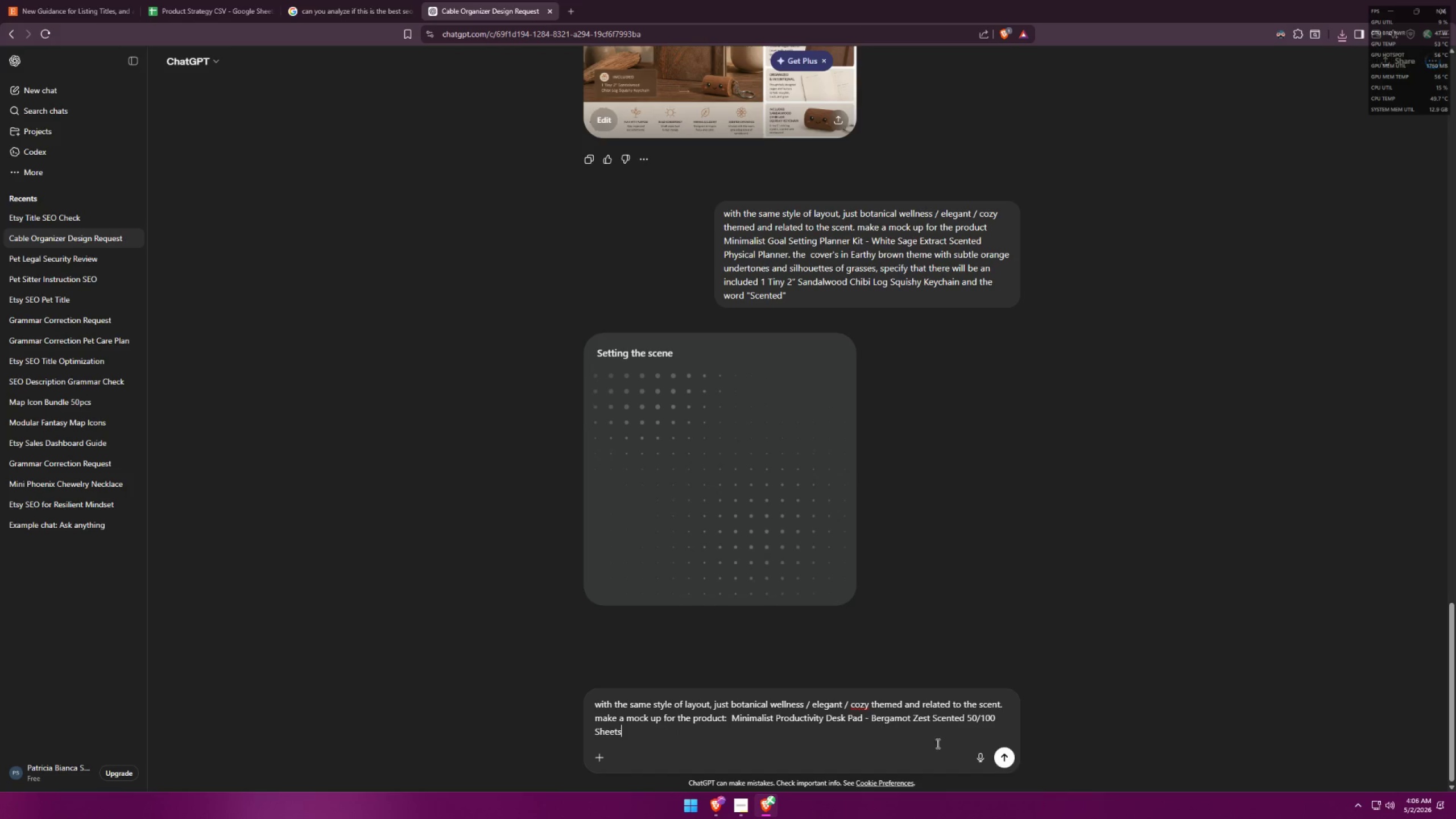 
left_click([967, 722])
 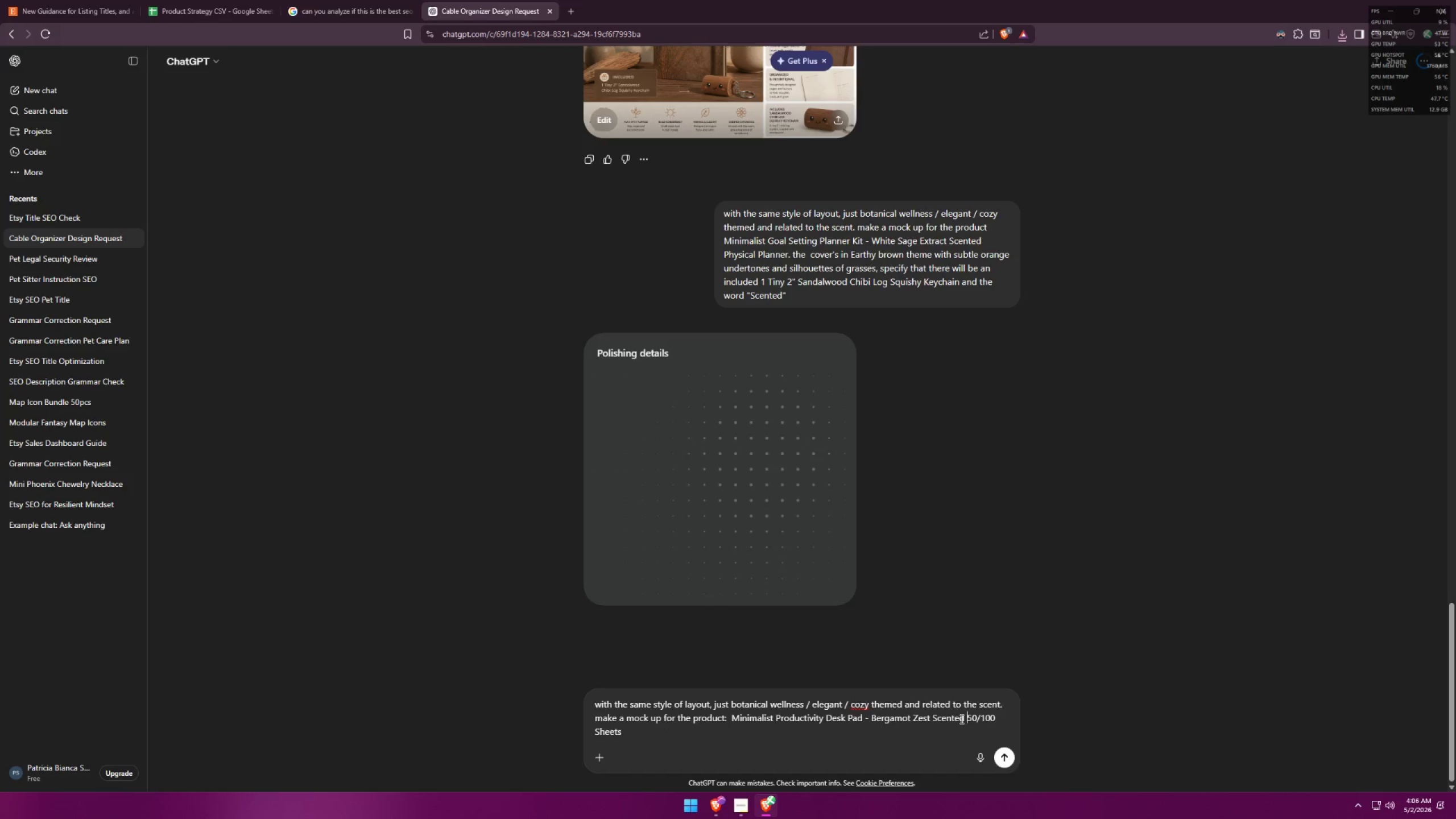 
left_click([756, 727])
 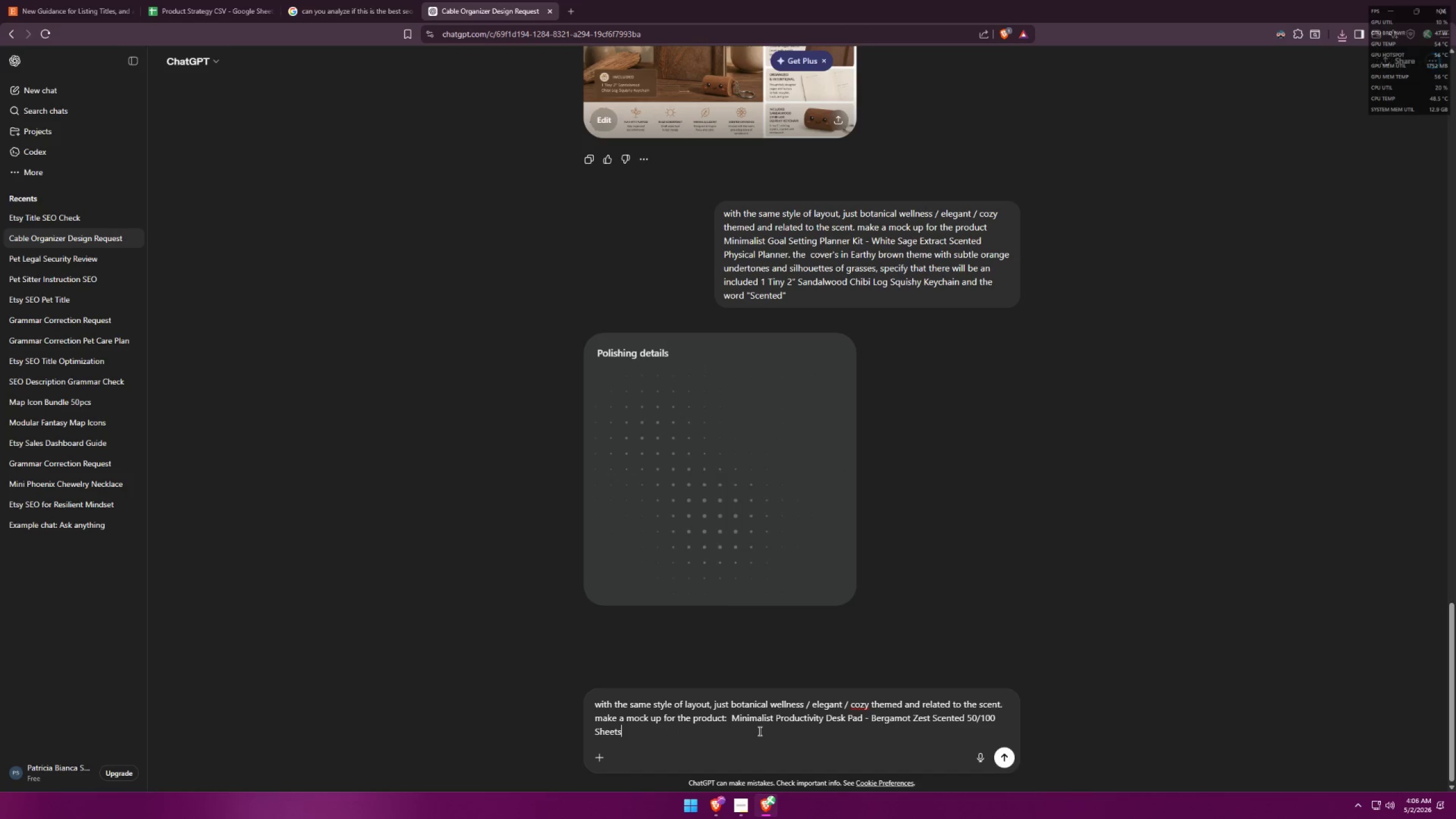 
key(Period)
 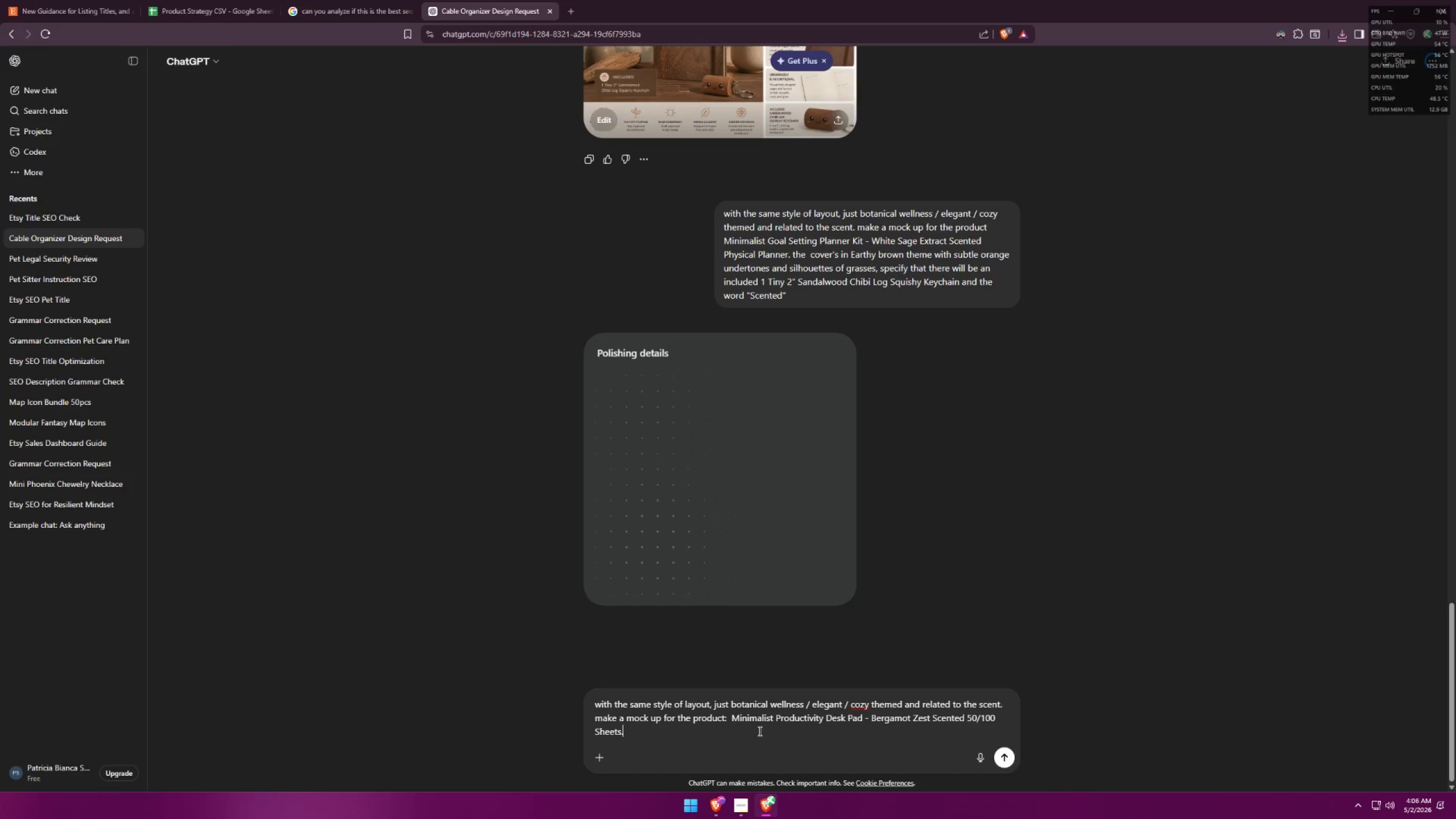 
key(Space)
 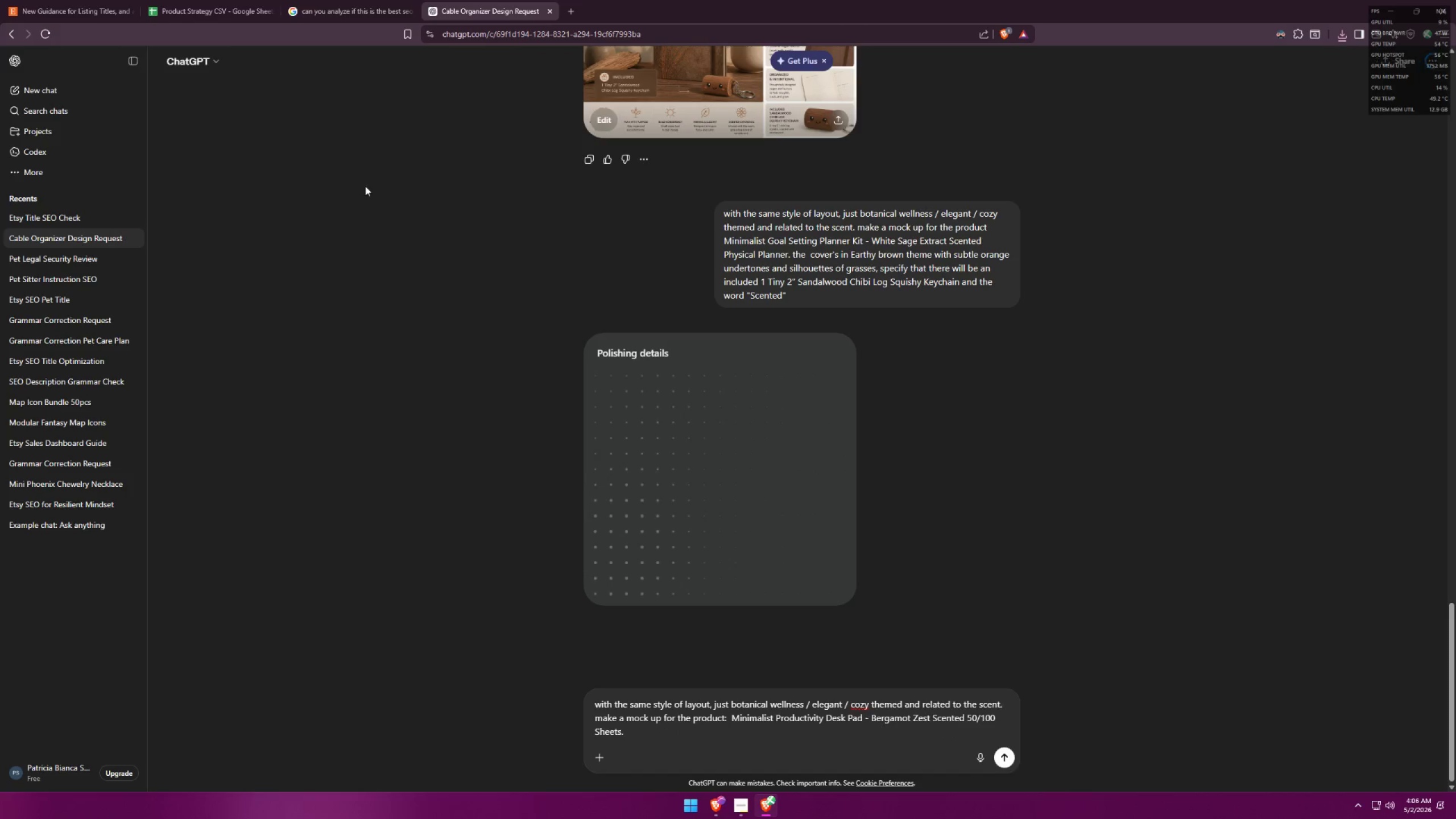 
left_click([201, 0])
 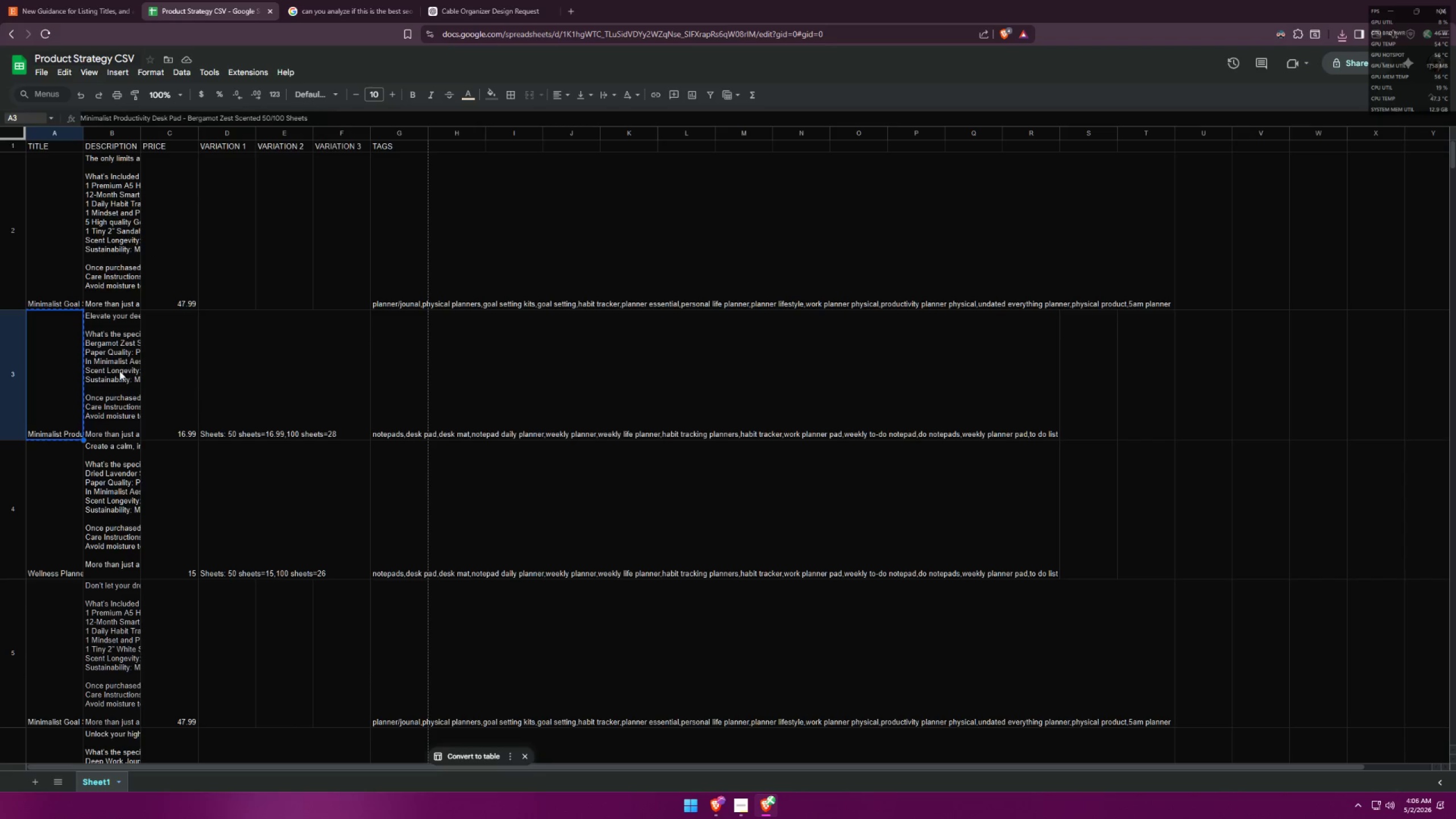 
double_click([119, 370])
 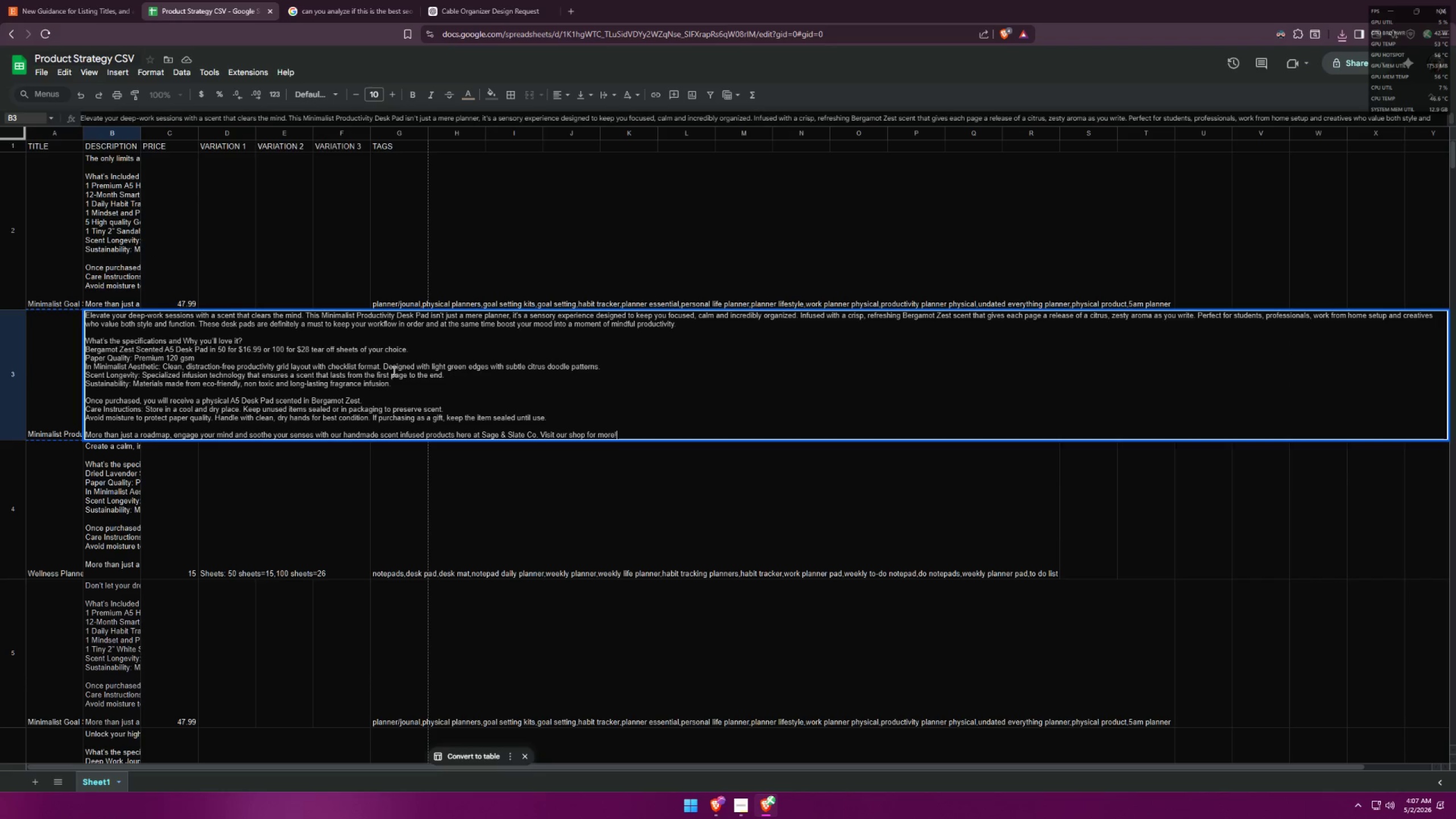 
wait(5.84)
 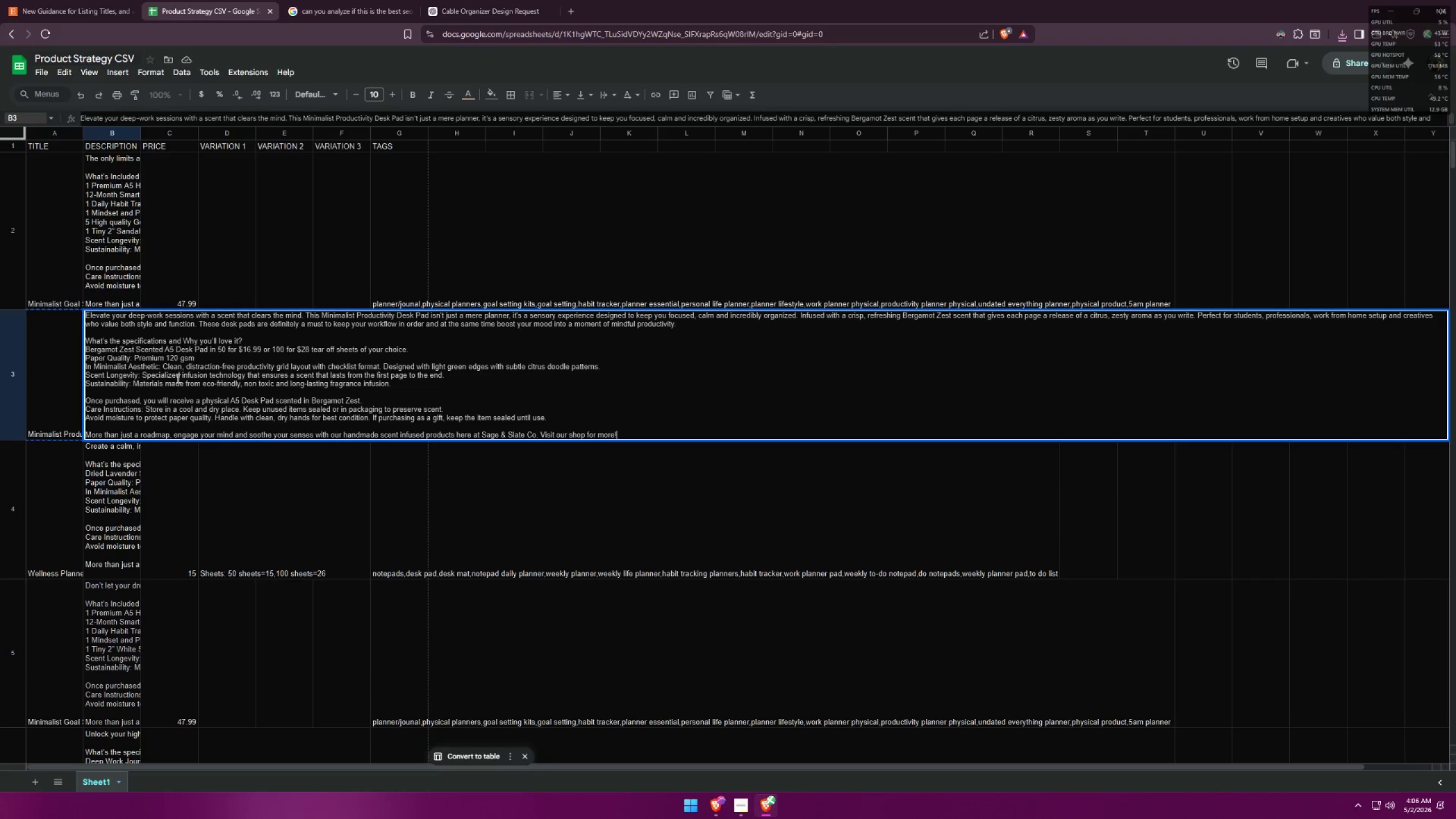 
left_click_drag(start_coordinate=[605, 366], to_coordinate=[383, 369])
 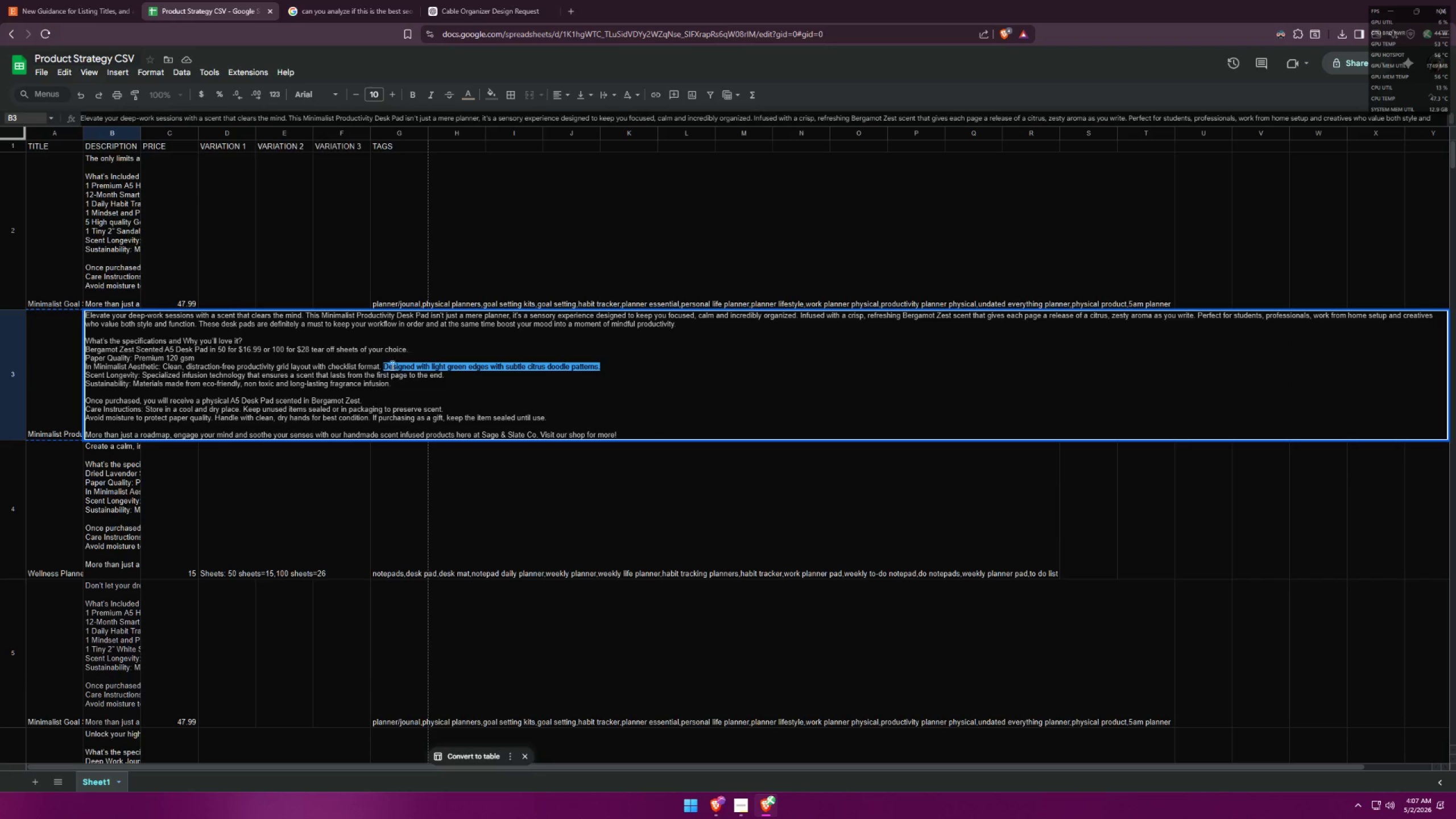 
key(Control+ControlLeft)
 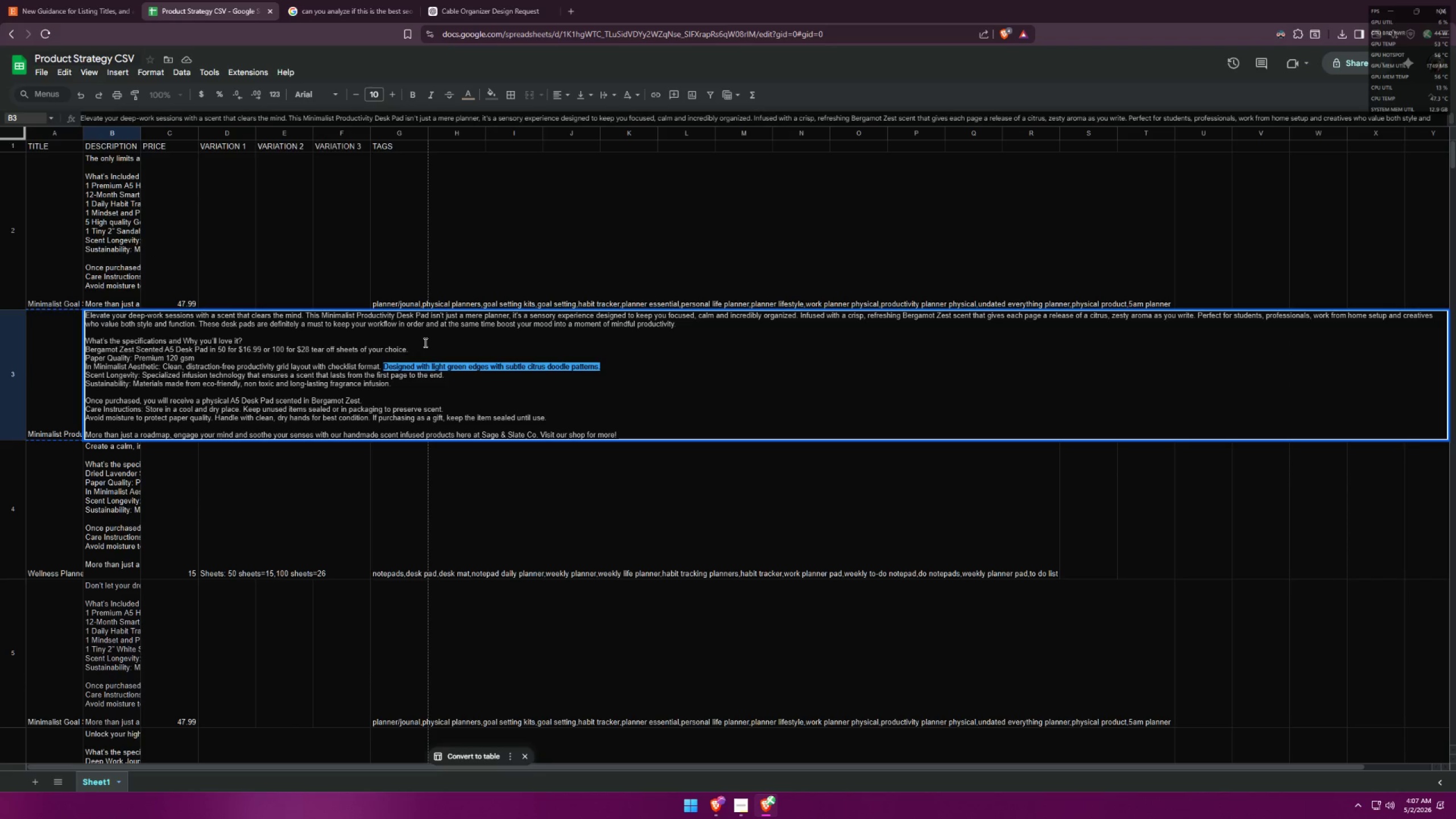 
key(Control+C)
 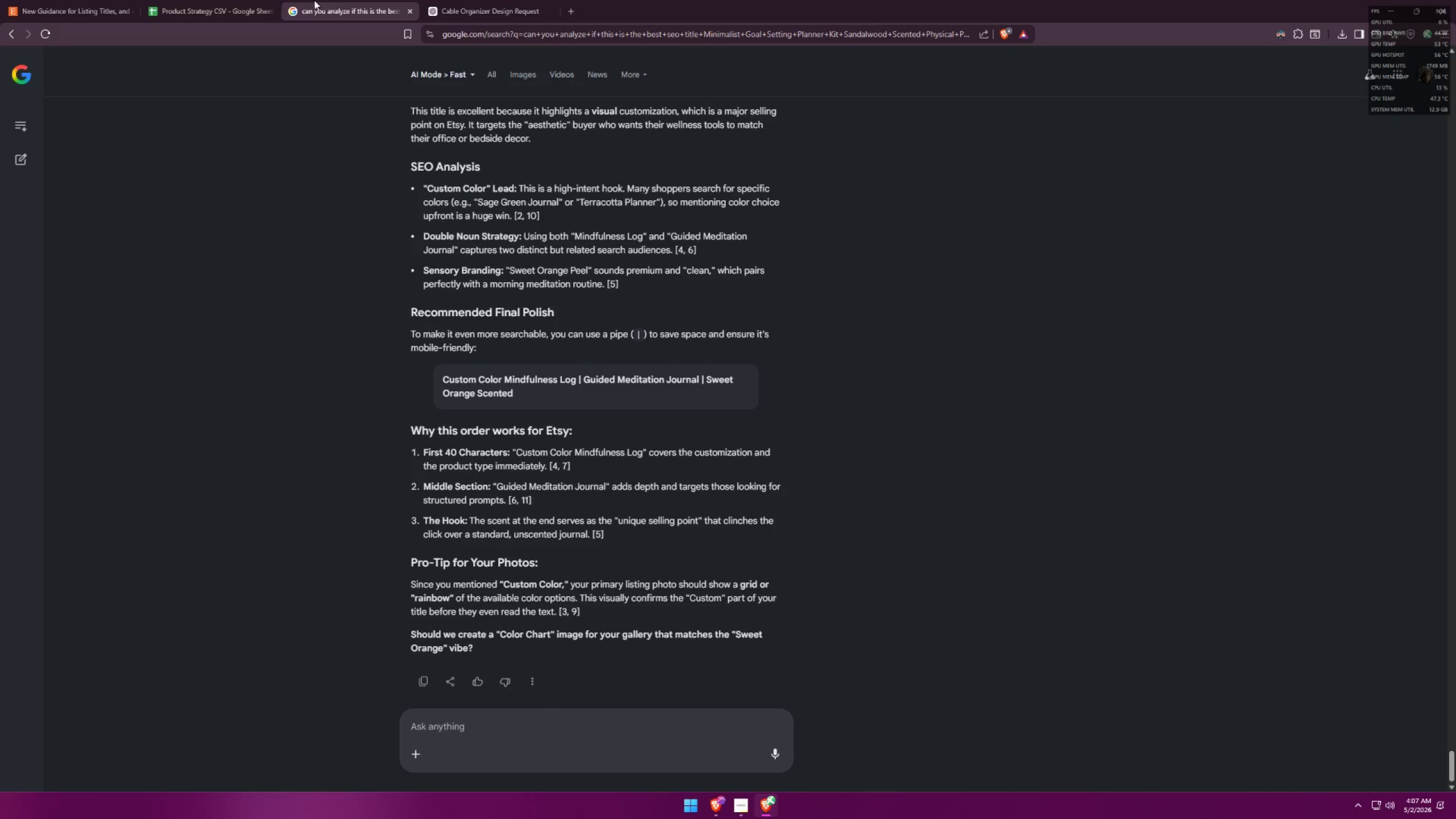 
double_click([483, 0])
 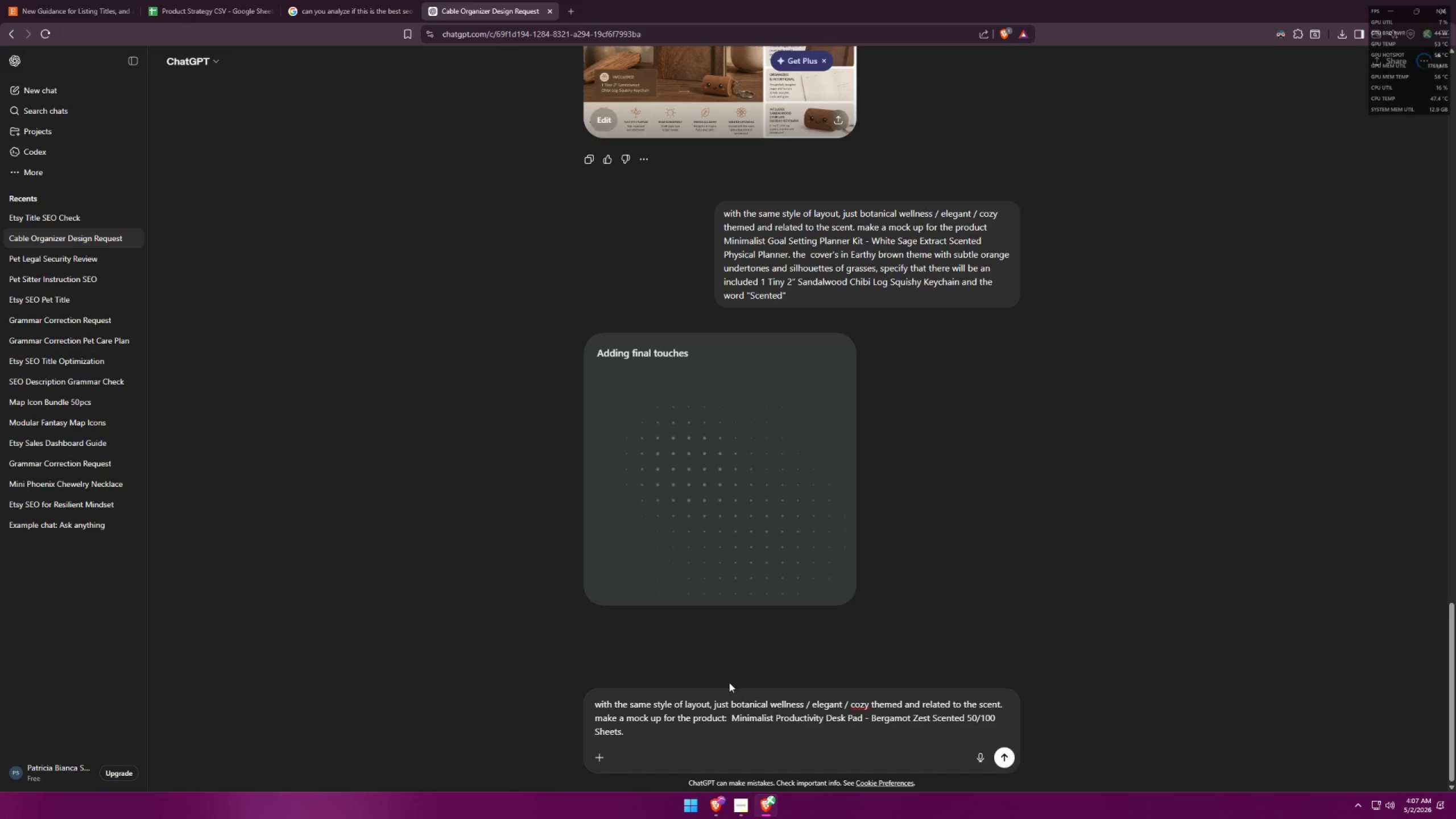 
key(Control+ControlLeft)
 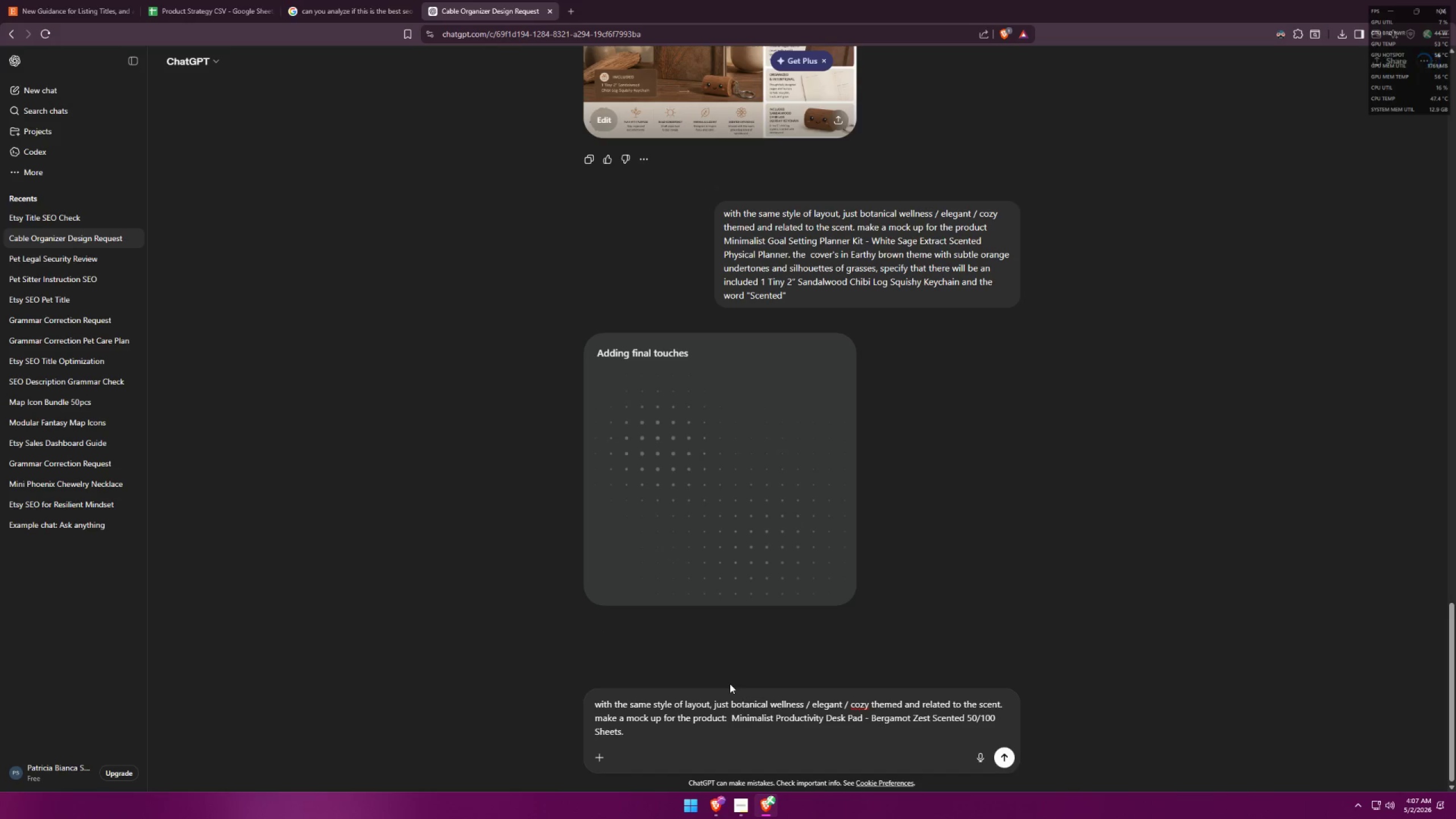 
key(Control+V)
 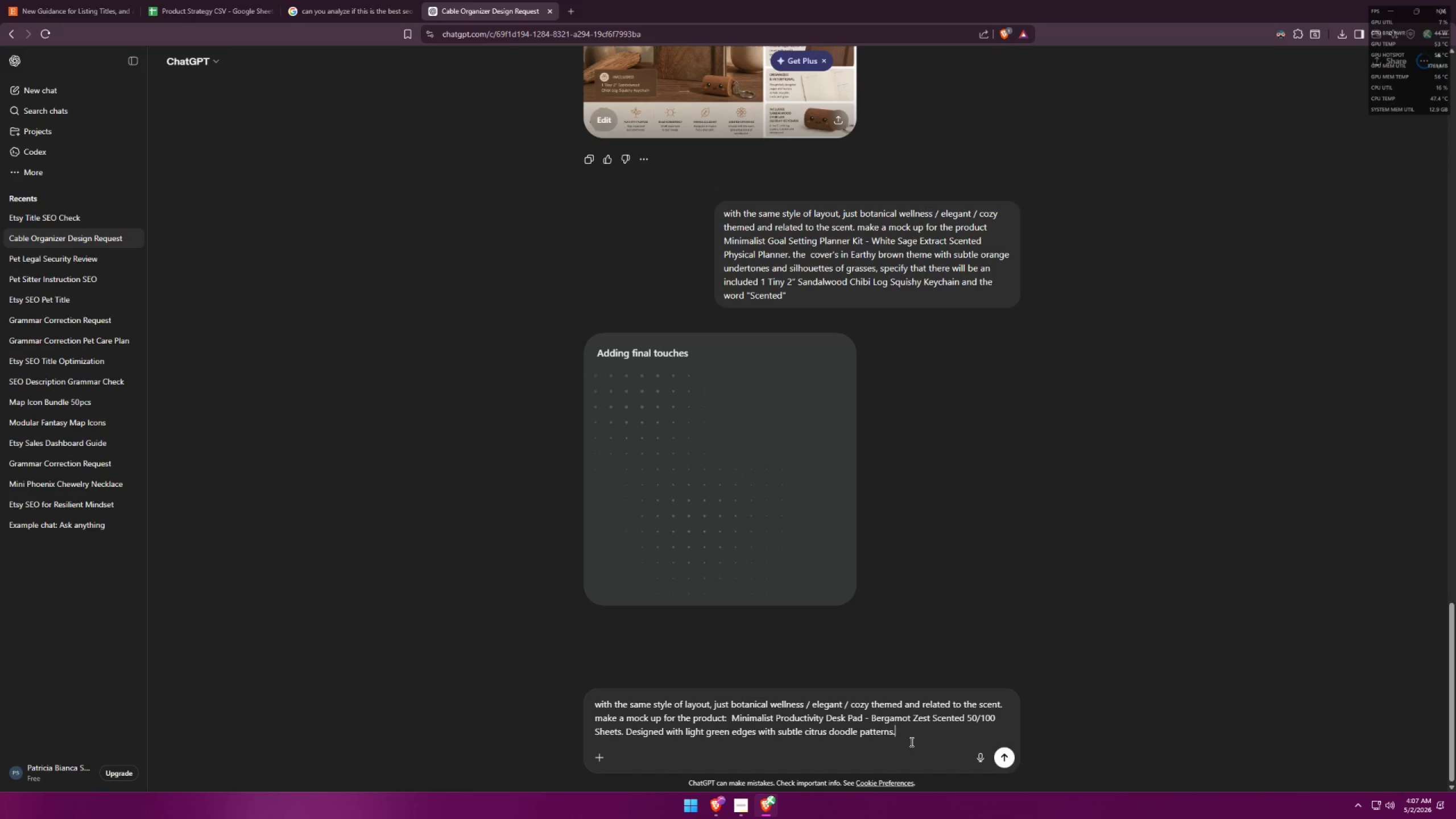 
left_click([915, 735])
 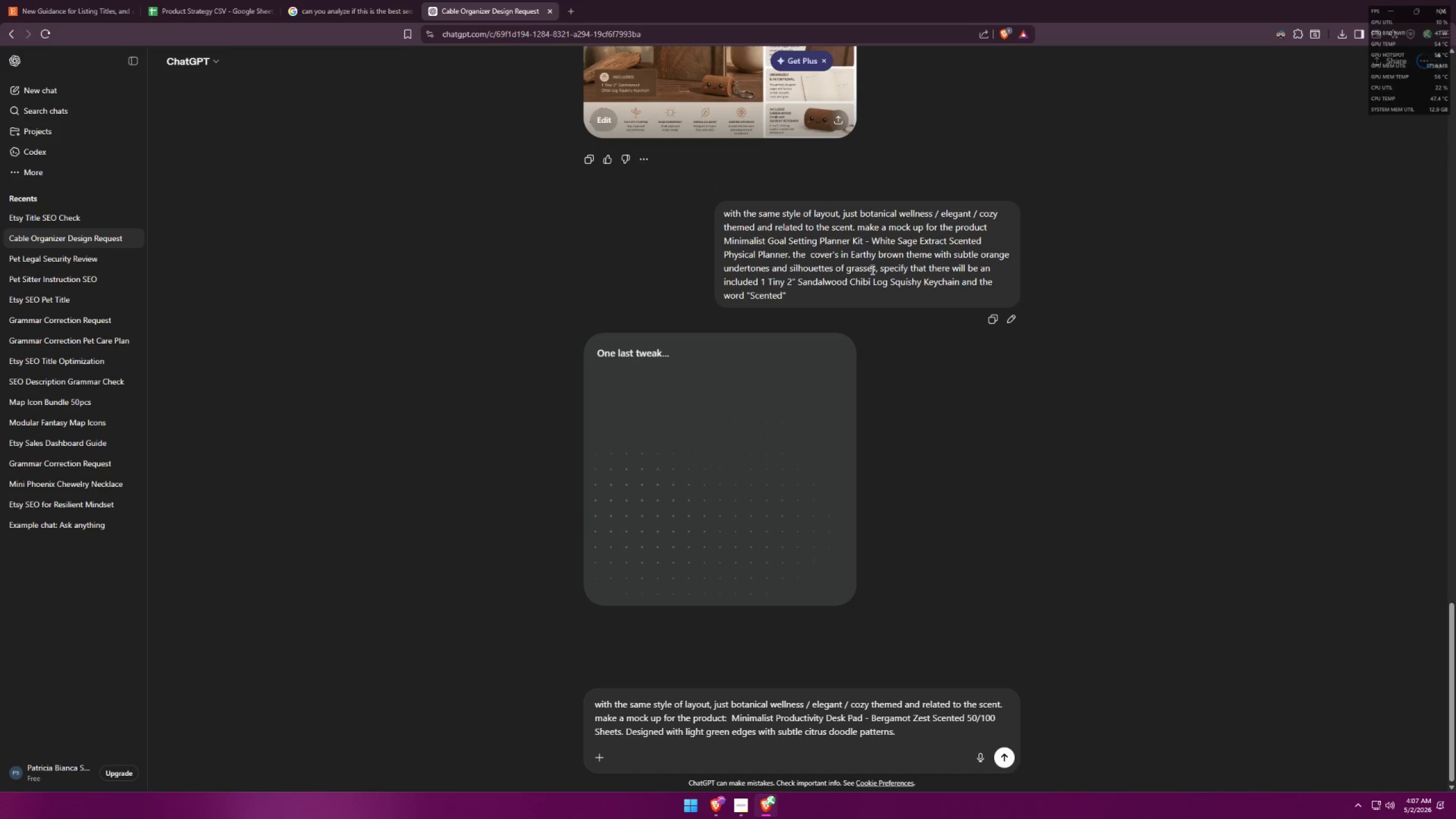 
wait(11.47)
 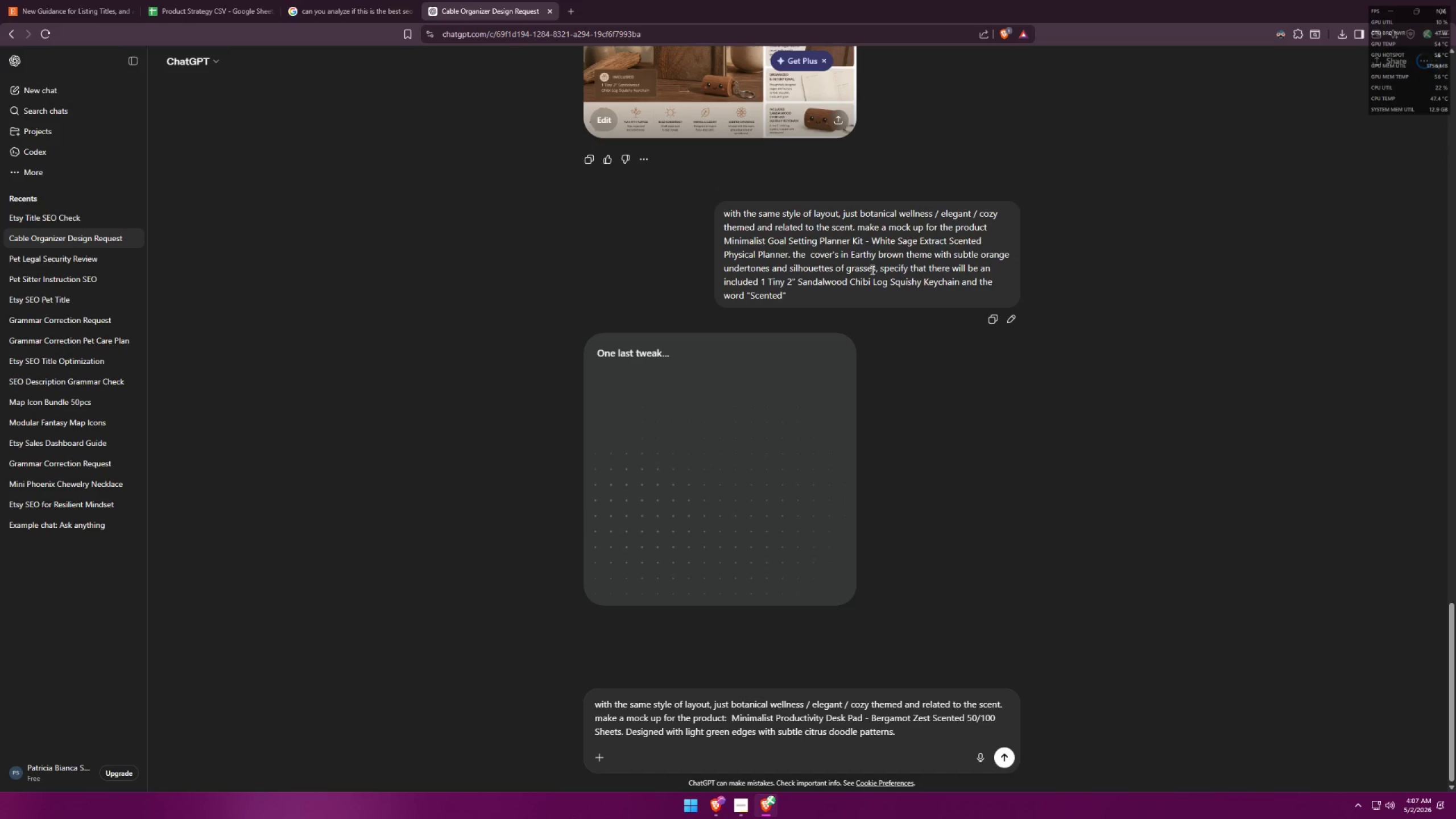 
left_click_drag(start_coordinate=[880, 270], to_coordinate=[887, 272])
 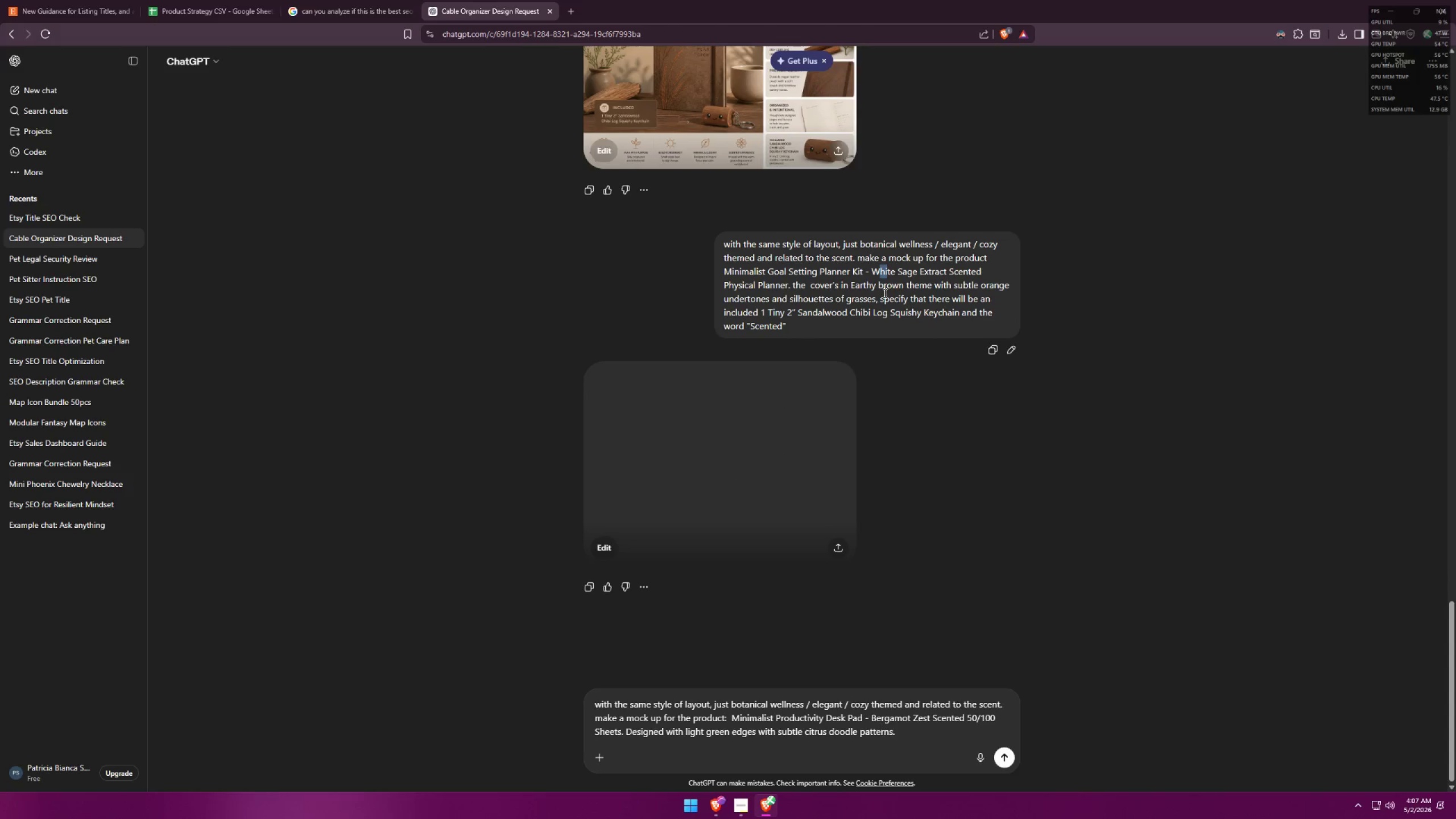 
left_click_drag(start_coordinate=[878, 296], to_coordinate=[907, 297])
 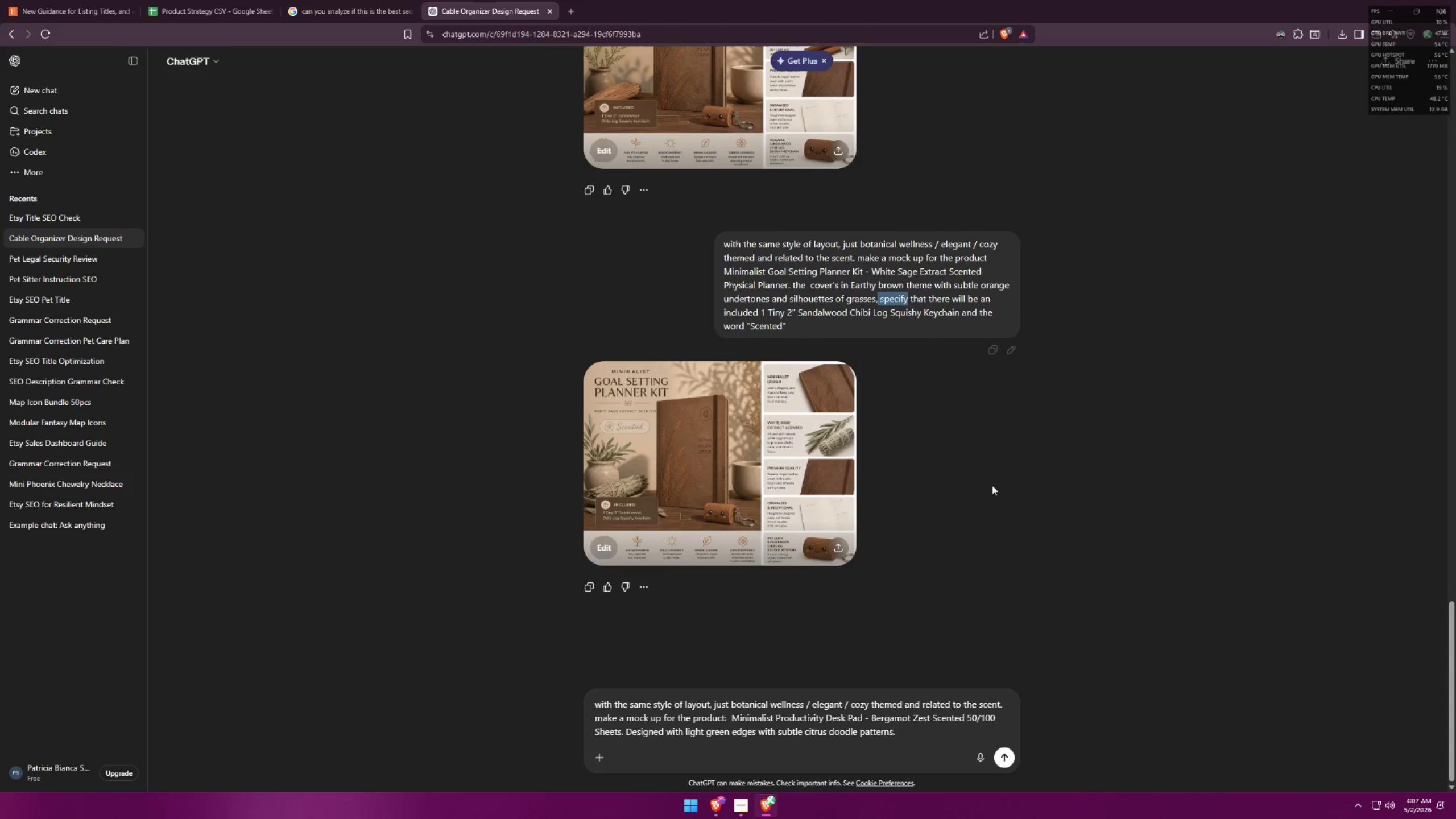 
hold_key(key=ControlLeft, duration=0.33)
 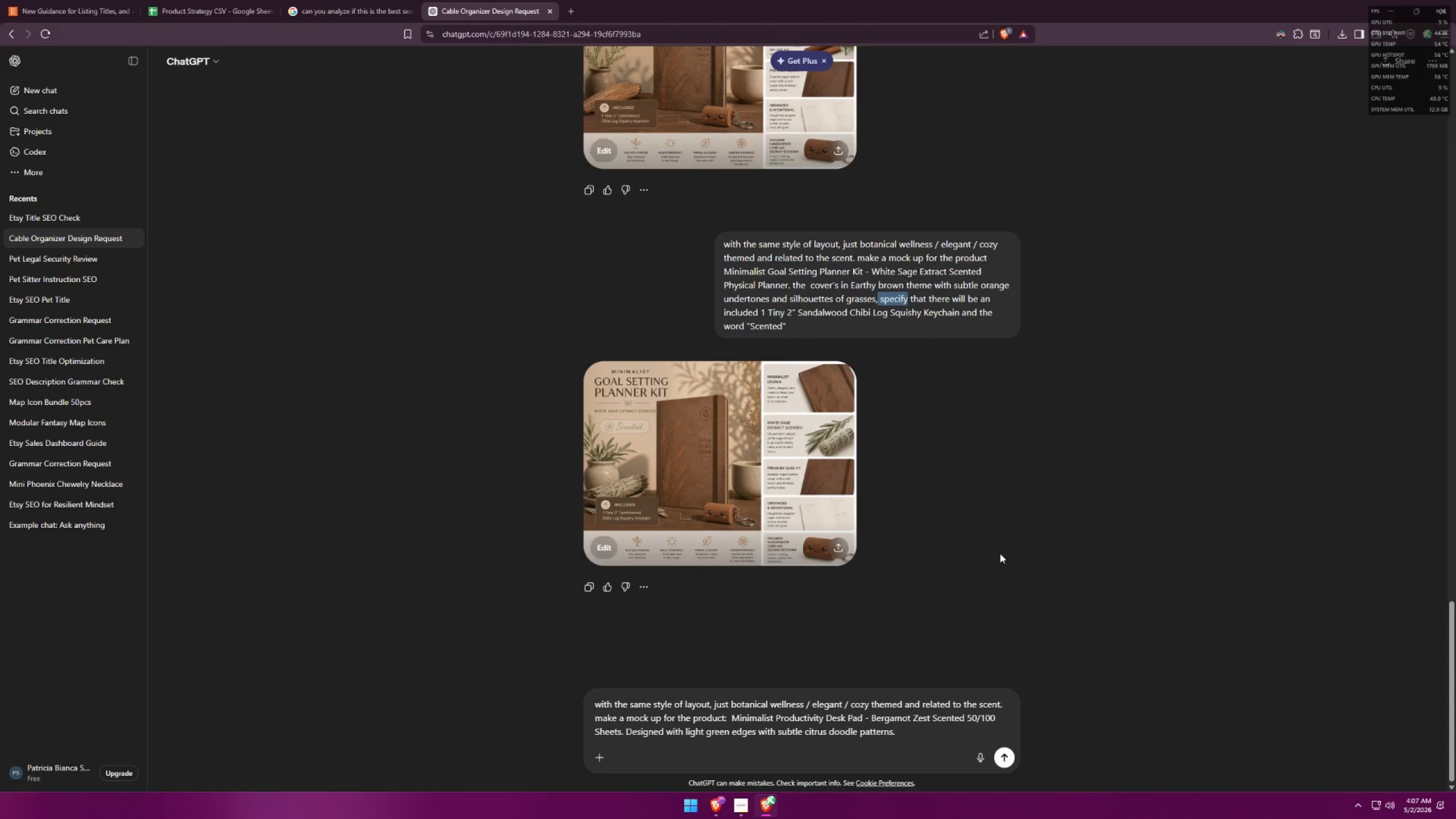 
key(Control+ControlLeft)
 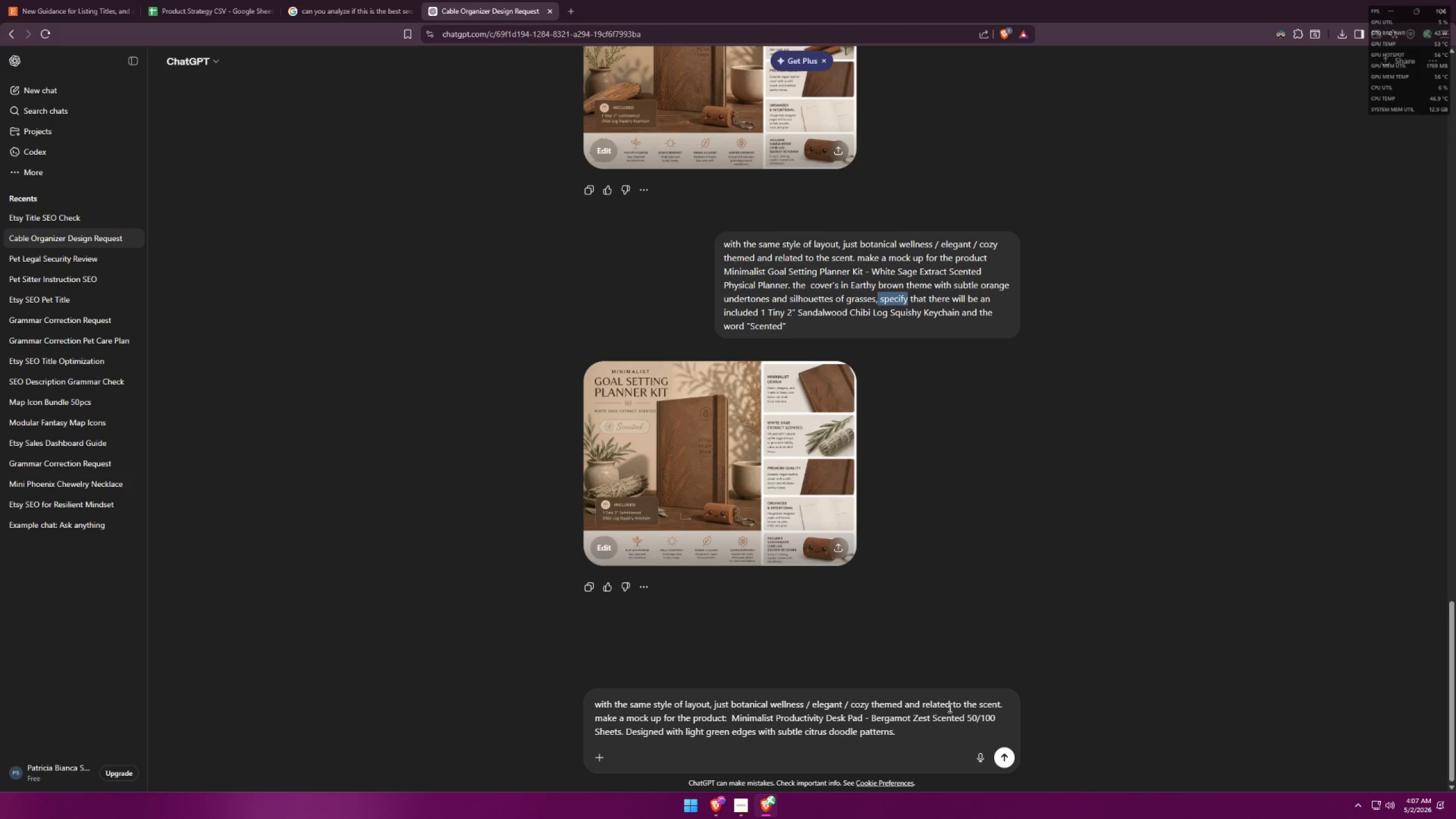 
key(Control+C)
 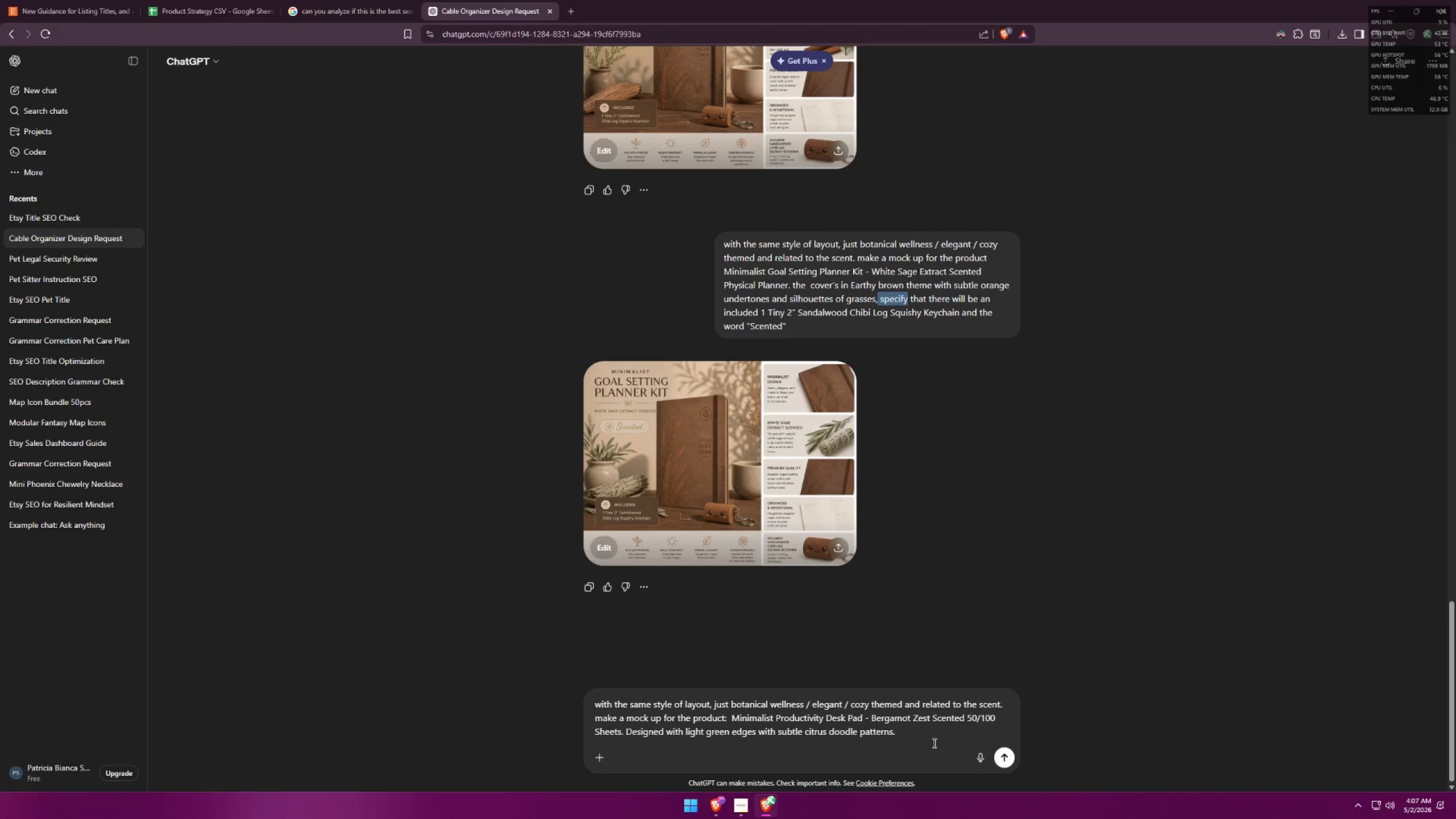 
left_click([931, 734])
 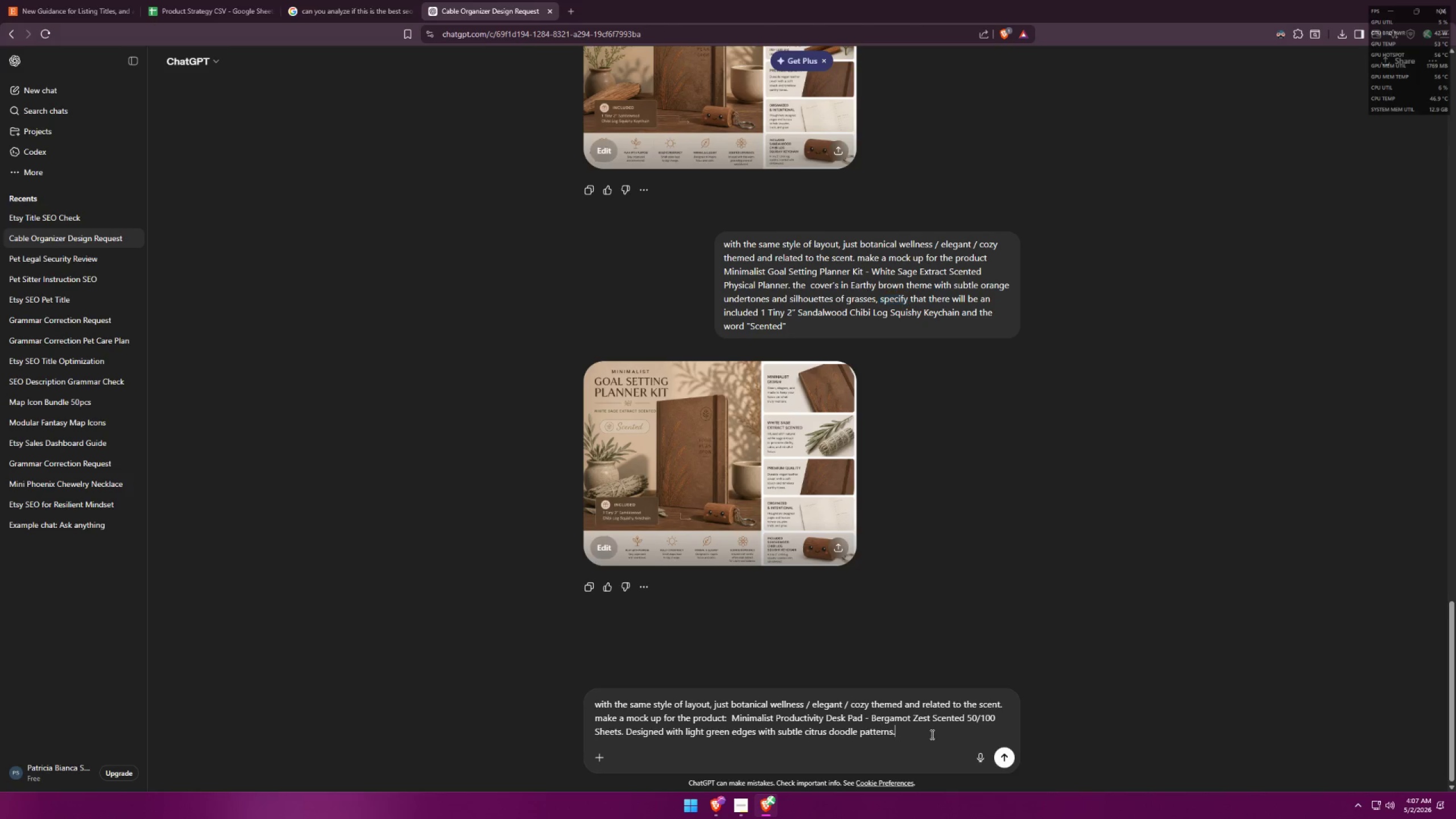 
key(Space)
 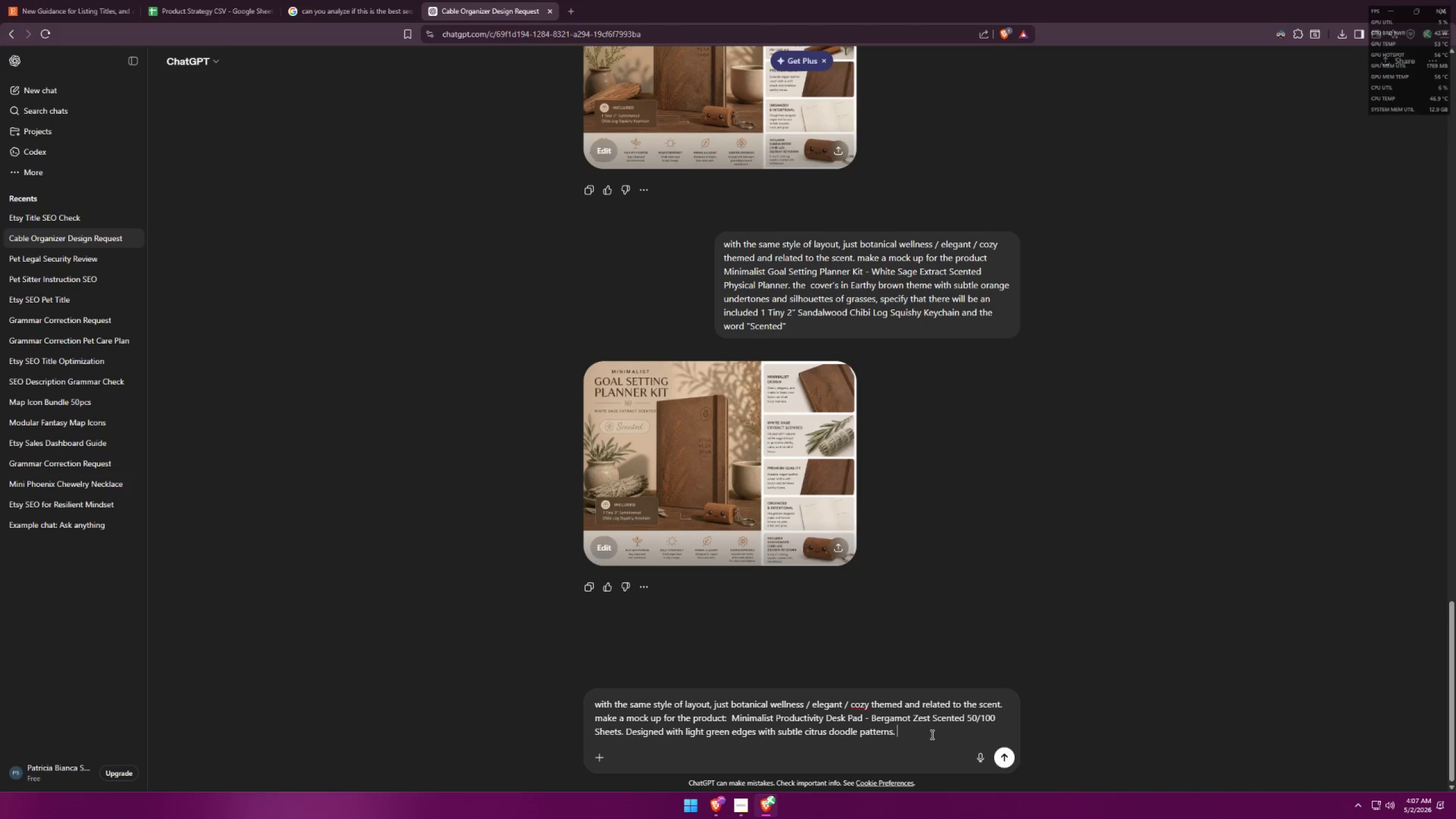 
key(Control+ControlLeft)
 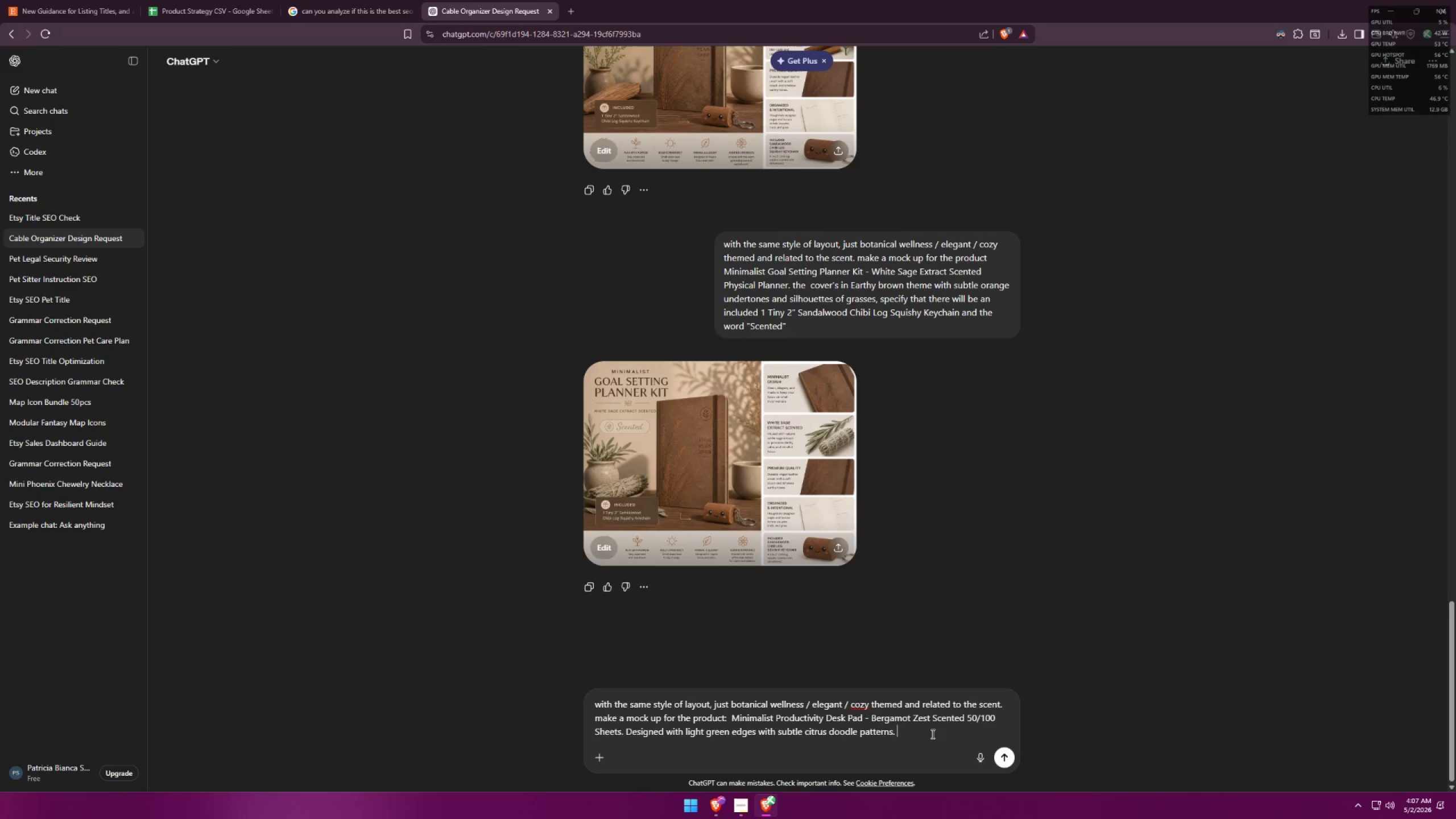 
key(Control+V)
 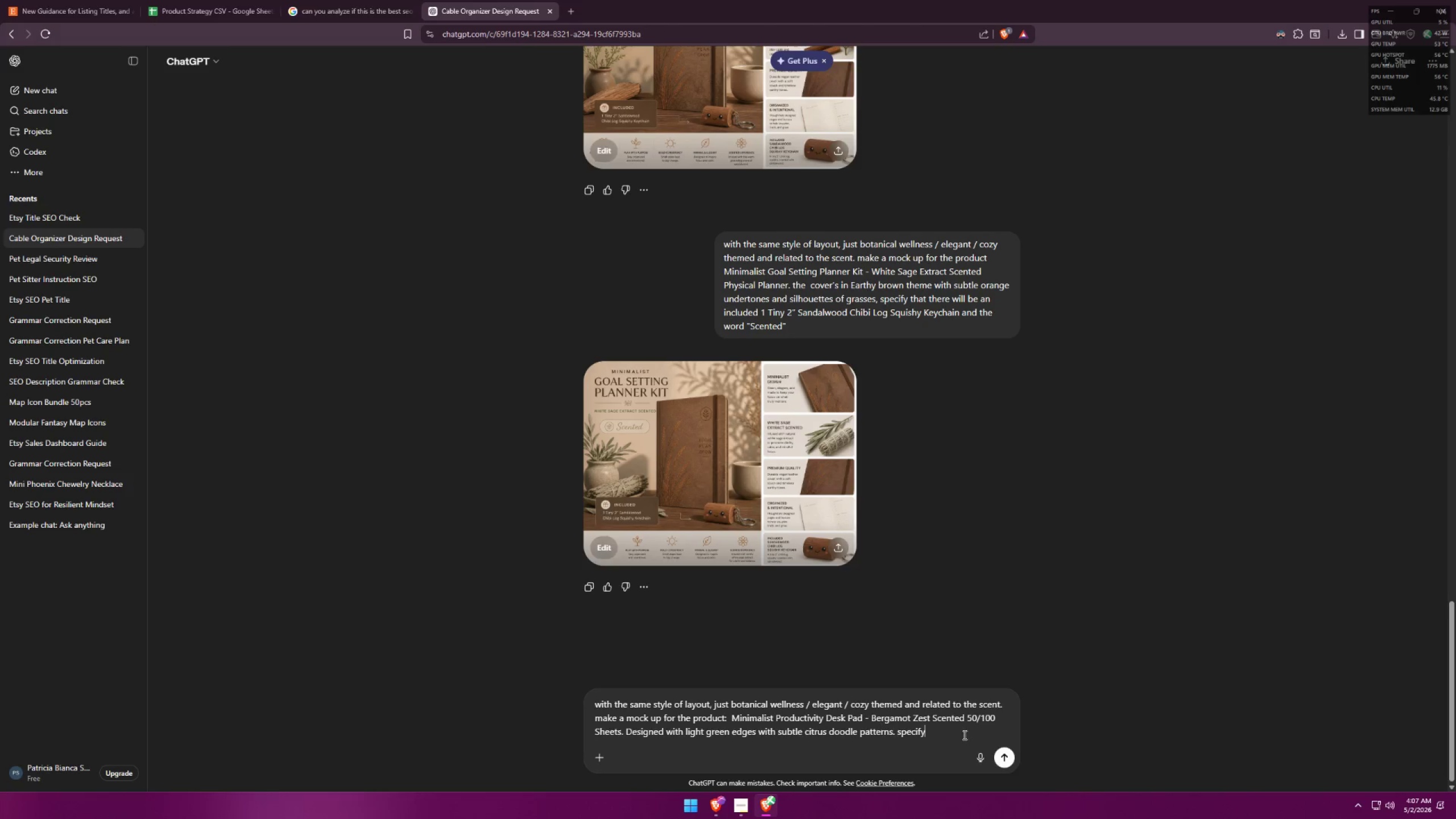 
type( that )
 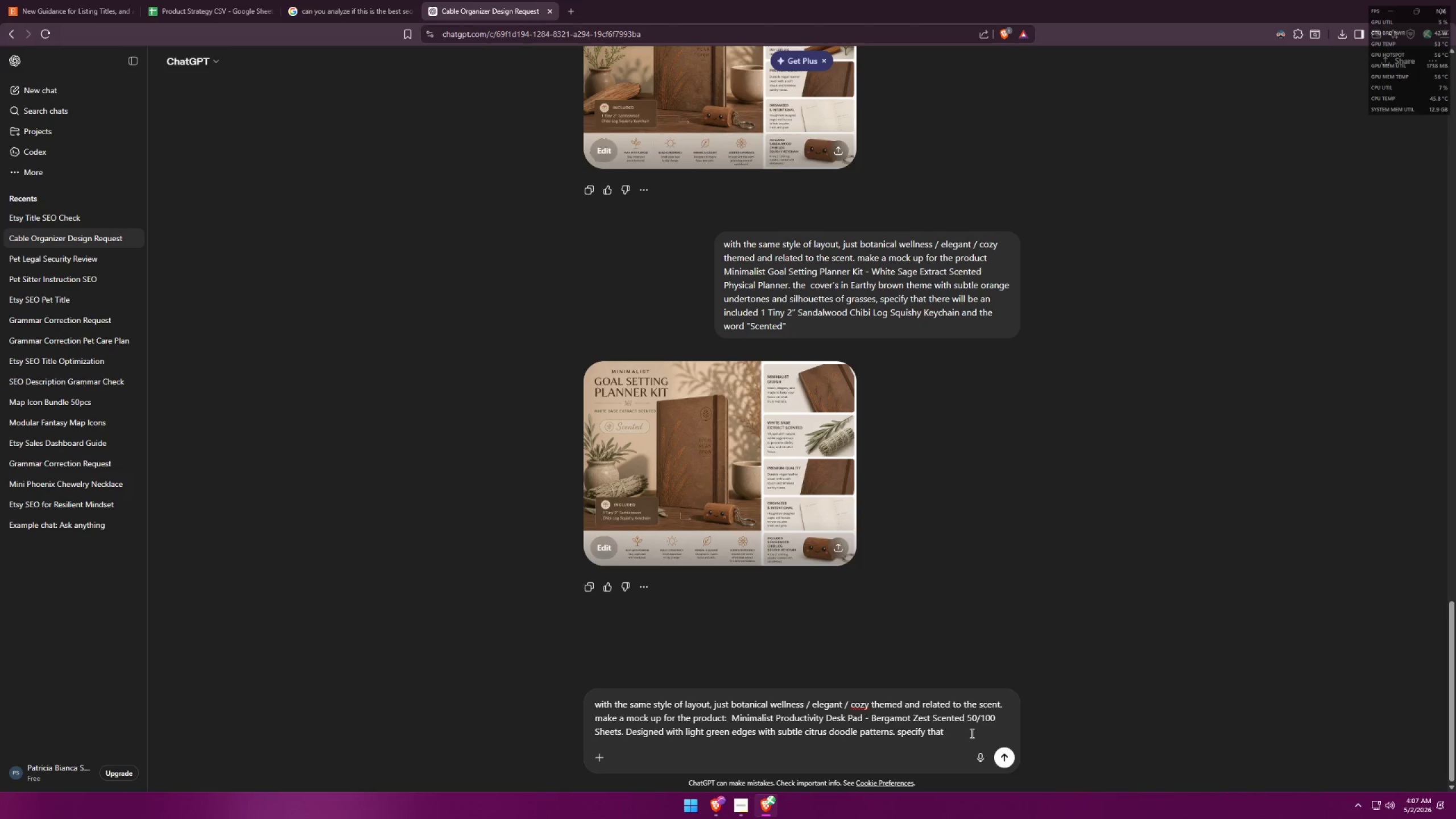 
wait(22.77)
 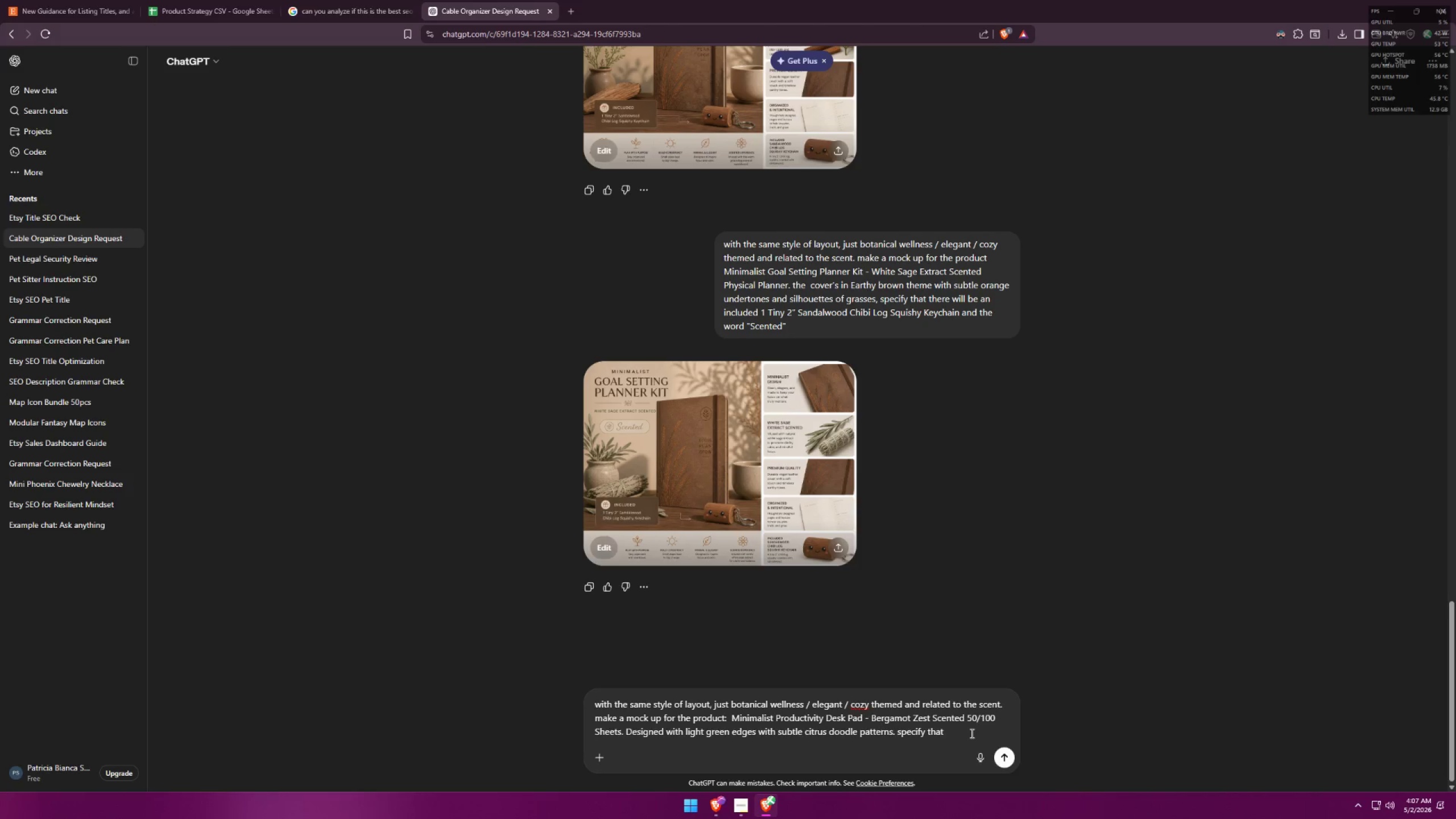 
key(Backspace)
key(Backspace)
key(Backspace)
type(e word scented)
 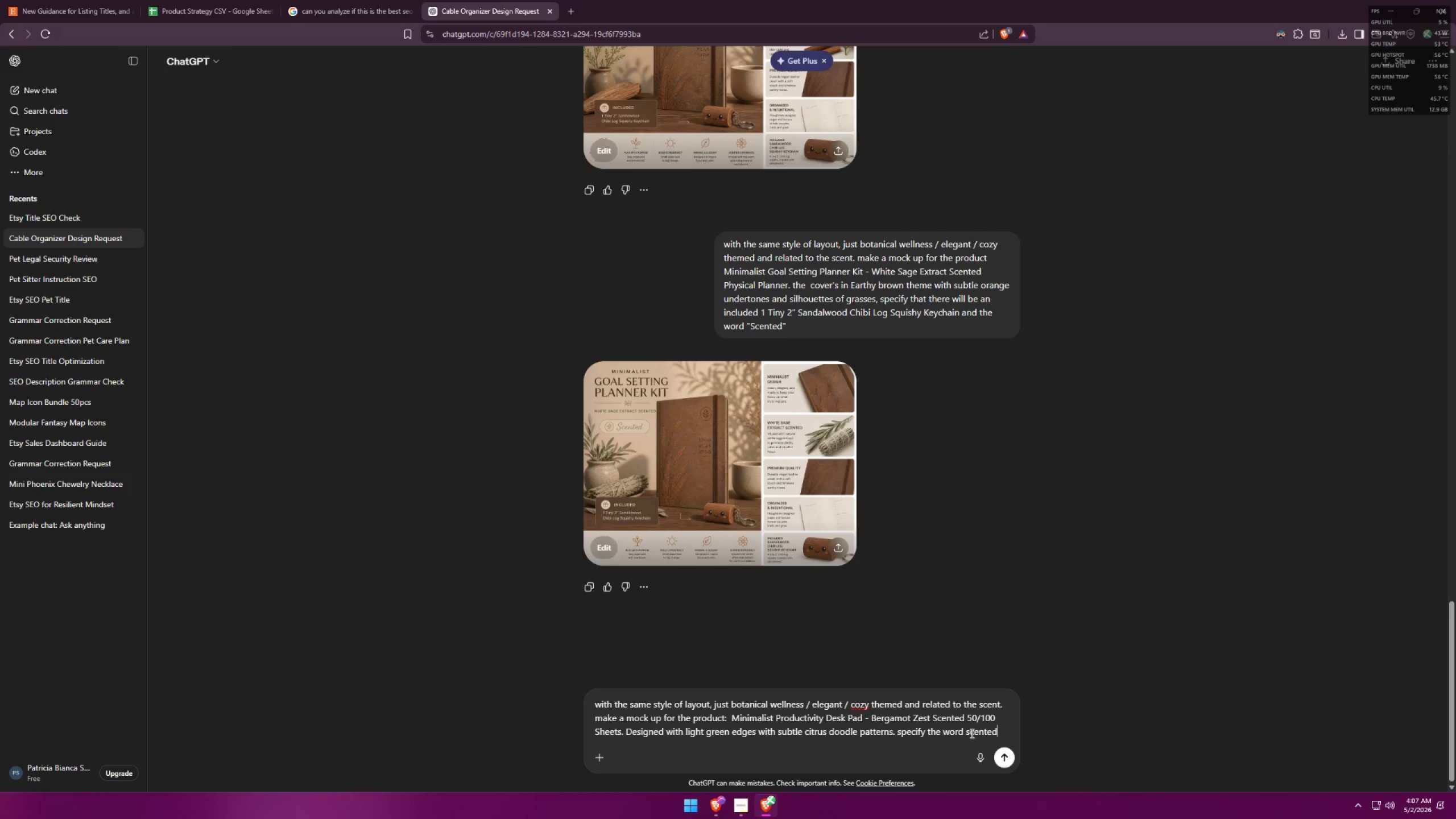 
key(Control+A)
 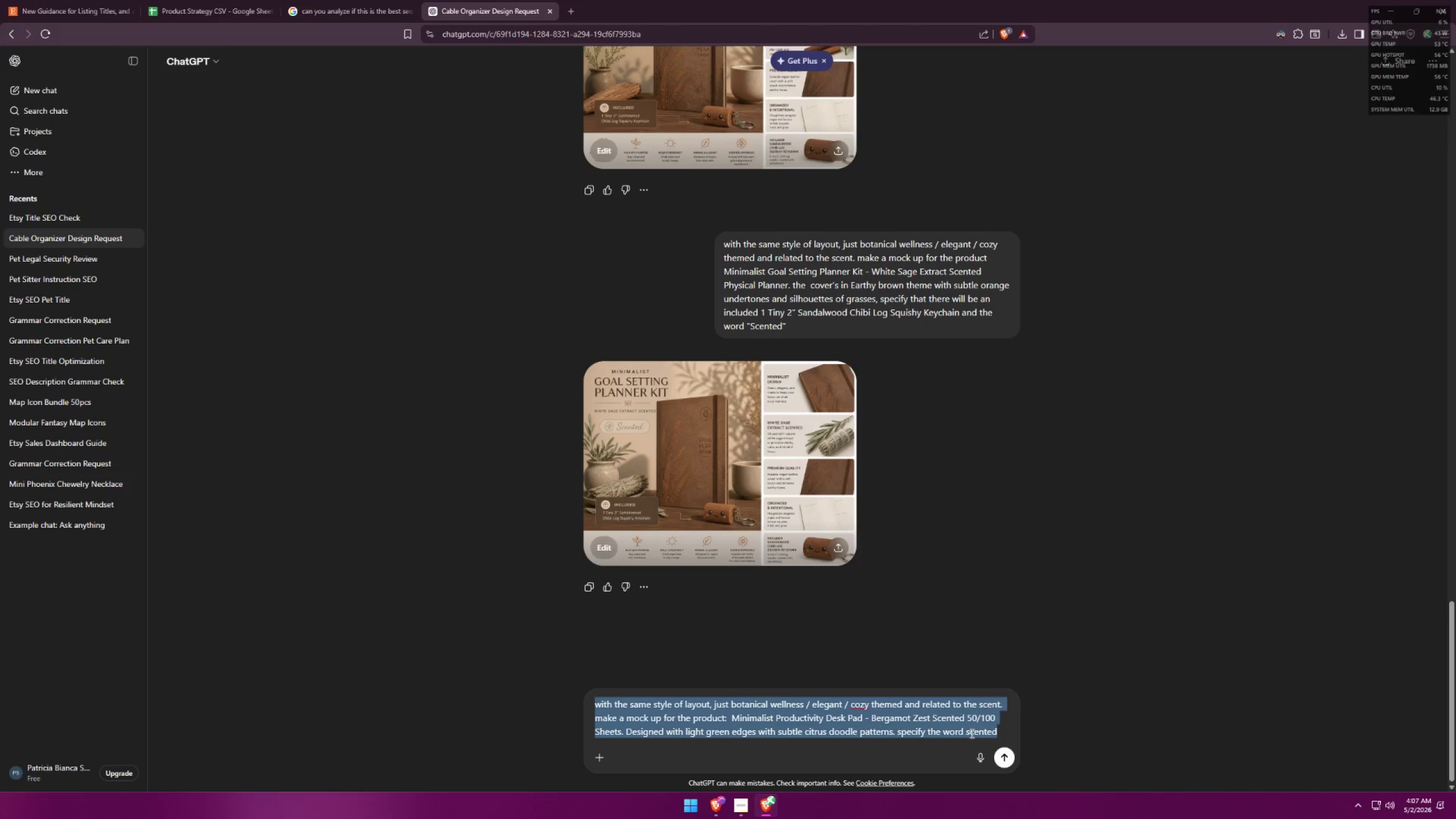 
key(Control+C)
 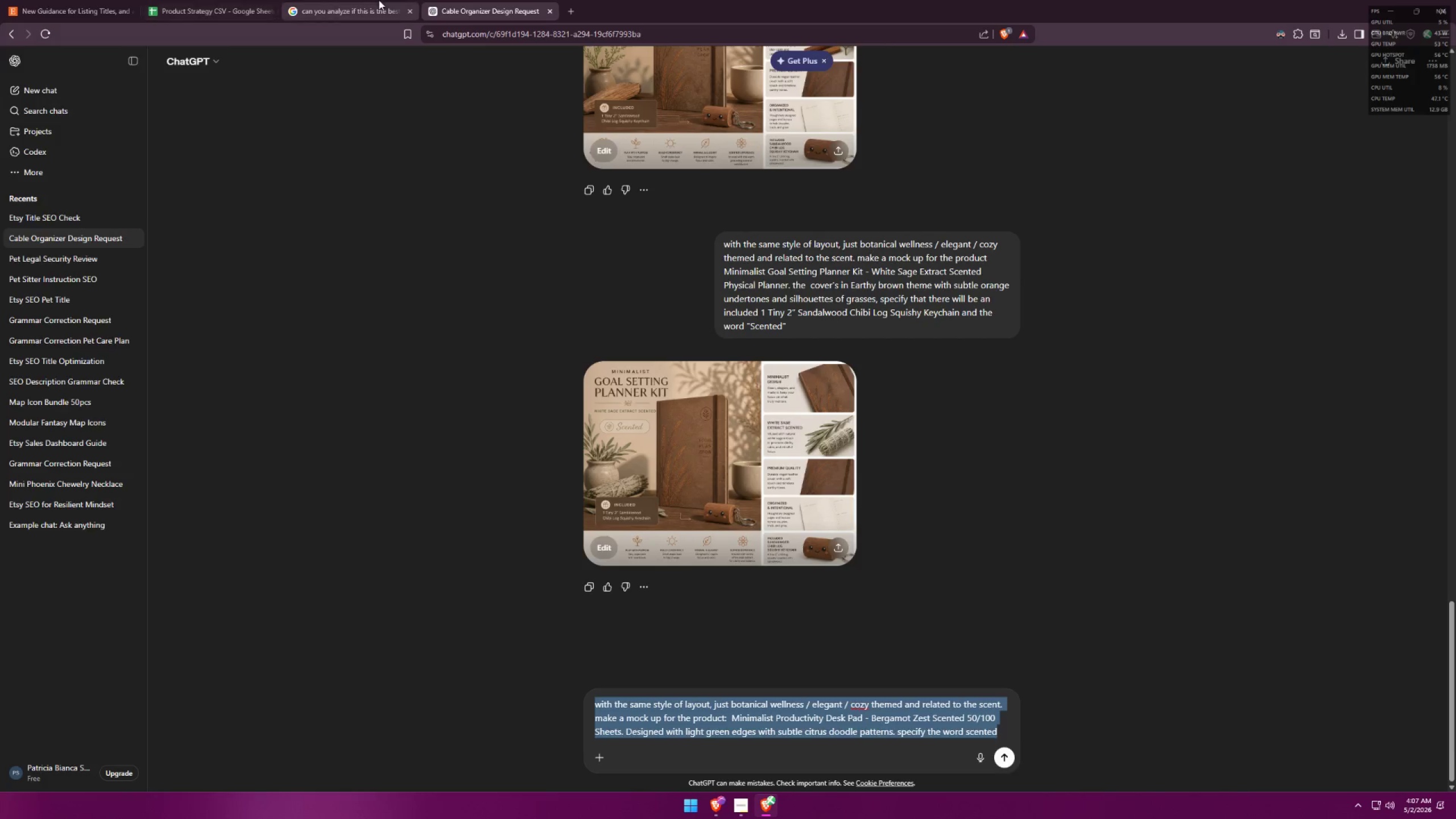 
key(Control+ControlLeft)
 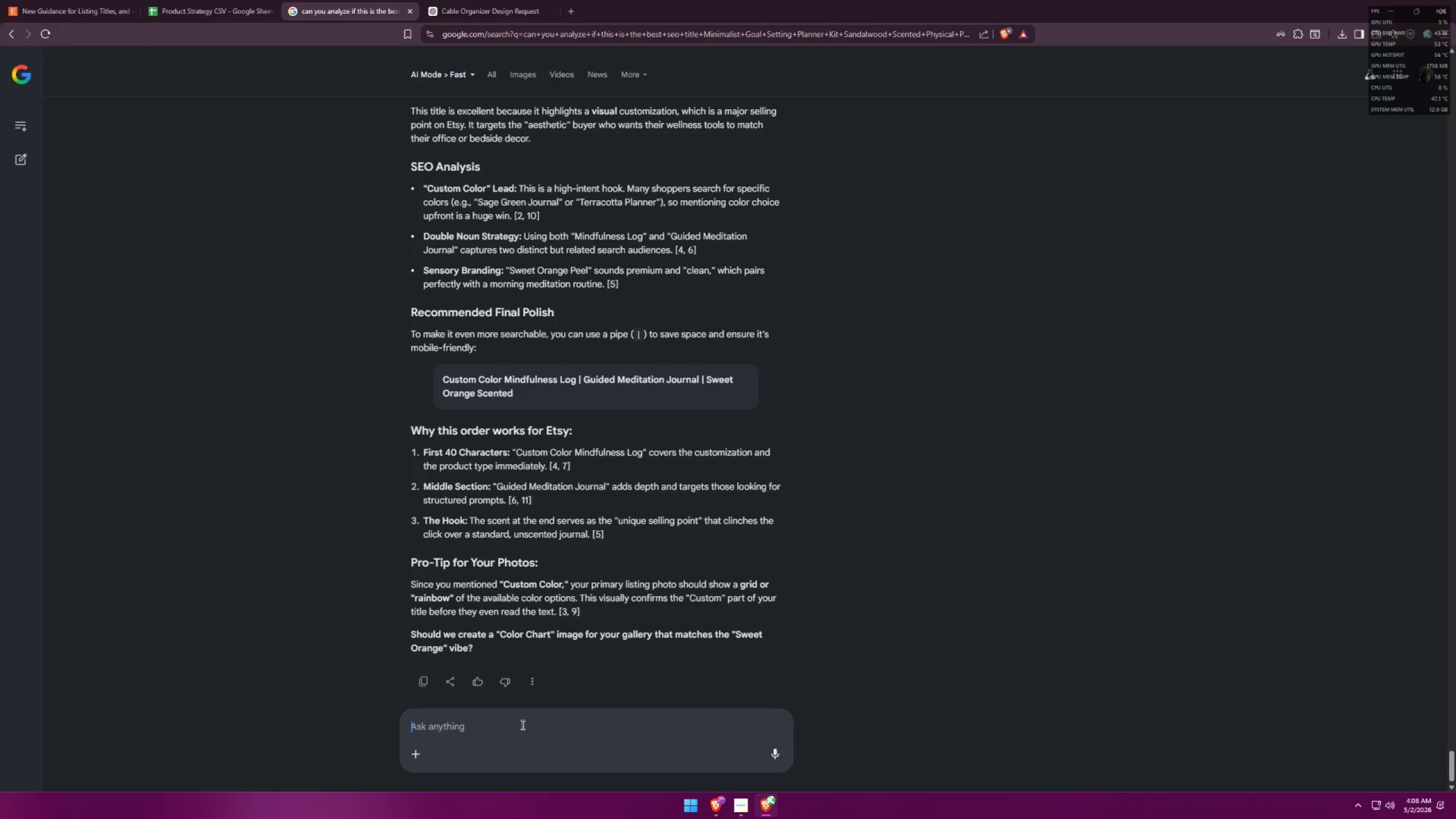 
key(Control+V)
 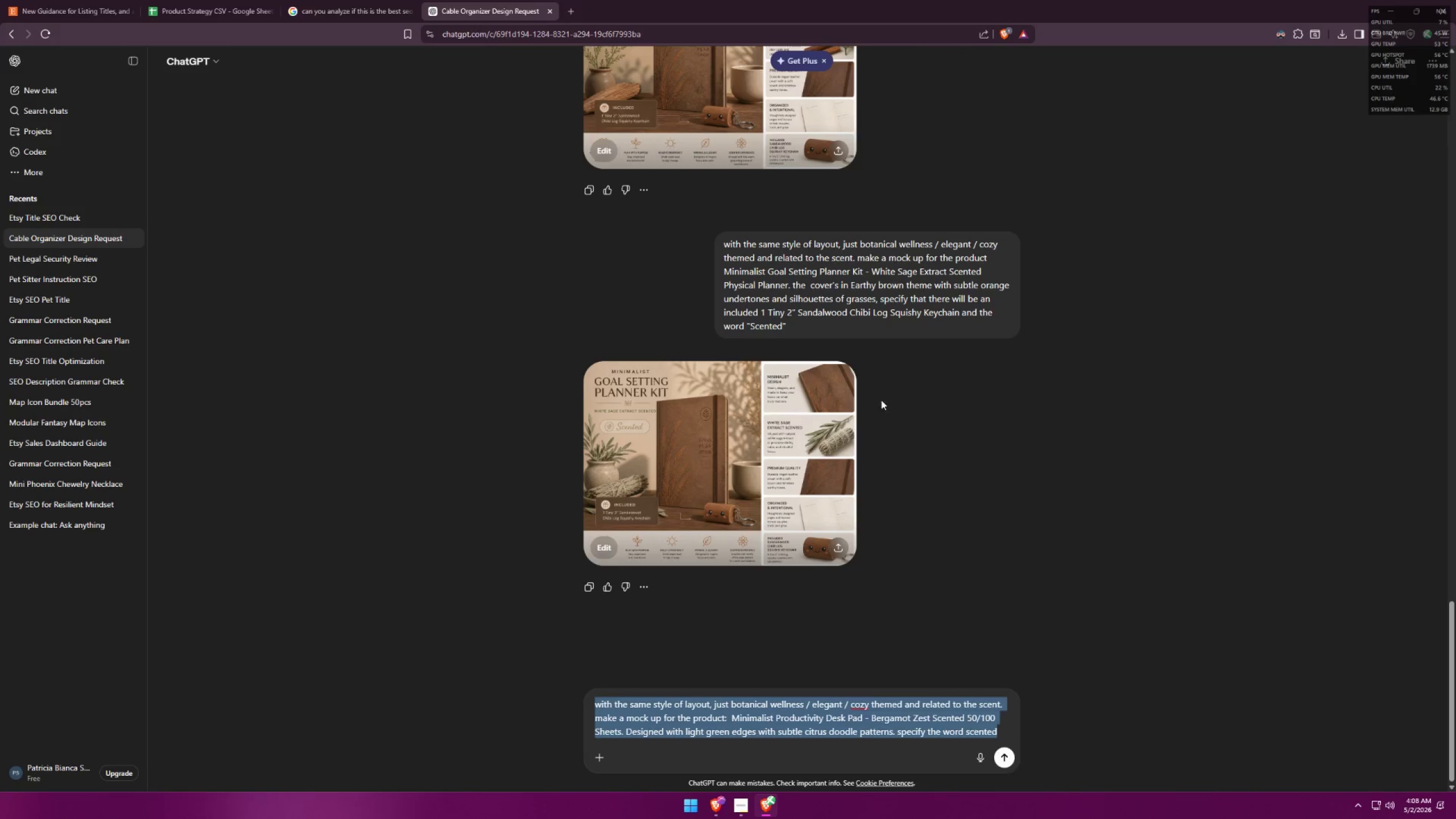 
left_click_drag(start_coordinate=[909, 324], to_coordinate=[895, 325])
 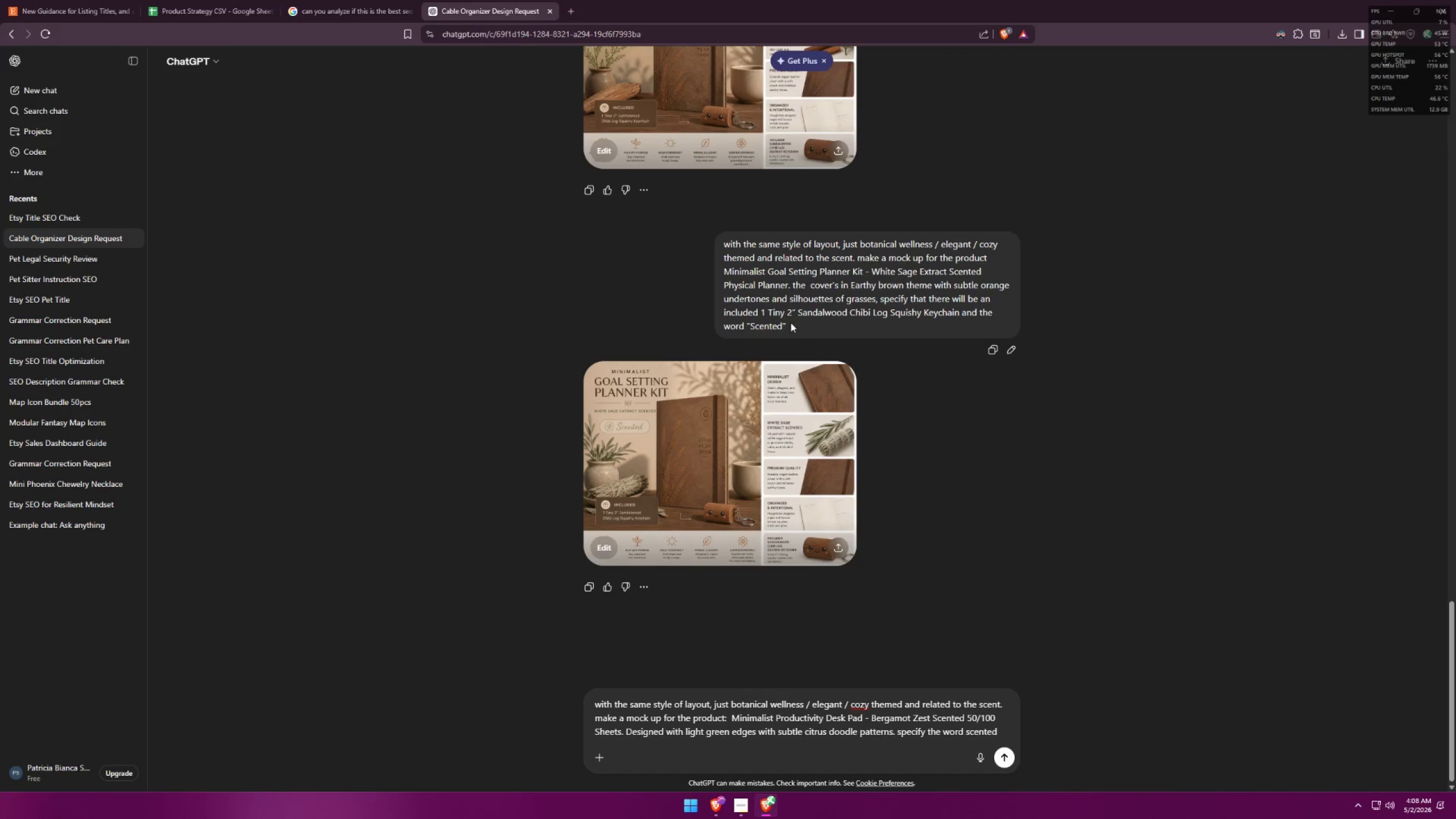 
left_click_drag(start_coordinate=[790, 322], to_coordinate=[717, 242])
 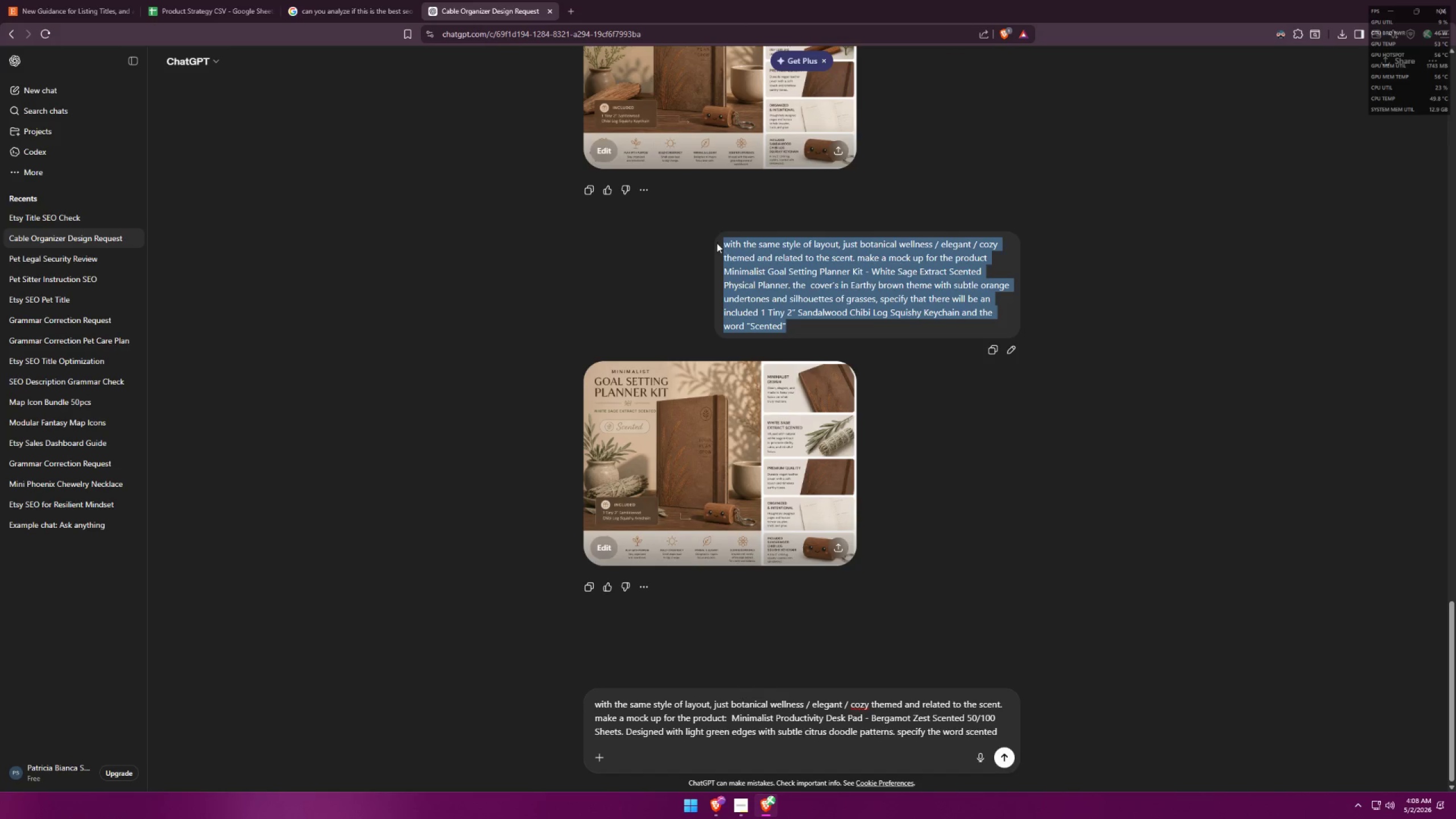 
key(Control+ControlLeft)
 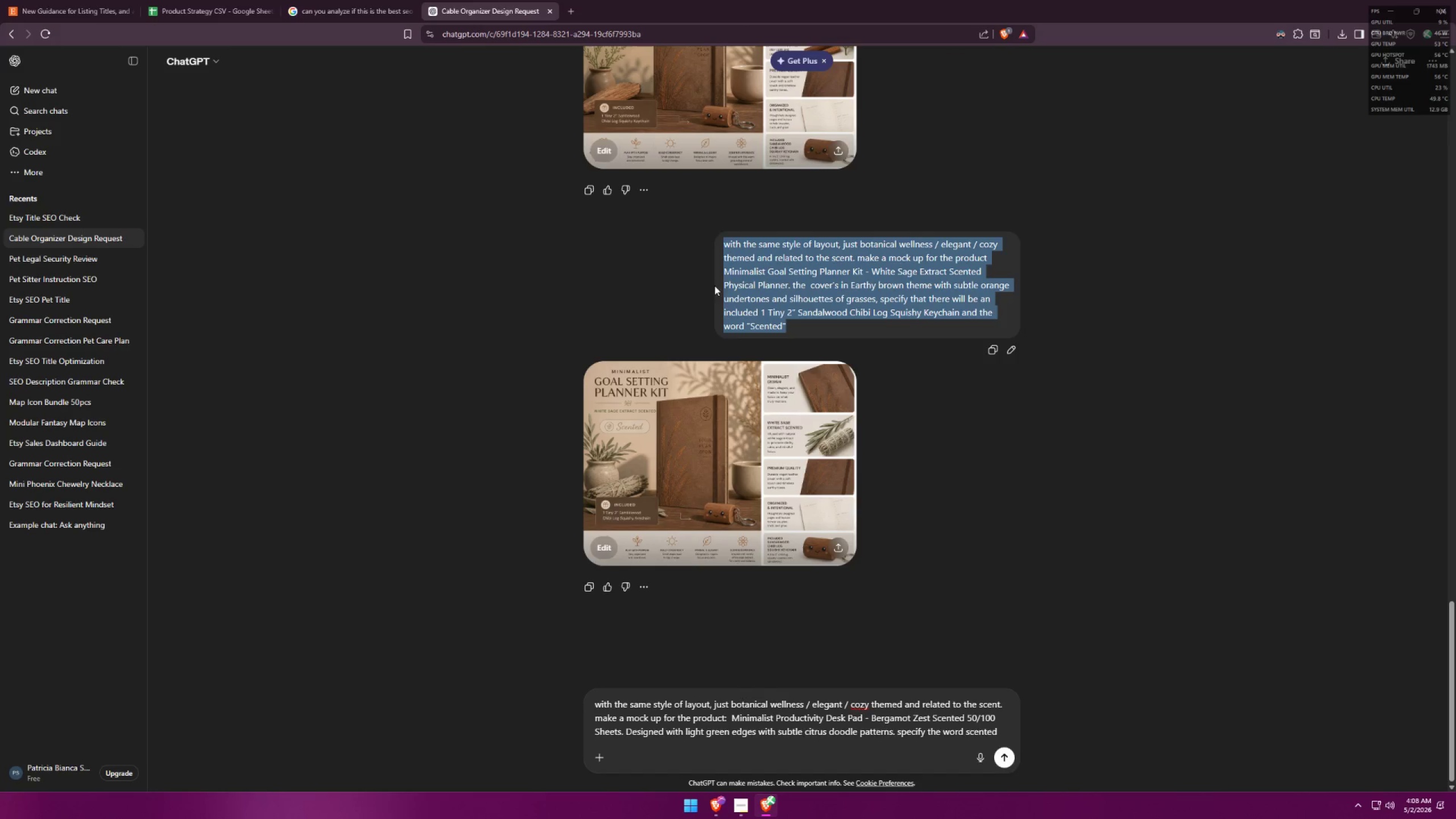 
key(Control+C)
 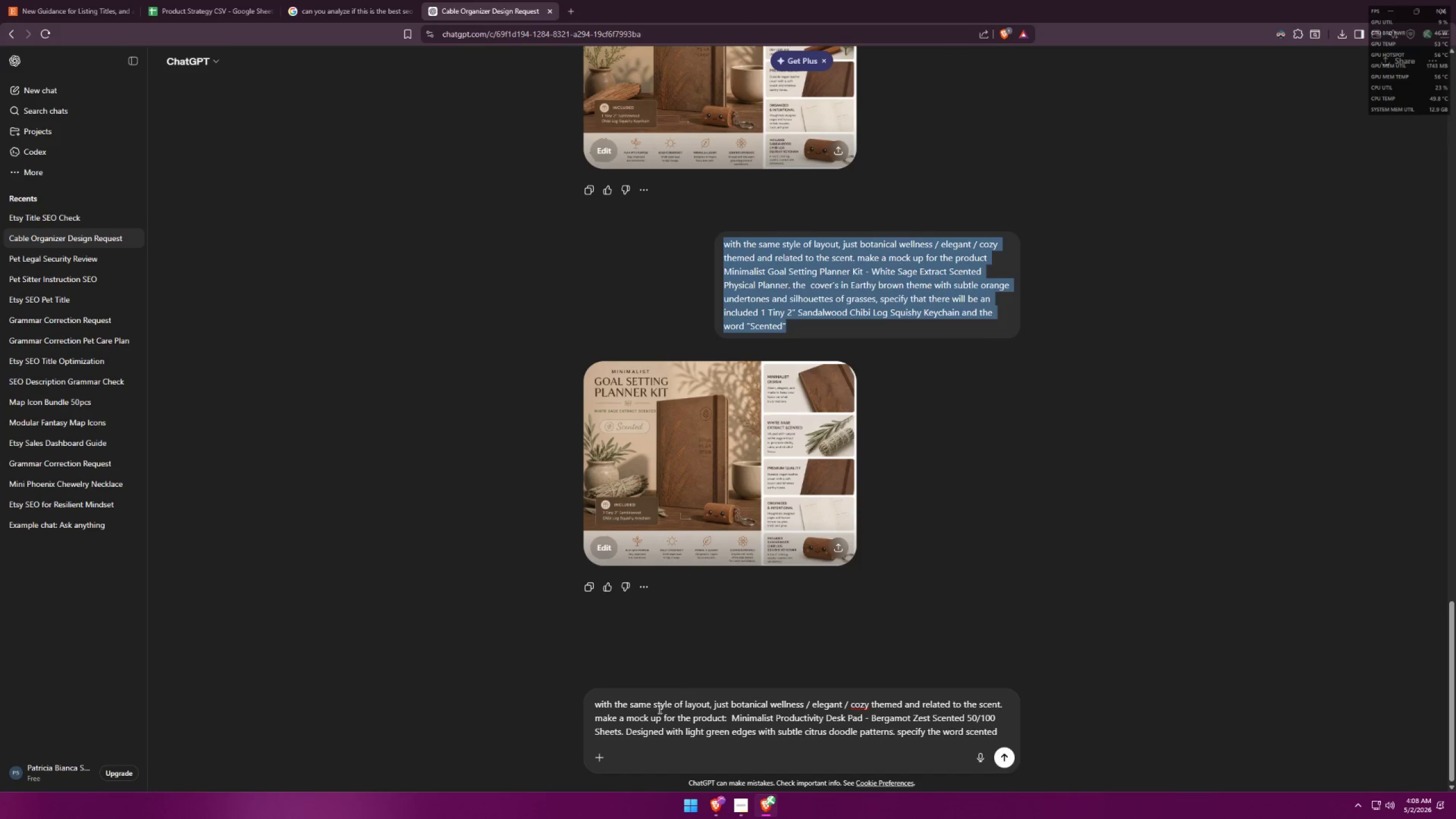 
key(Control+A)
 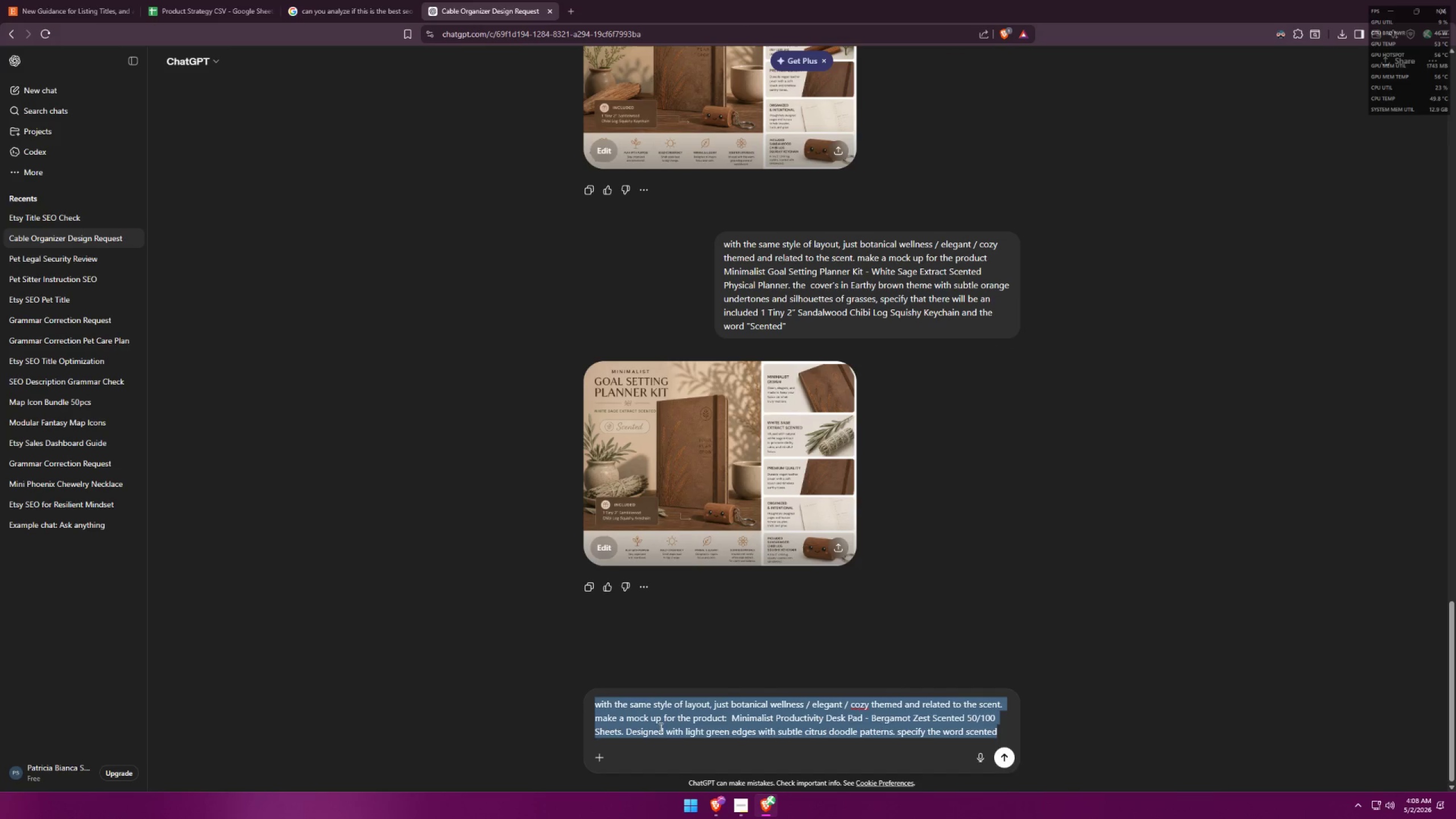 
key(Control+V)
 